 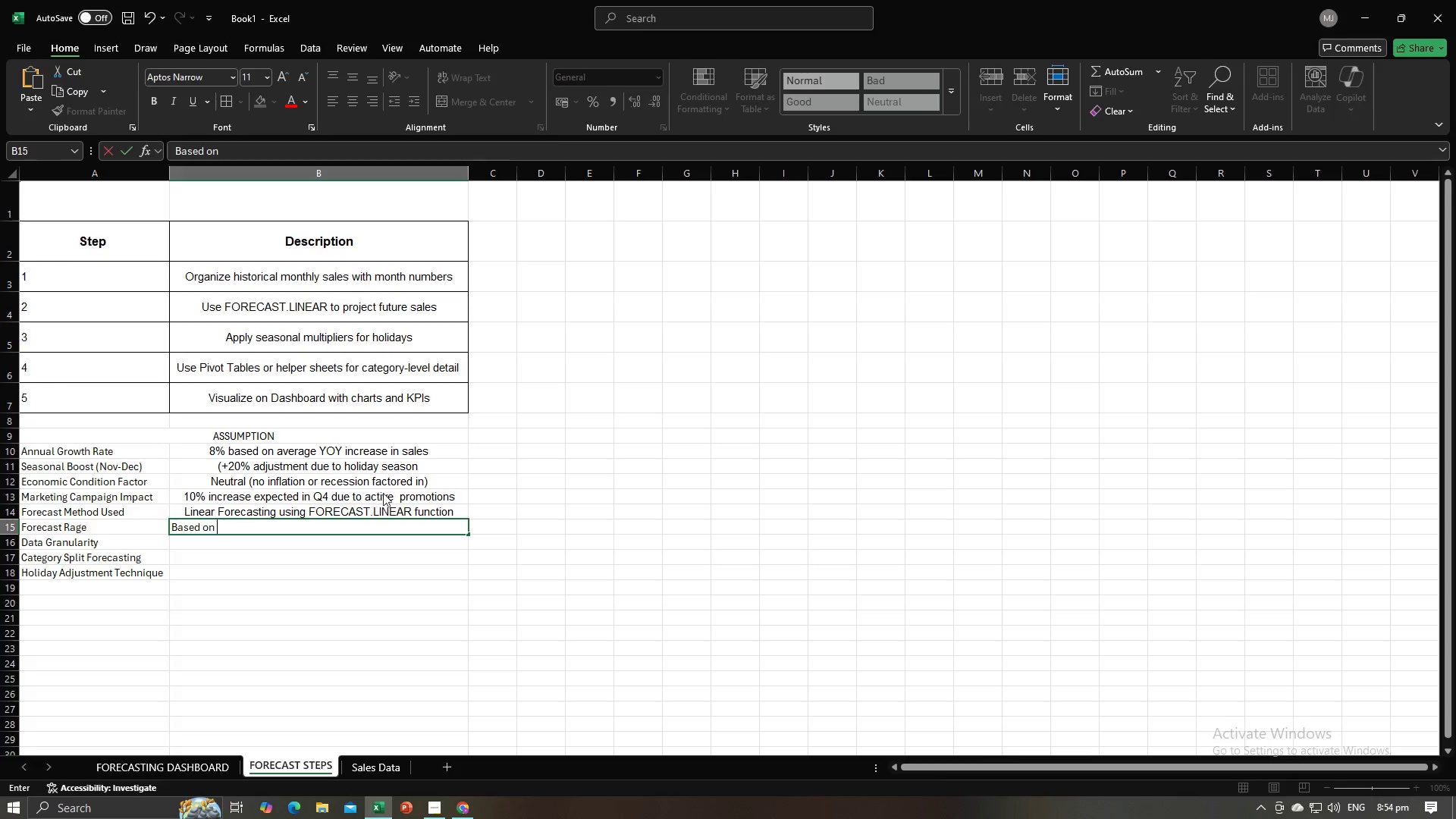 
key(Alt+Tab)
 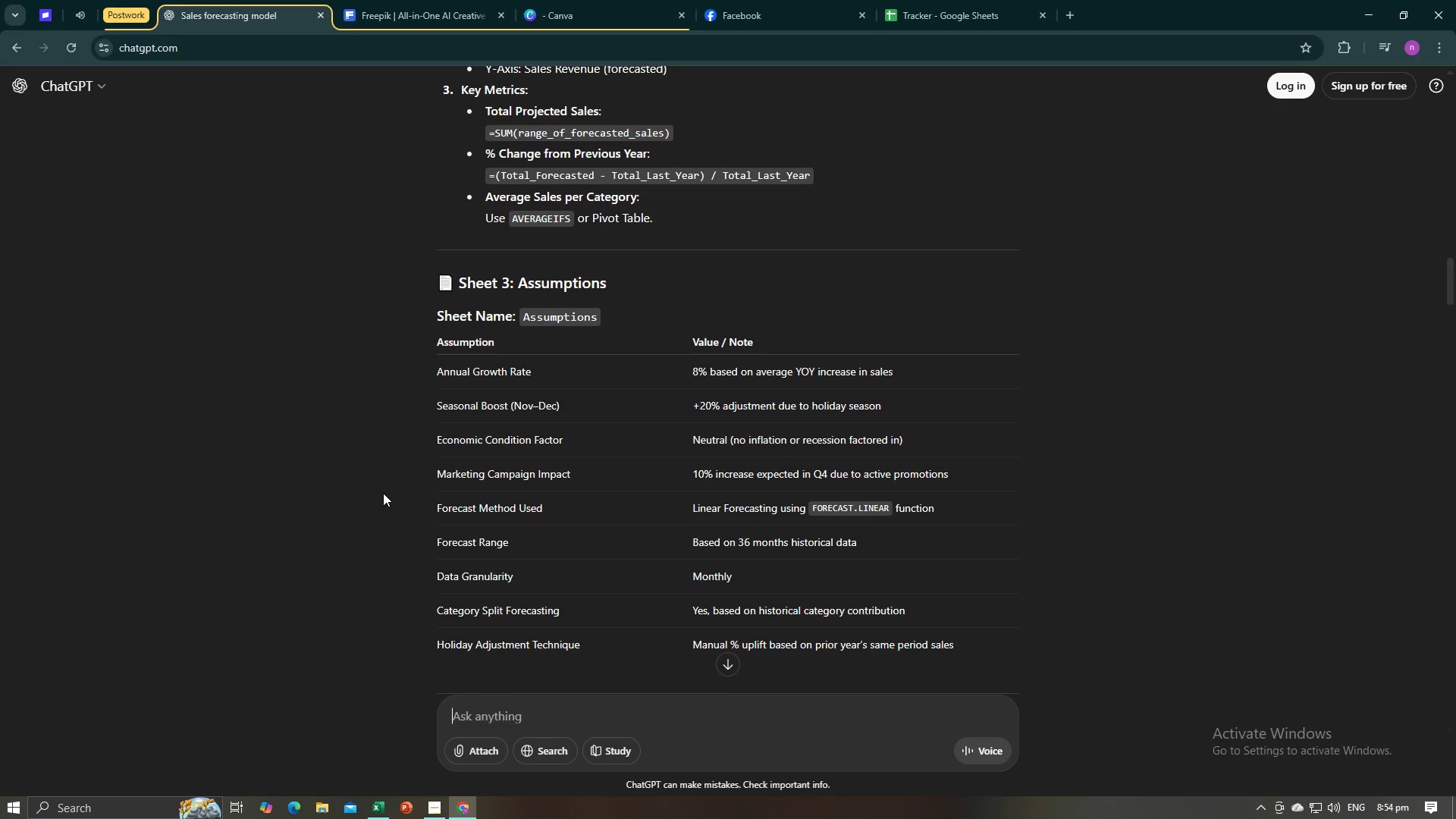 
key(Alt+AltLeft)
 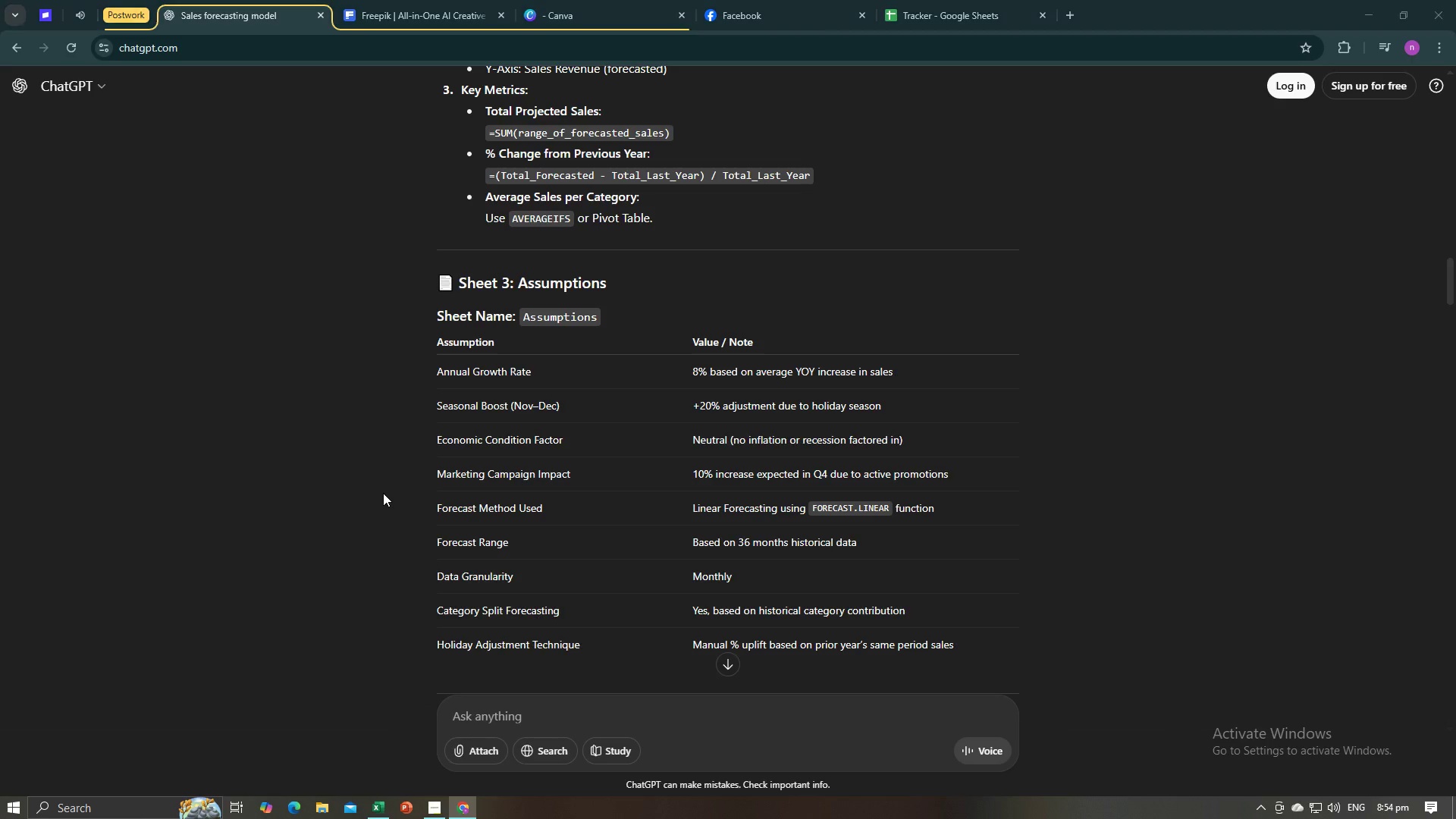 
key(Tab)
type(27 )
 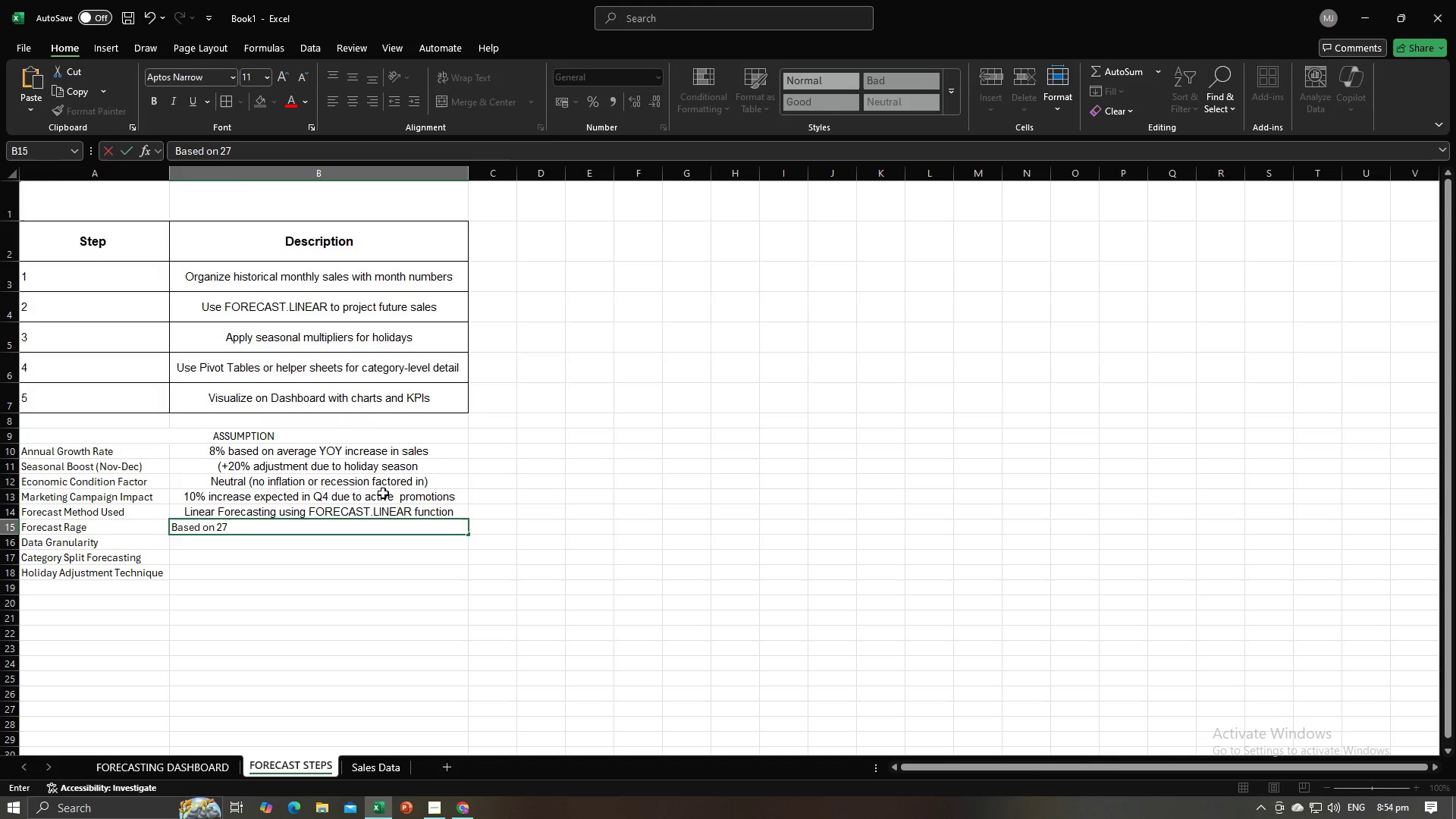 
key(Alt+AltLeft)
 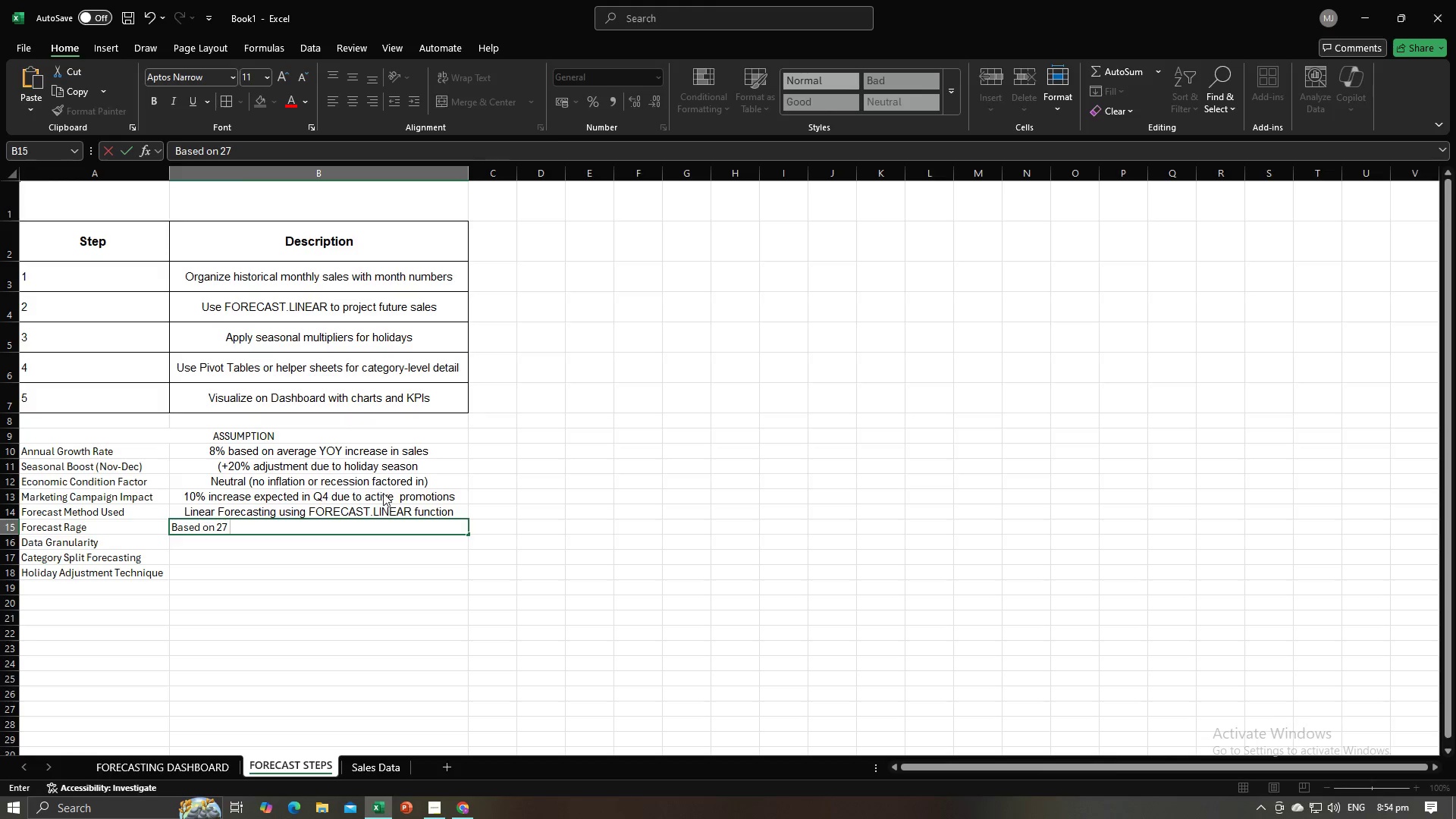 
key(Alt+Tab)
 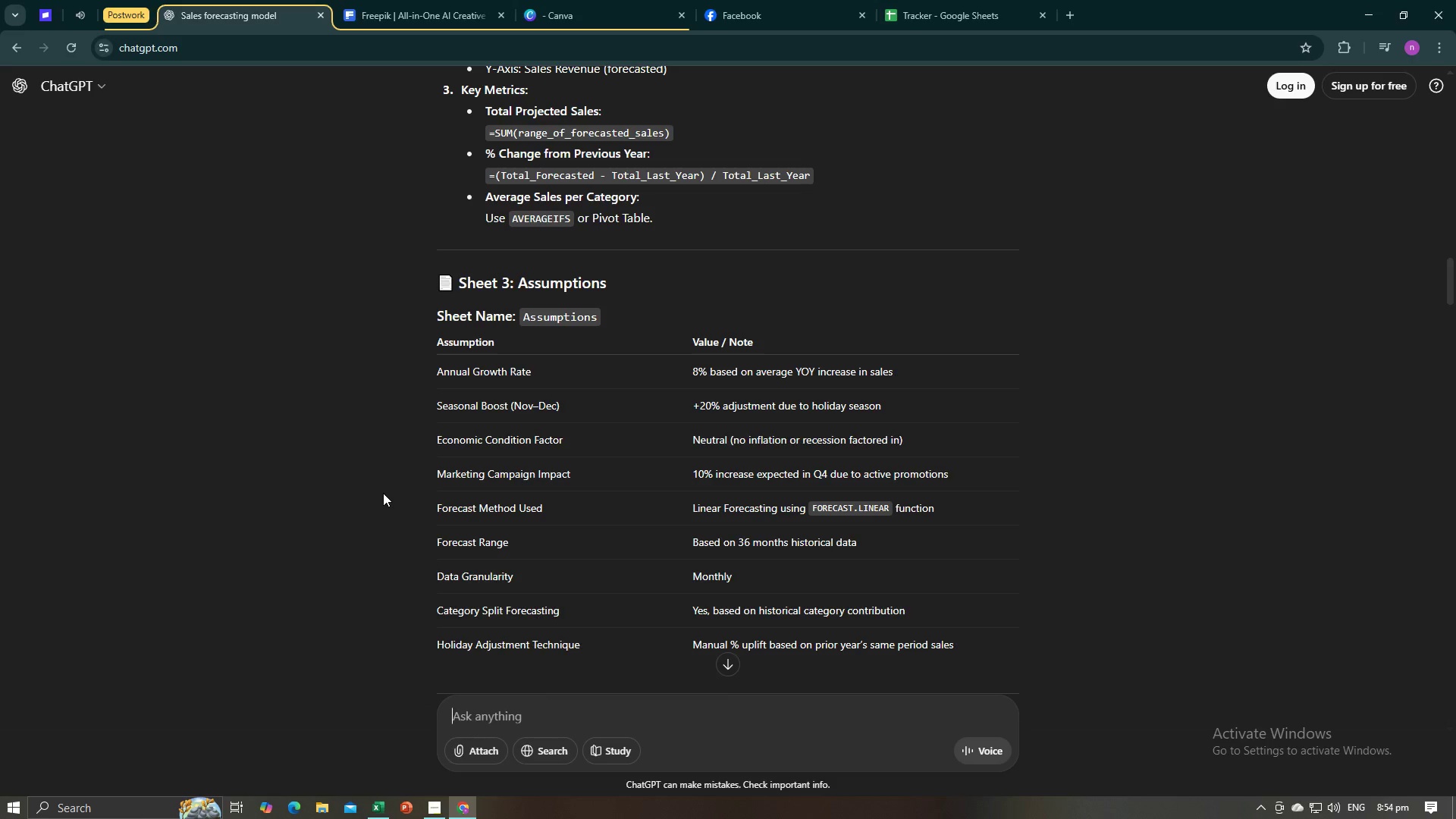 
key(Alt+AltLeft)
 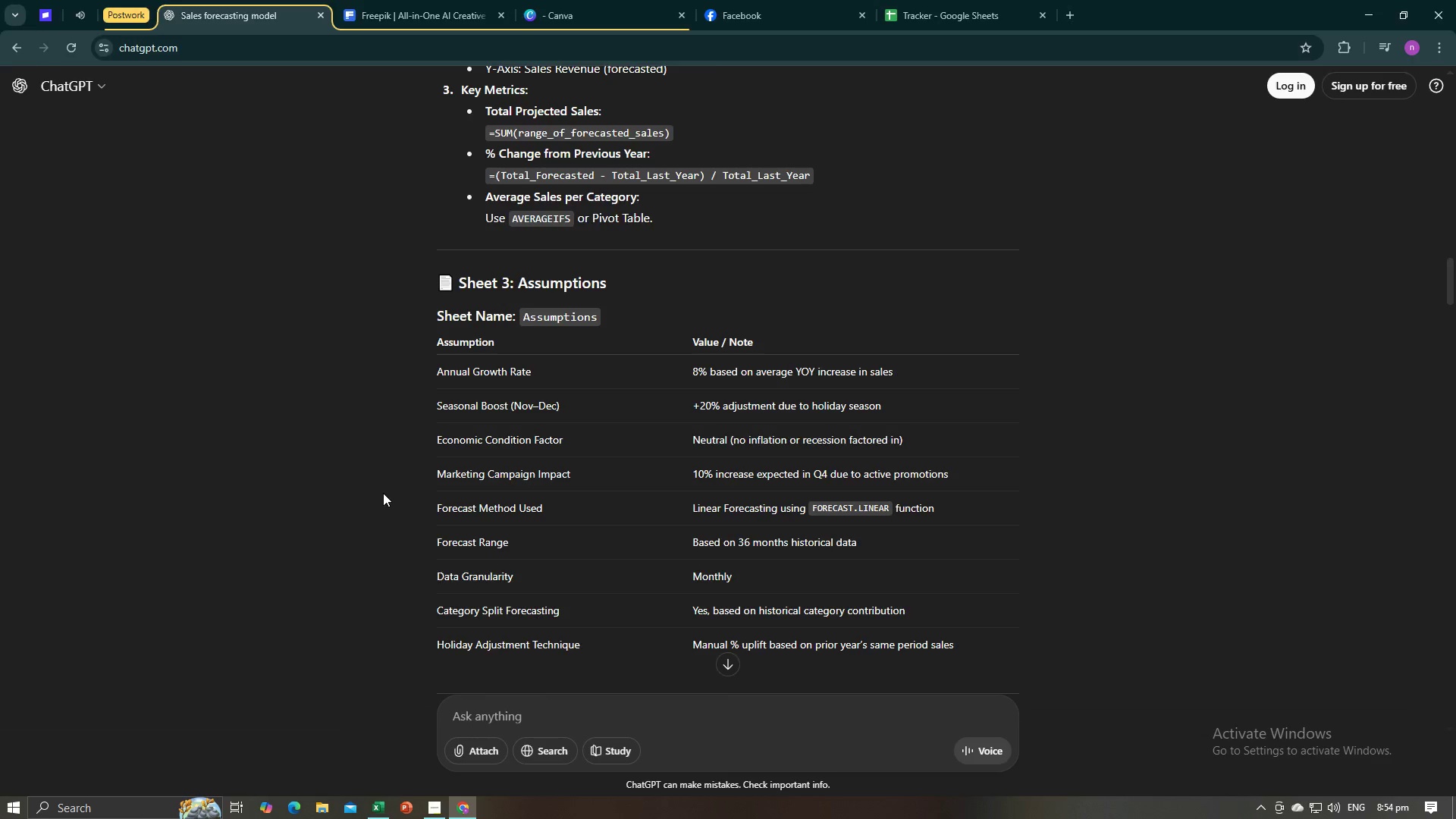 
key(Tab)
type(month)
 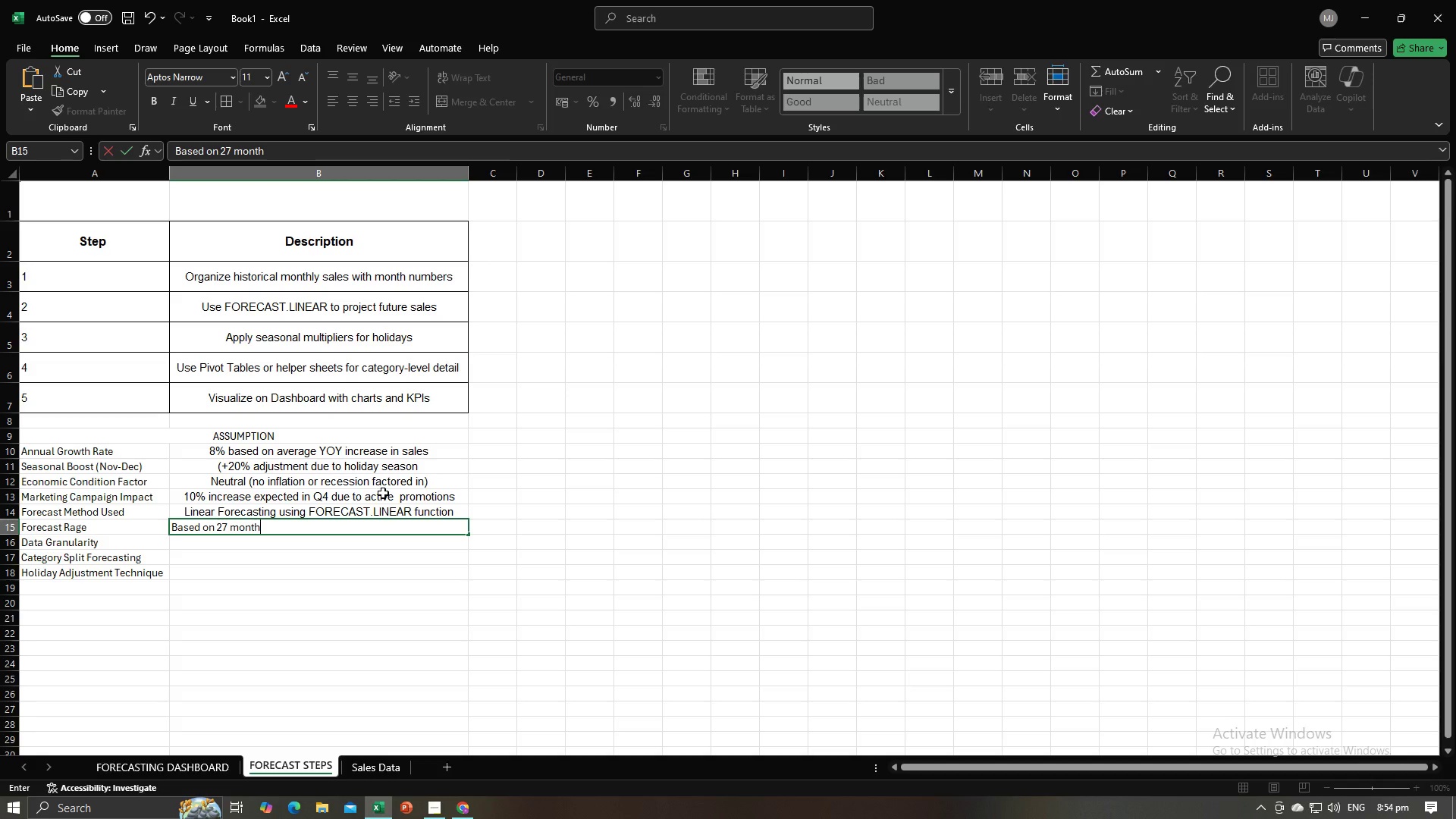 
key(Alt+AltLeft)
 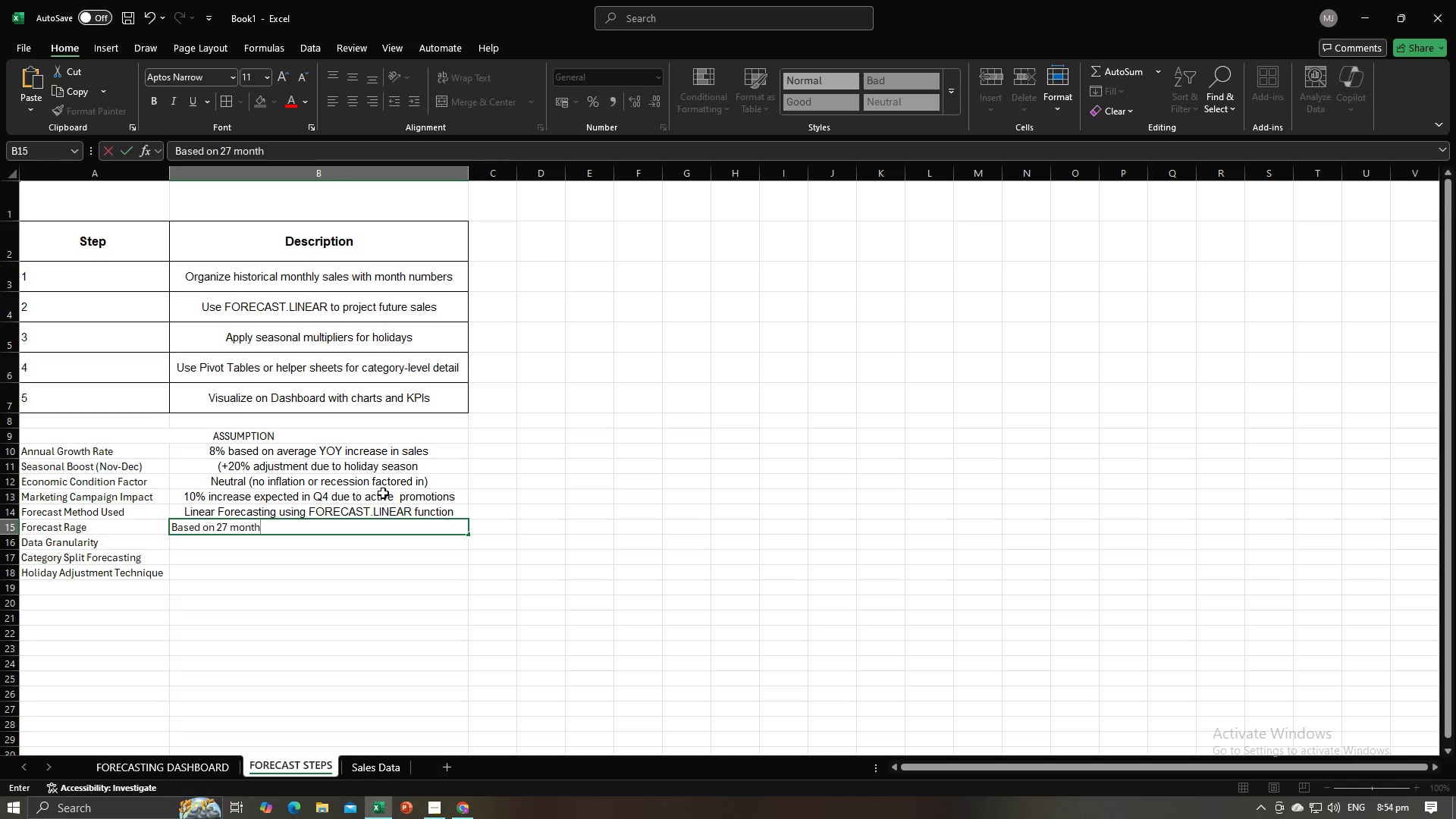 
key(Alt+Tab)
 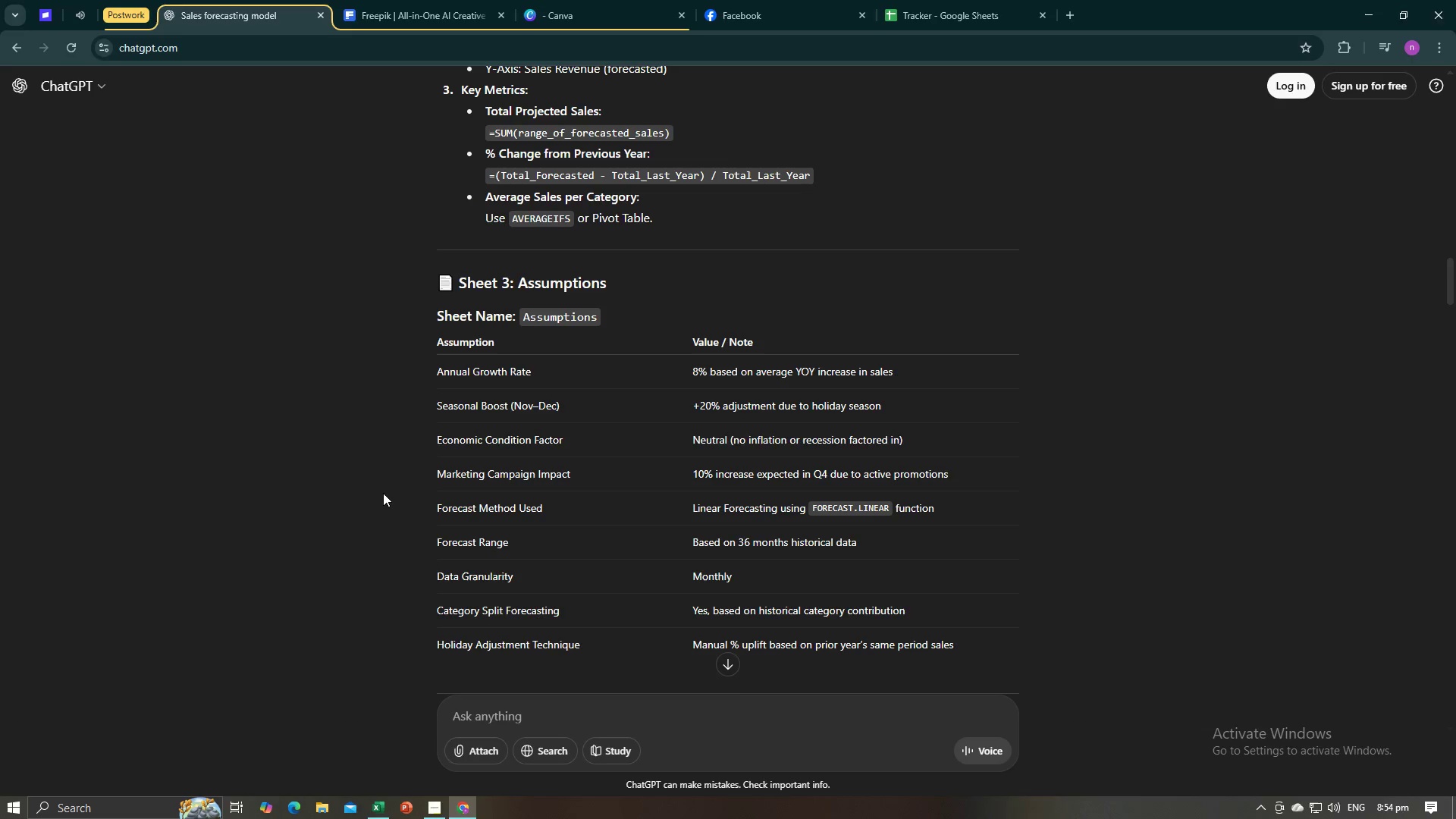 
key(Alt+AltLeft)
 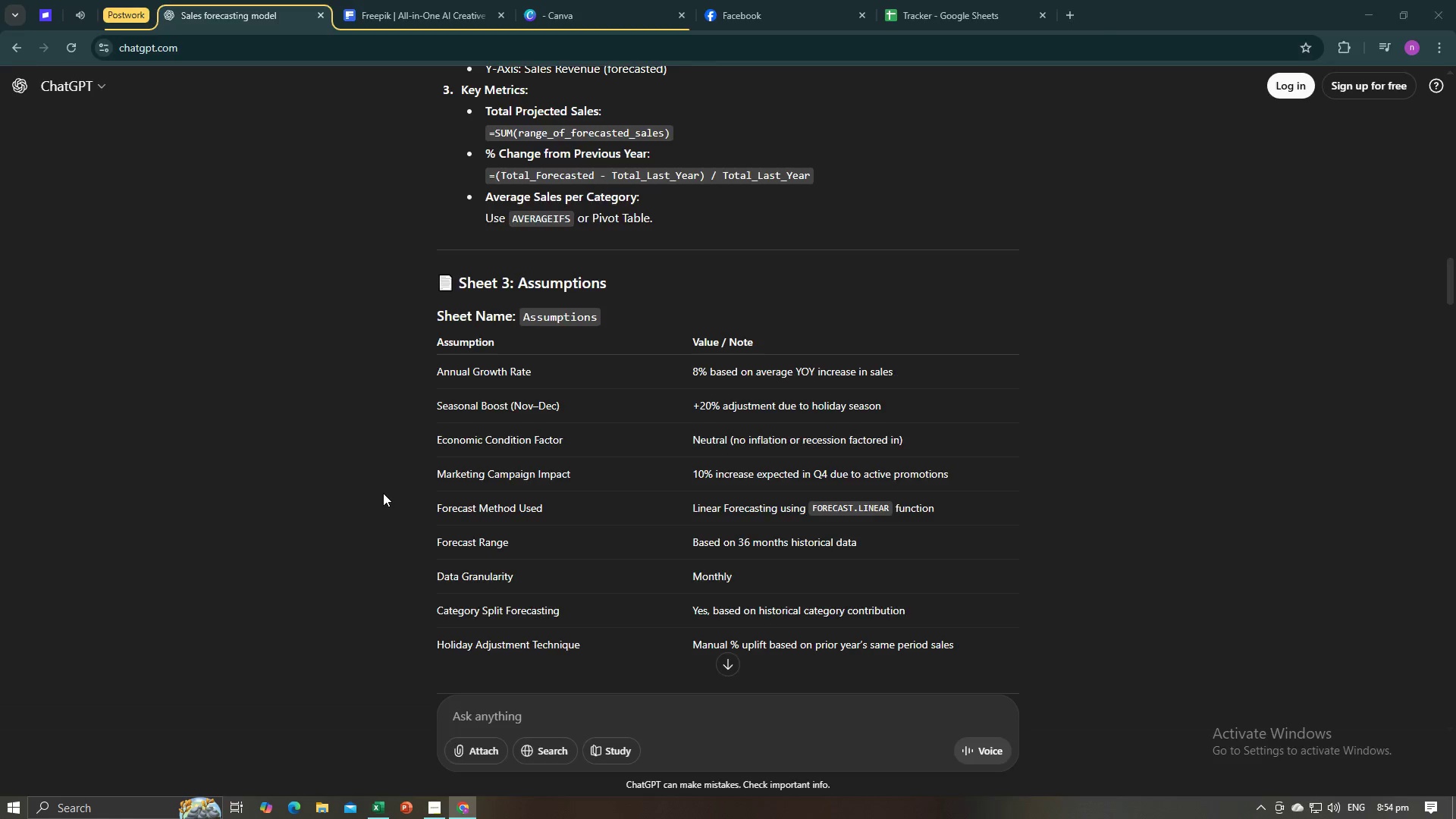 
key(Tab)
type(s historical )
 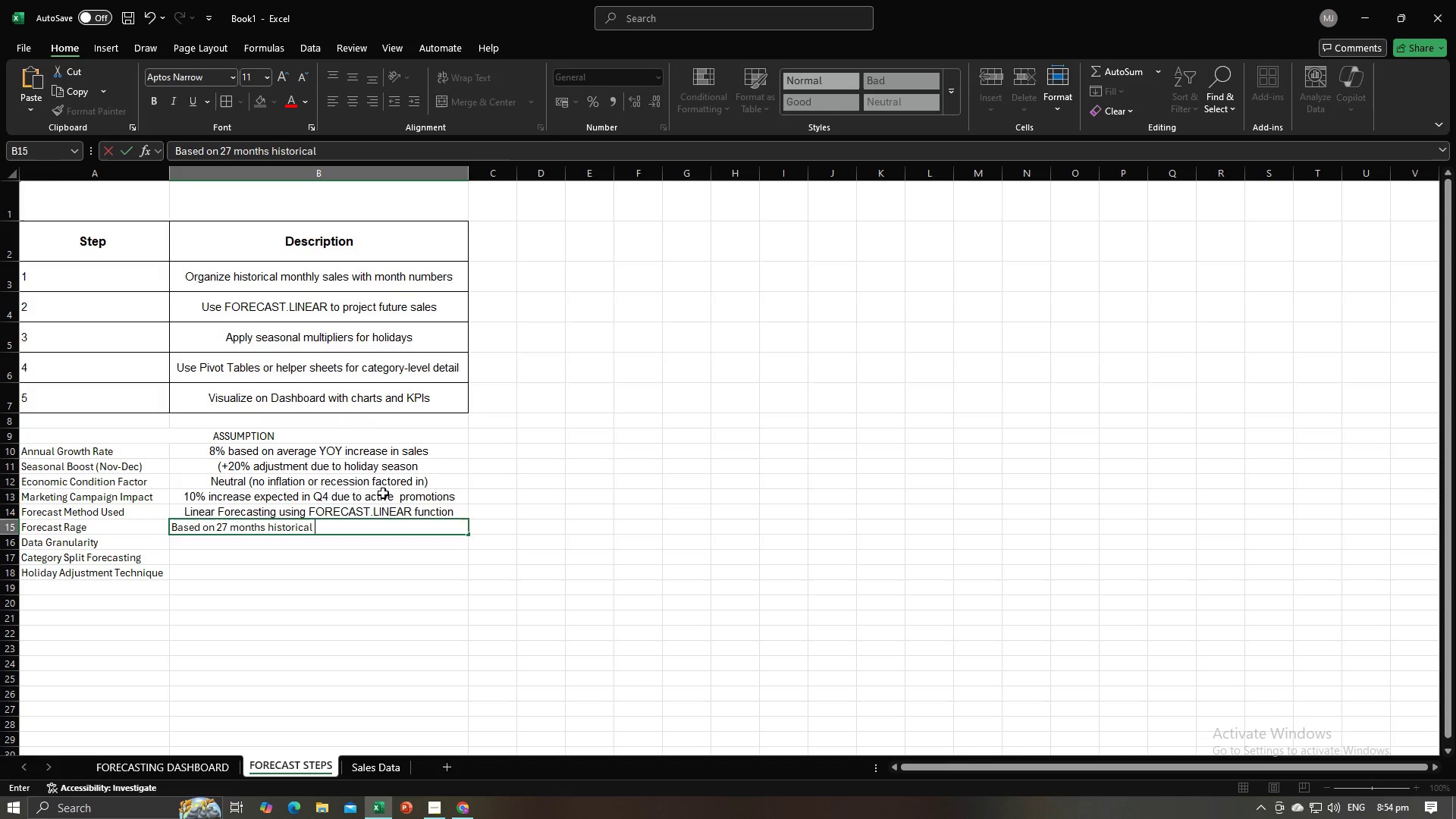 
key(Alt+AltLeft)
 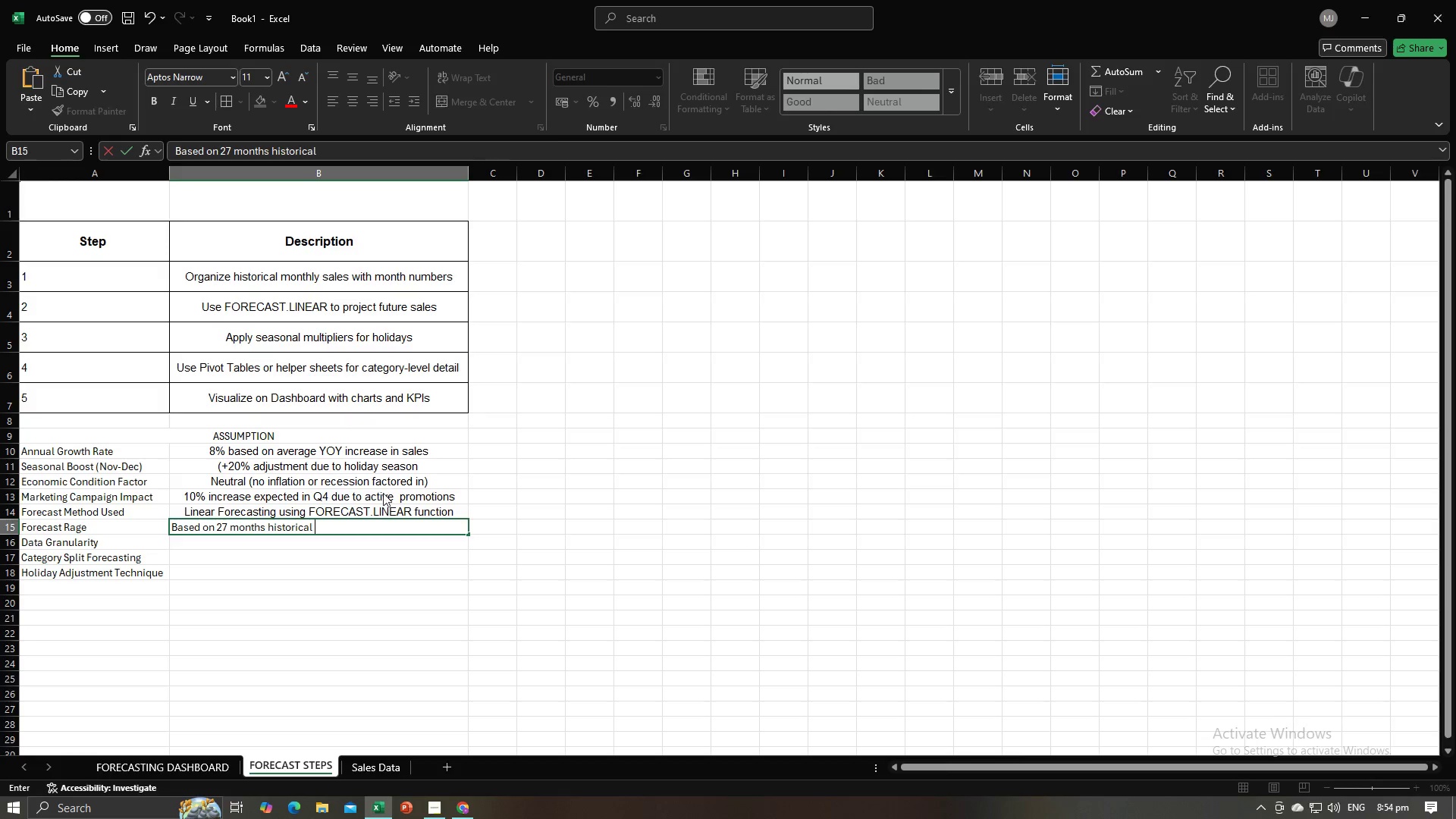 
key(Alt+Tab)
 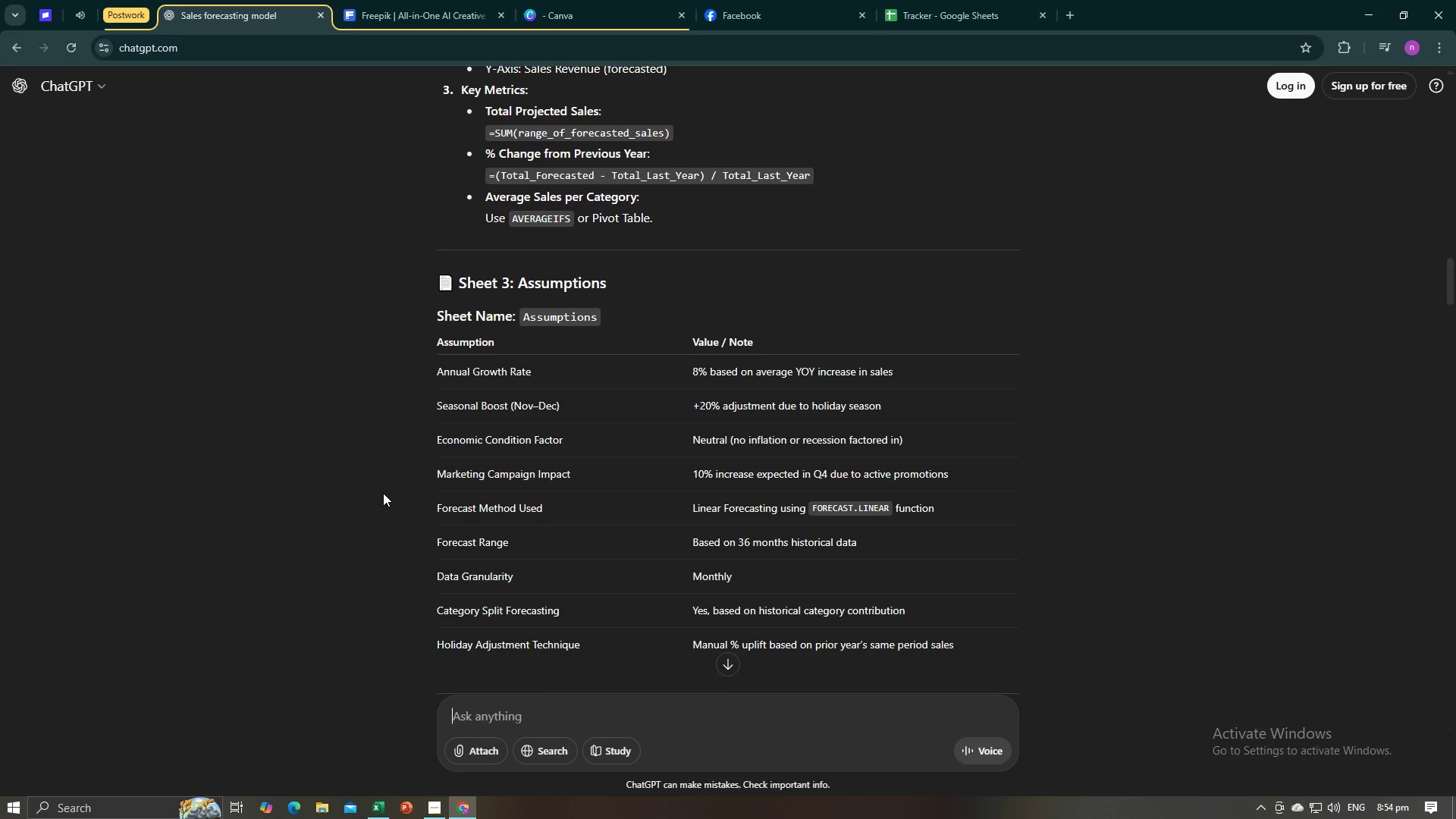 
key(Alt+AltLeft)
 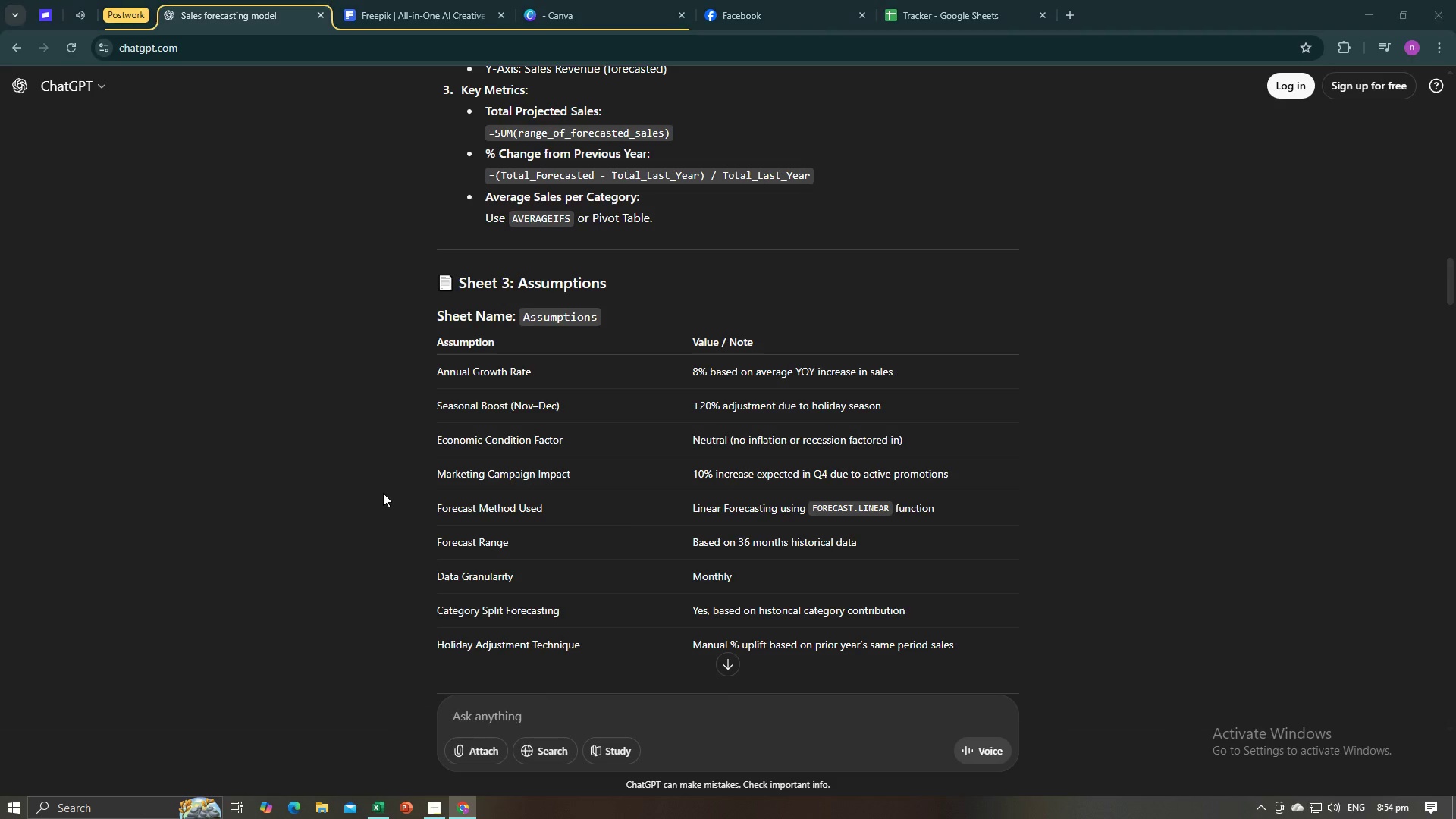 
key(Tab)
type(data)
 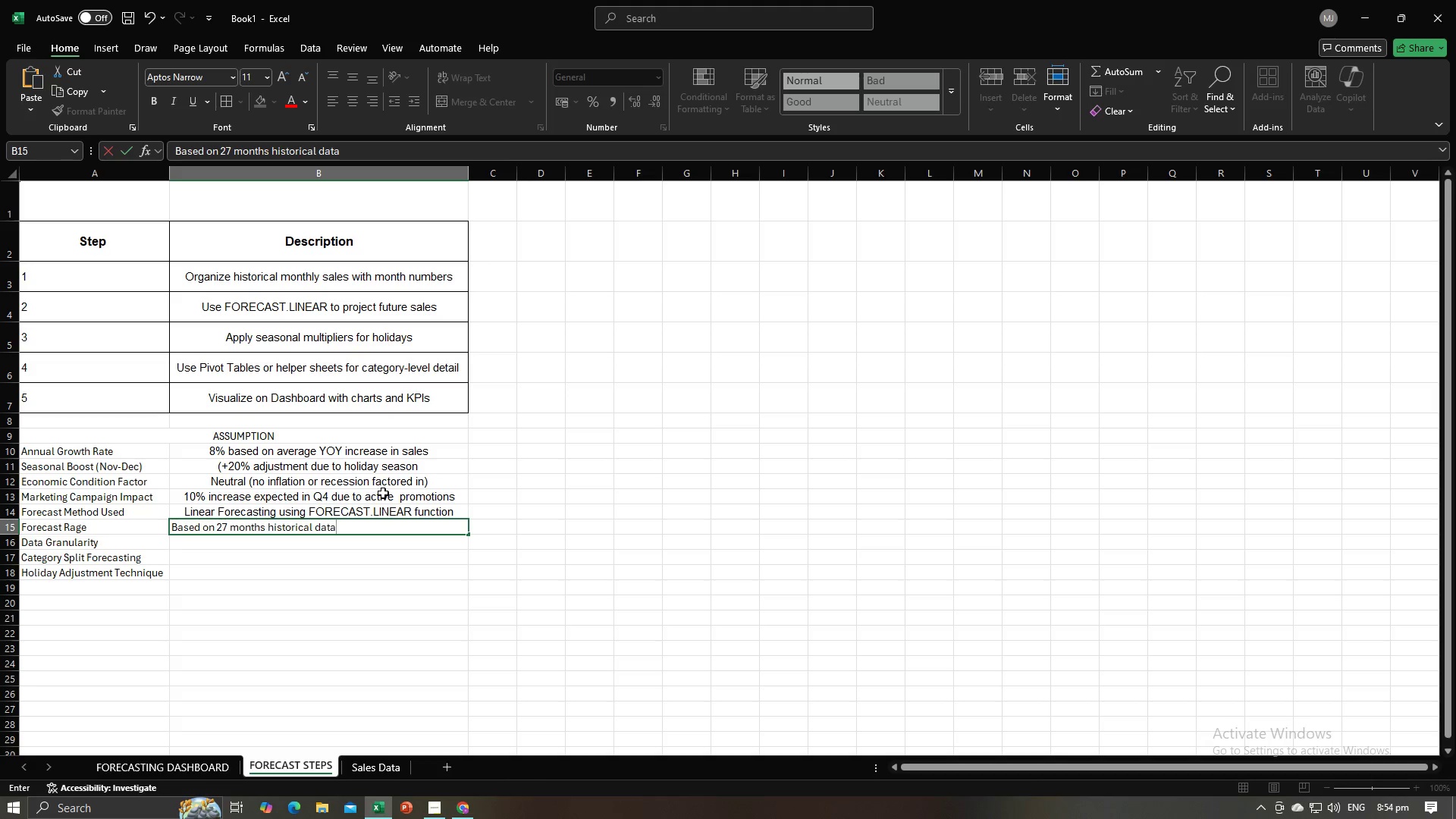 
key(Enter)
 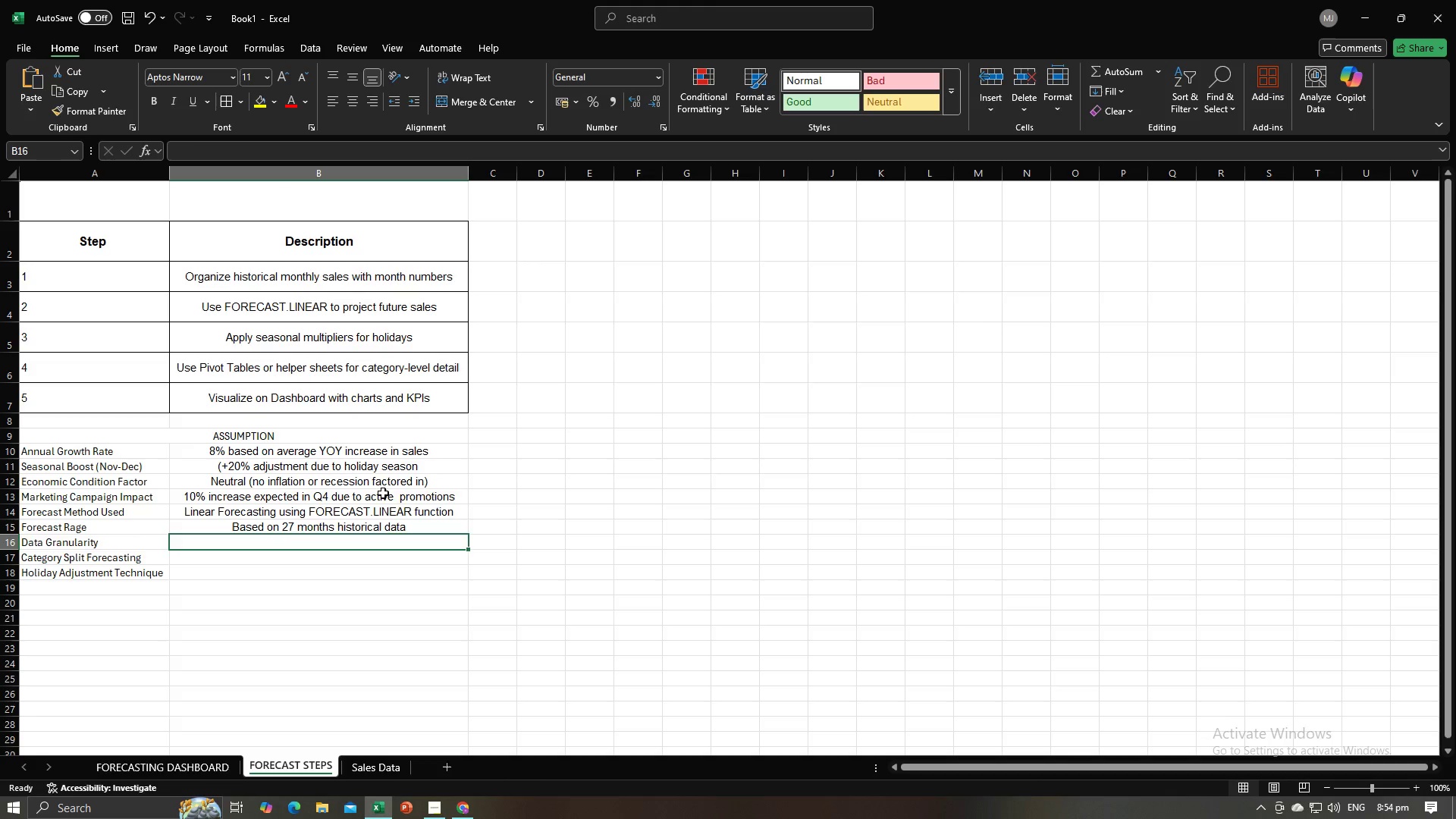 
key(Alt+AltLeft)
 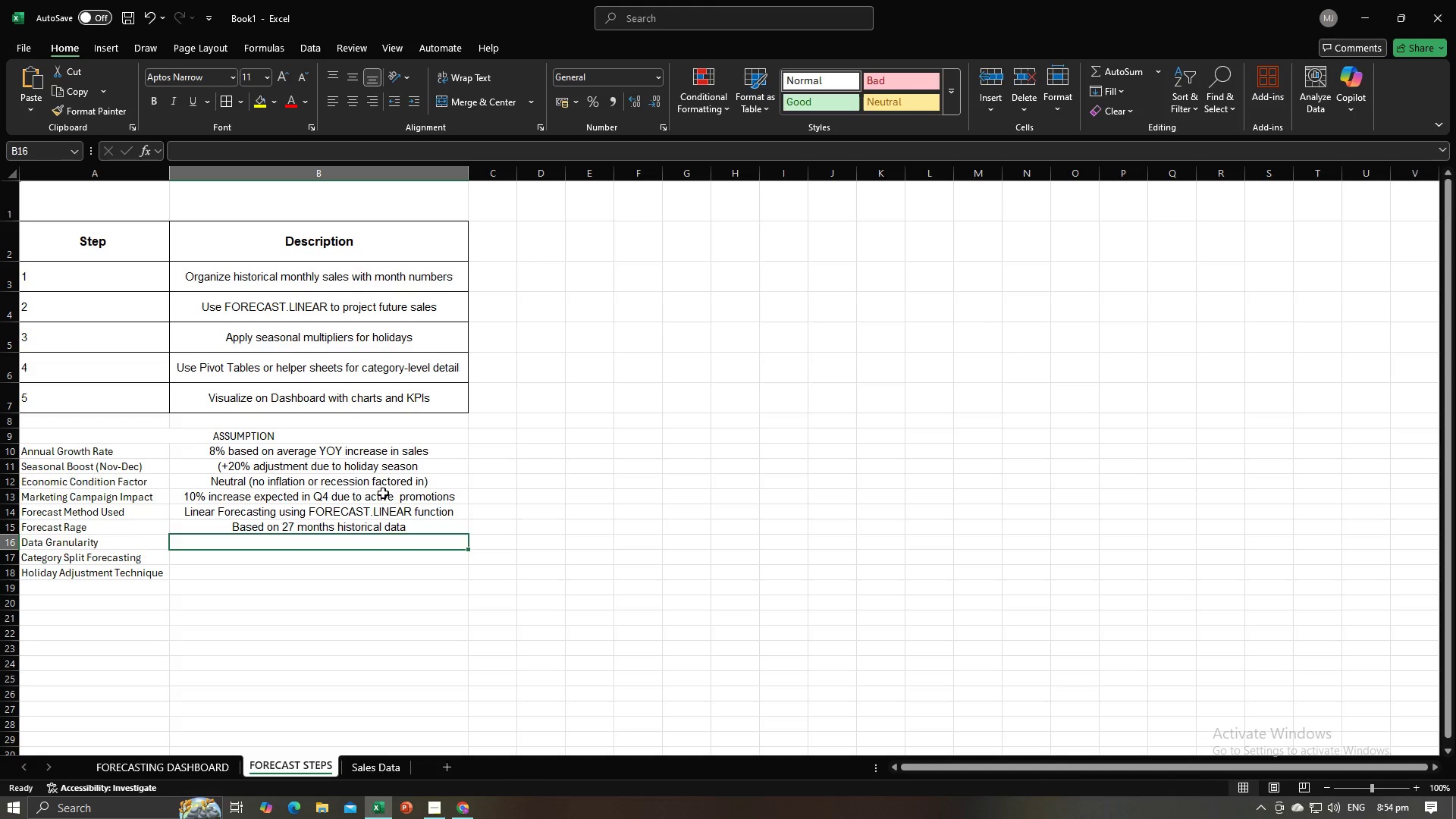 
key(Alt+Tab)
 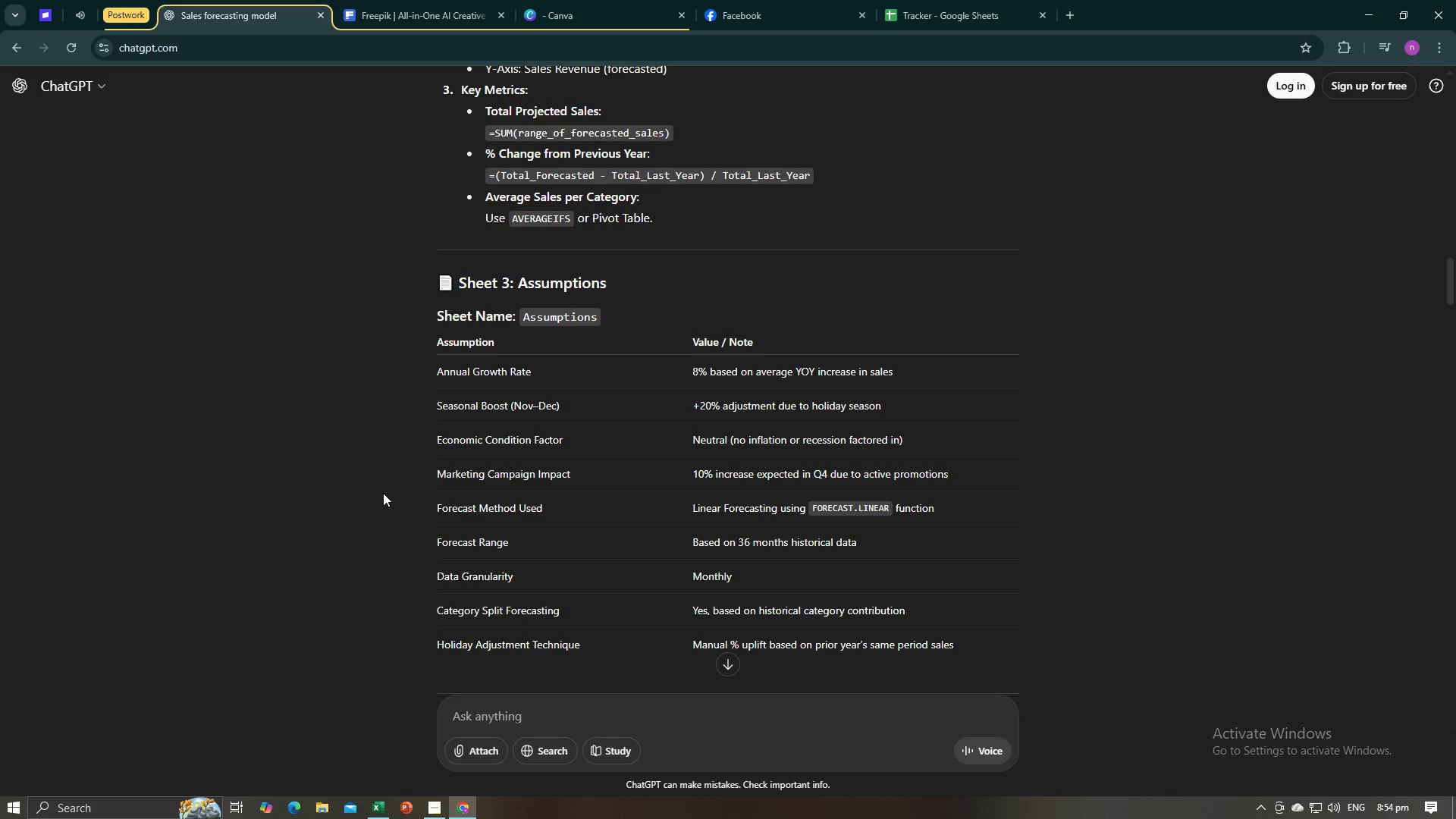 
key(Alt+AltLeft)
 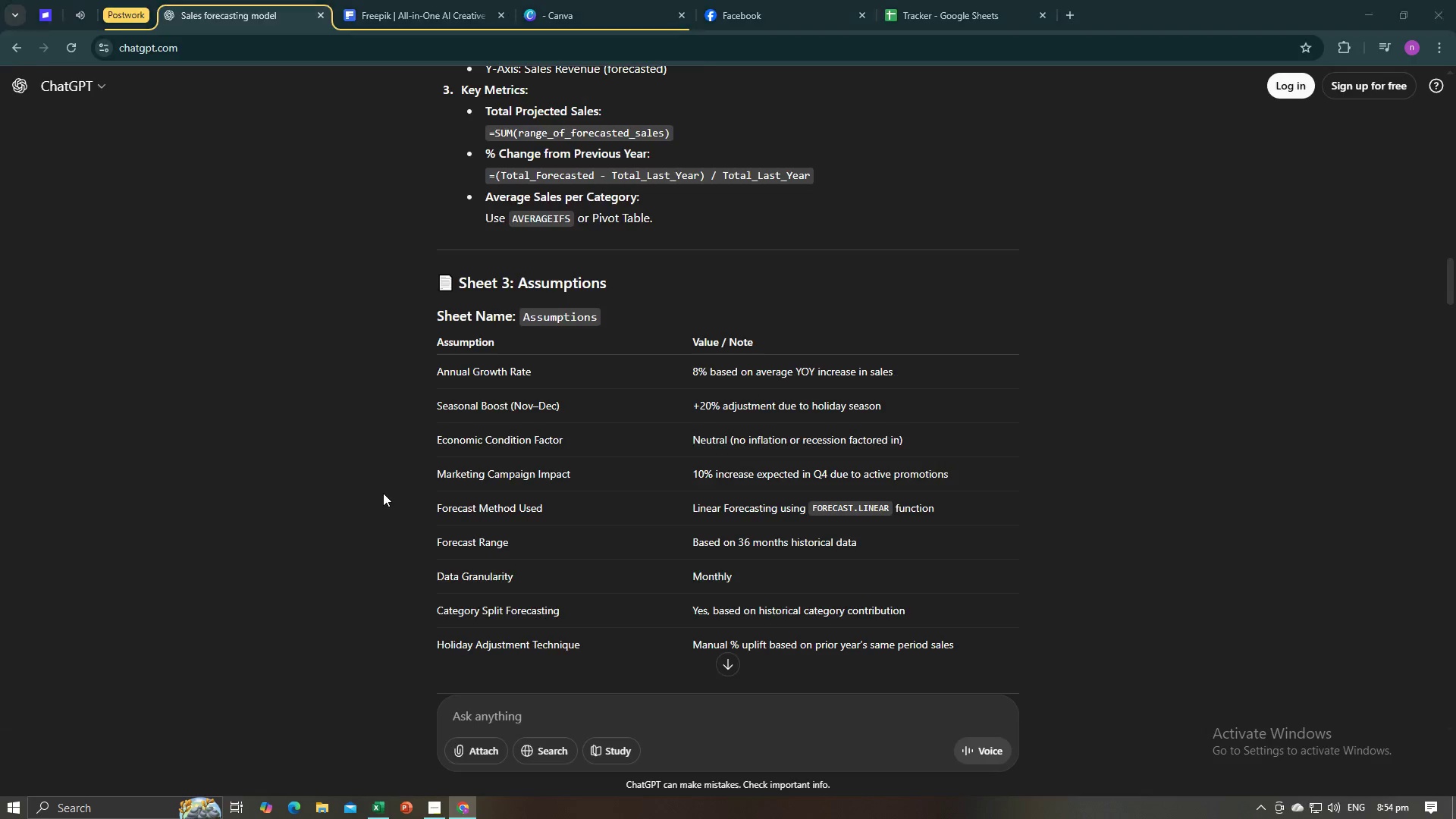 
key(Tab)
type(Monthly)
 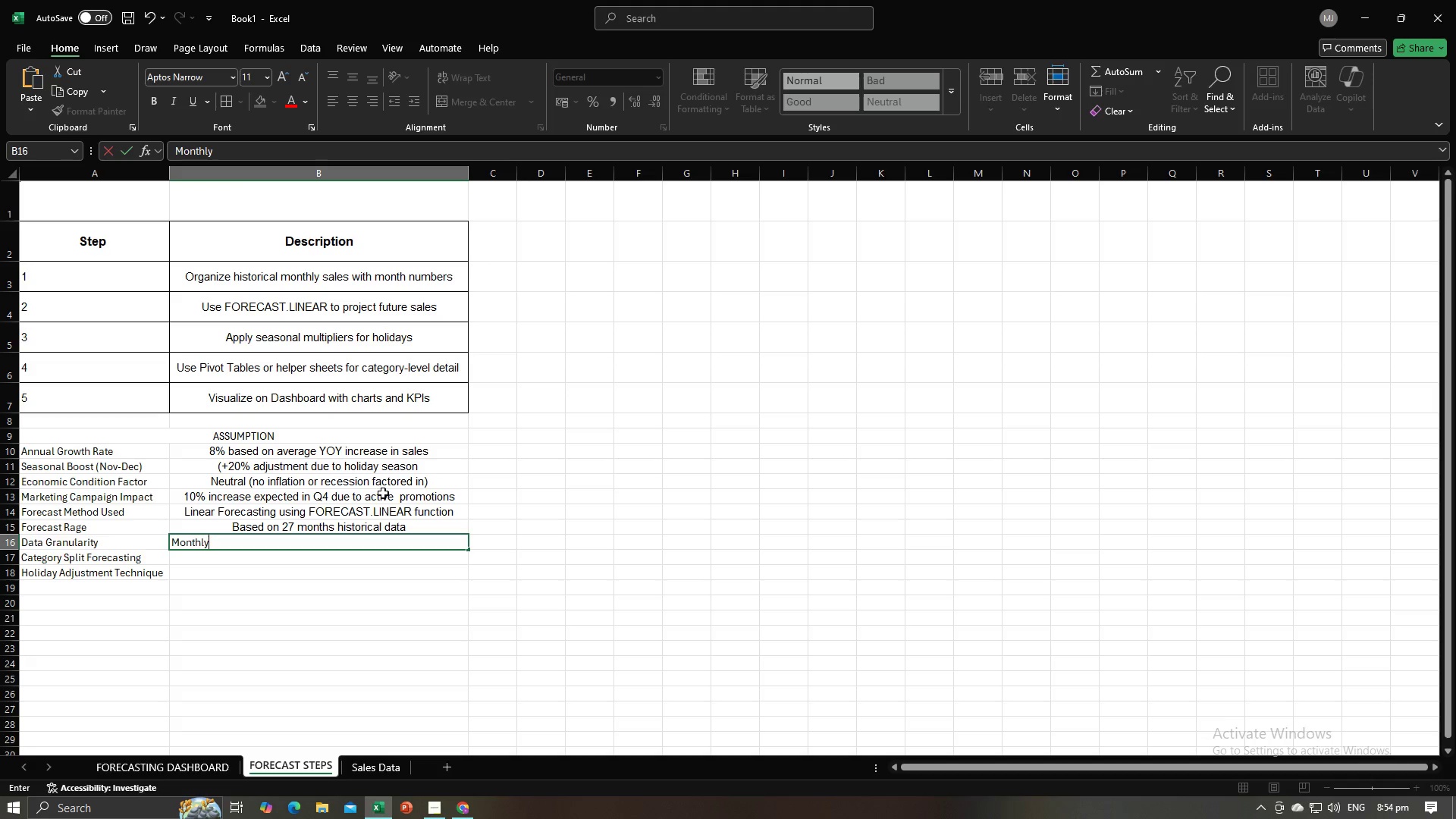 
key(Enter)
 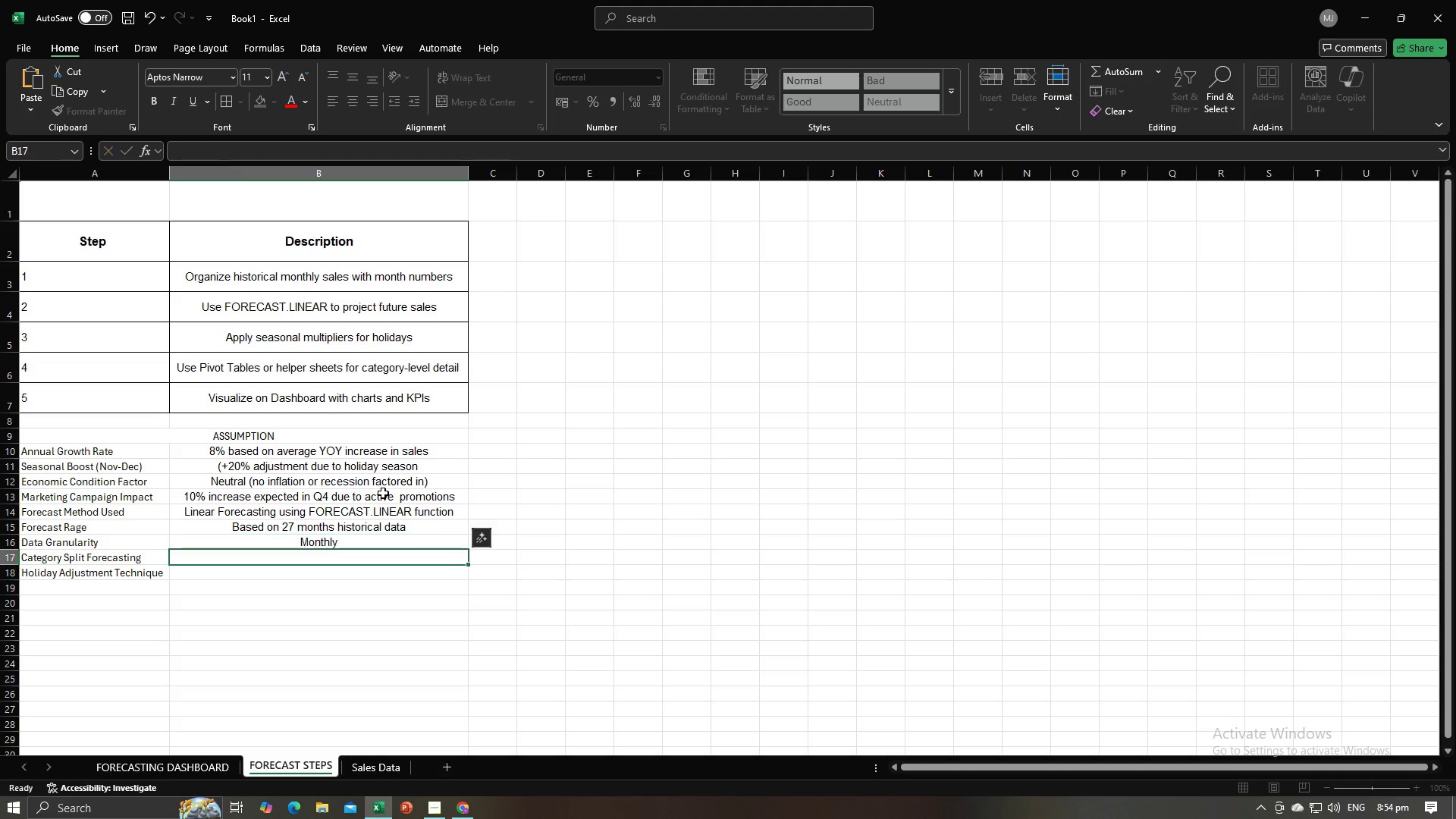 
key(Alt+AltLeft)
 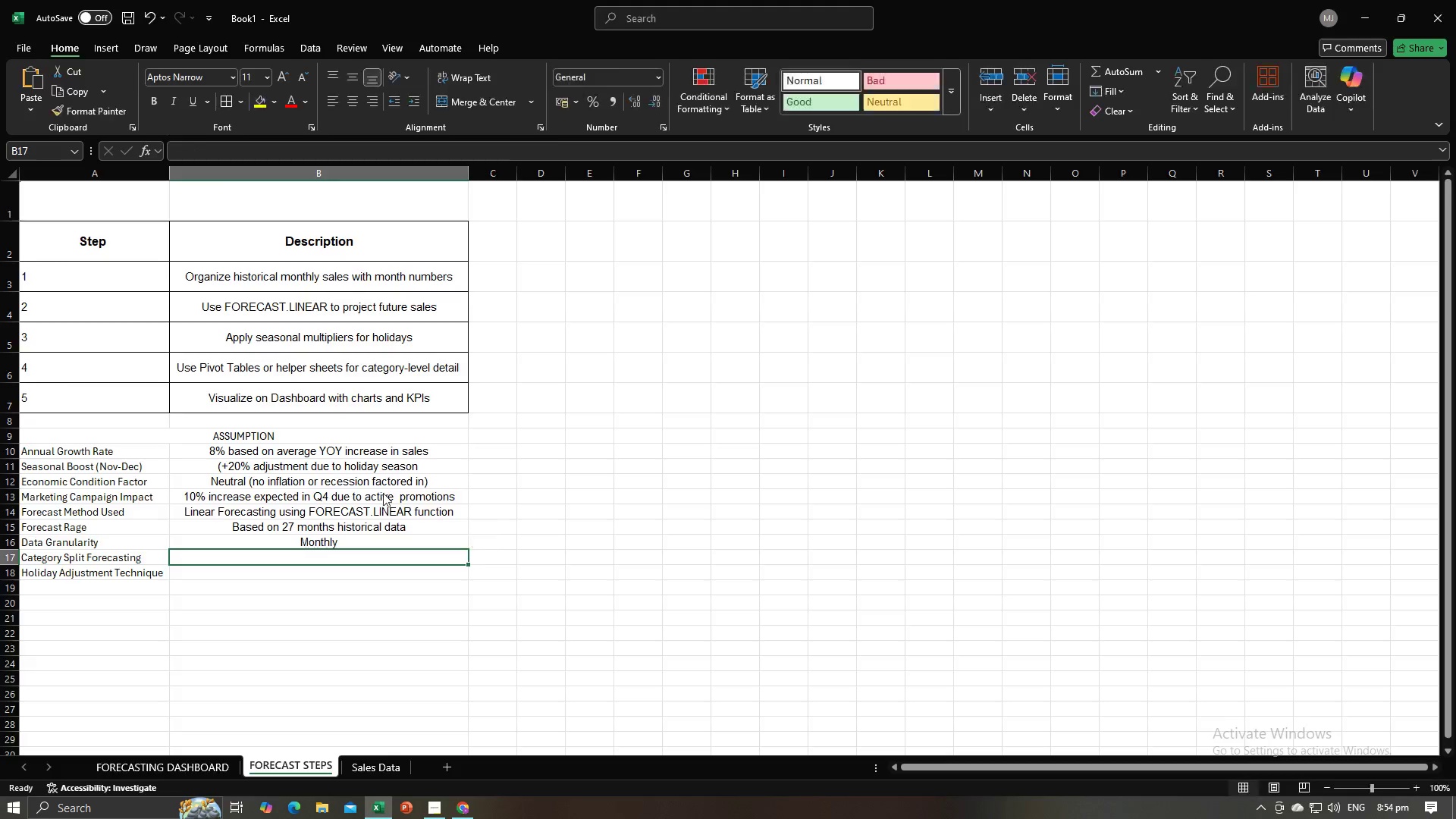 
key(Alt+Tab)
 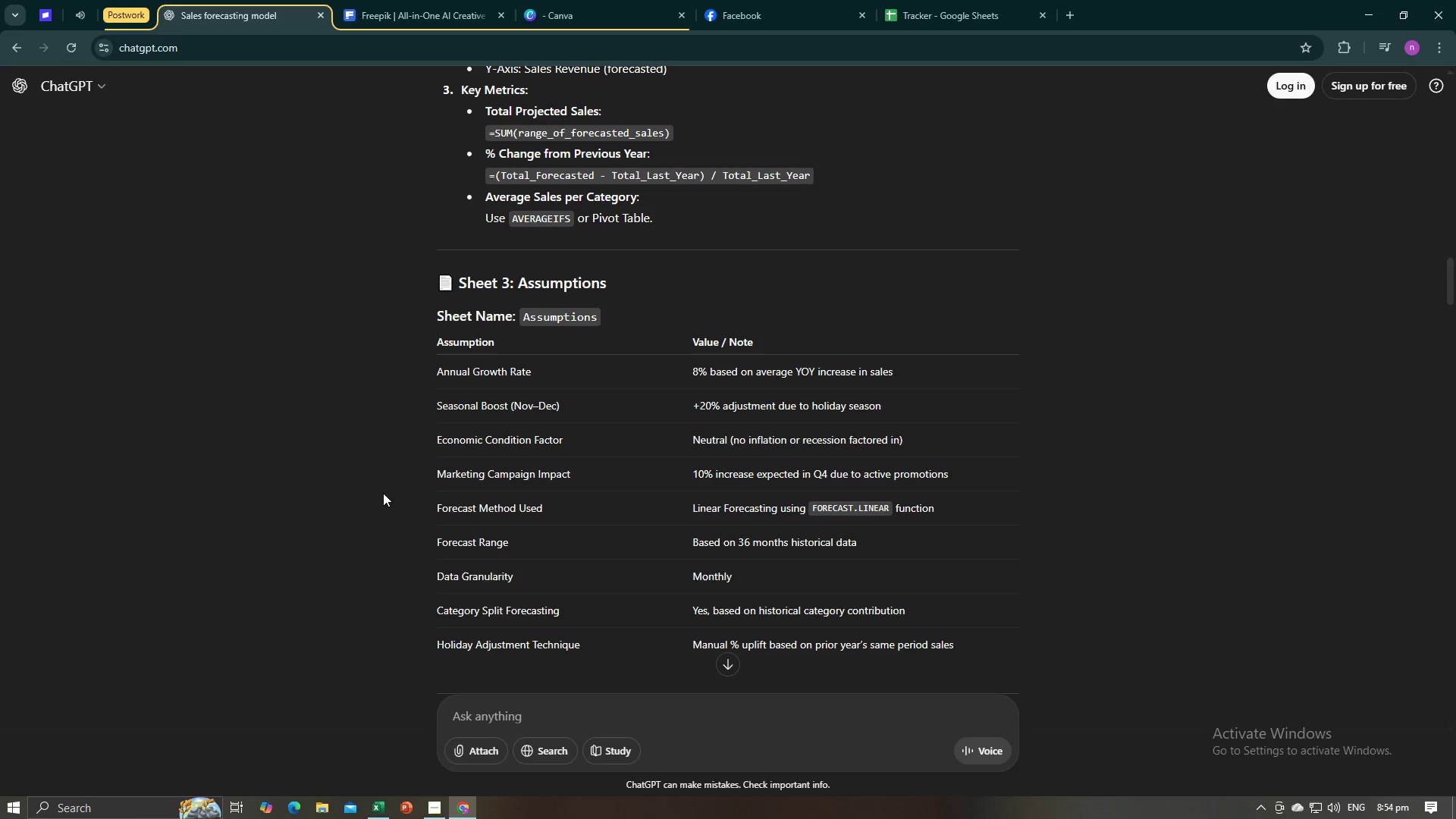 
key(Alt+AltLeft)
 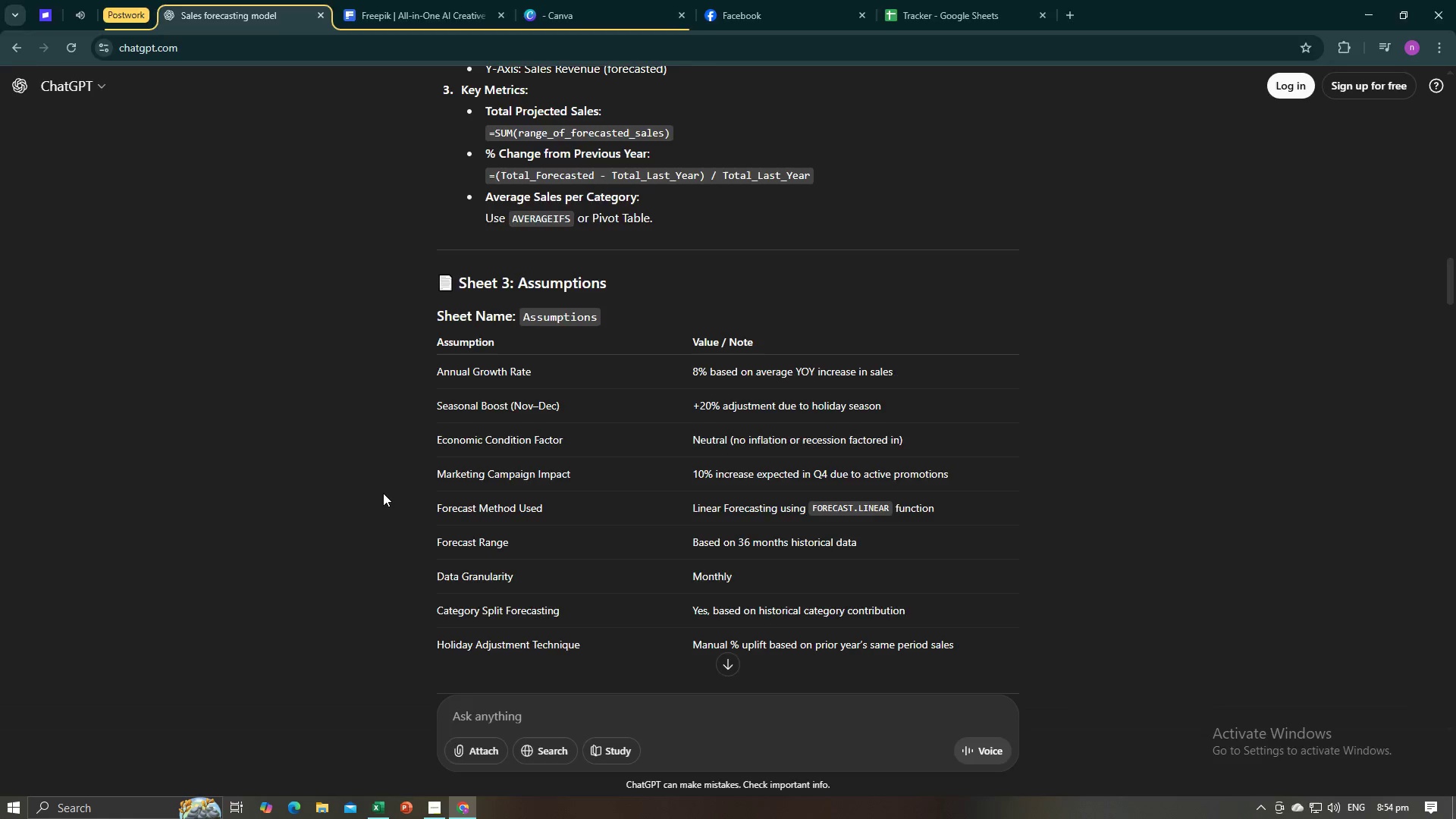 
key(Tab)
type(Yes, based )
 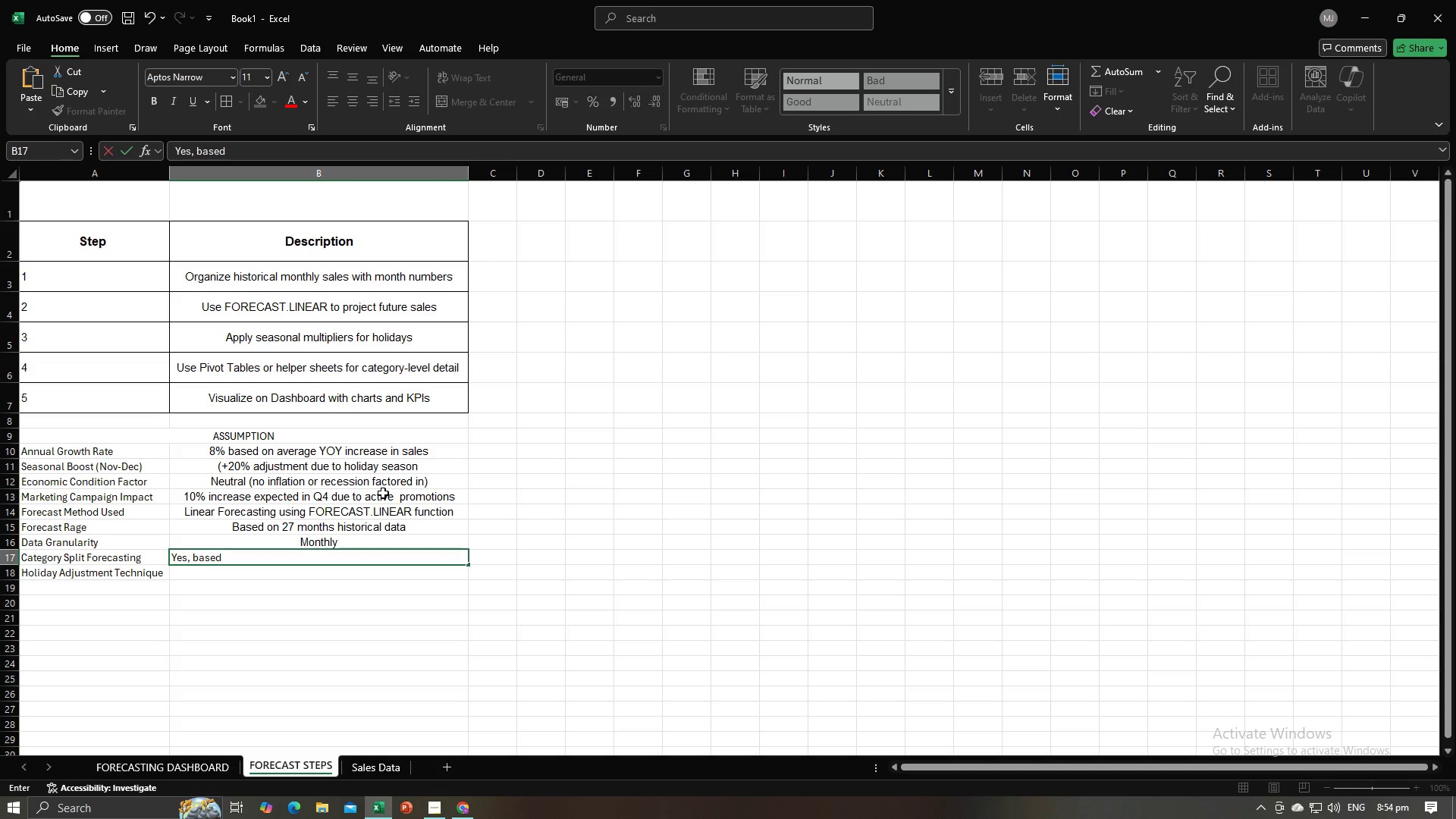 
key(Alt+AltLeft)
 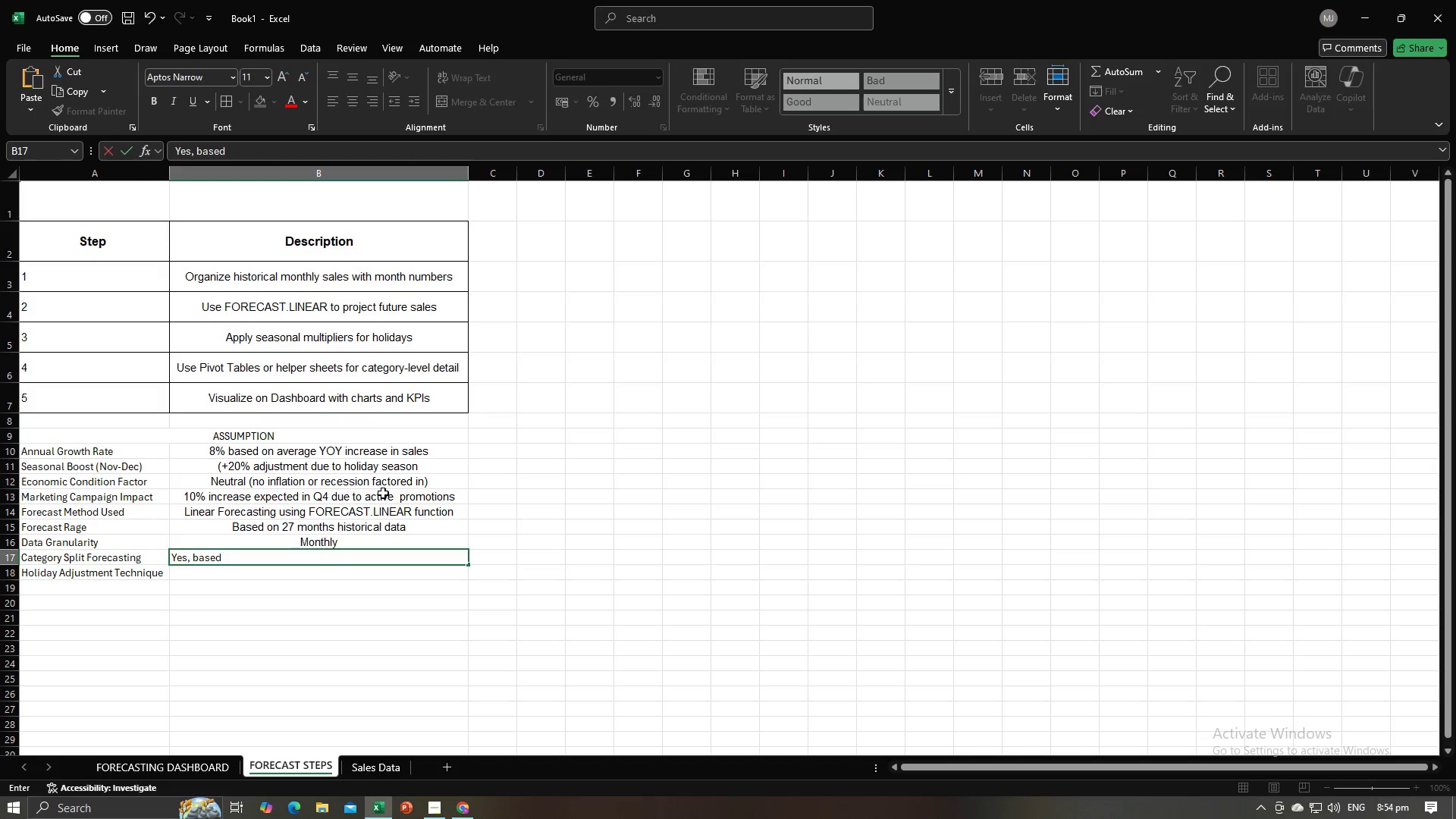 
key(Alt+Tab)
 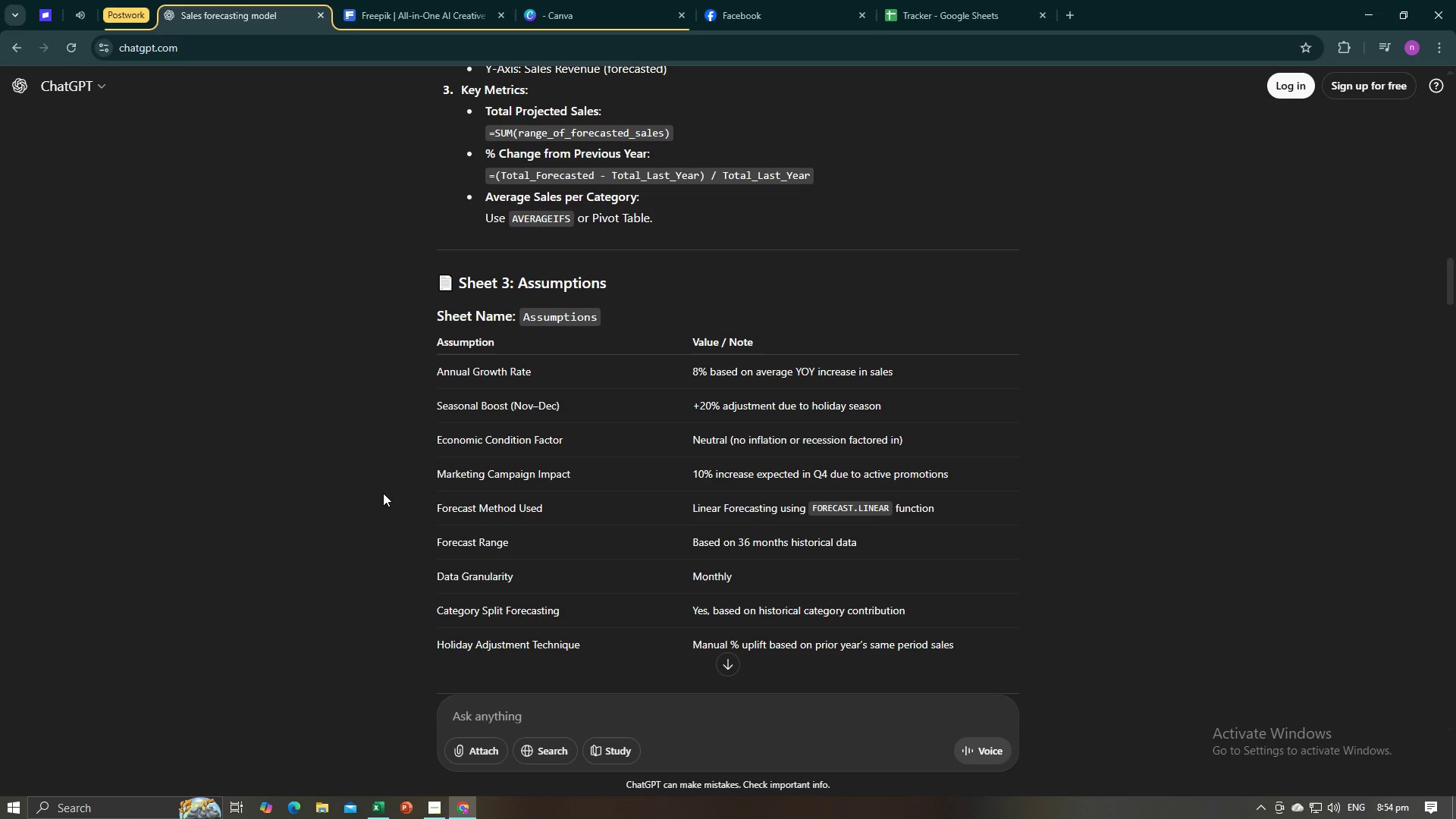 
key(Alt+AltLeft)
 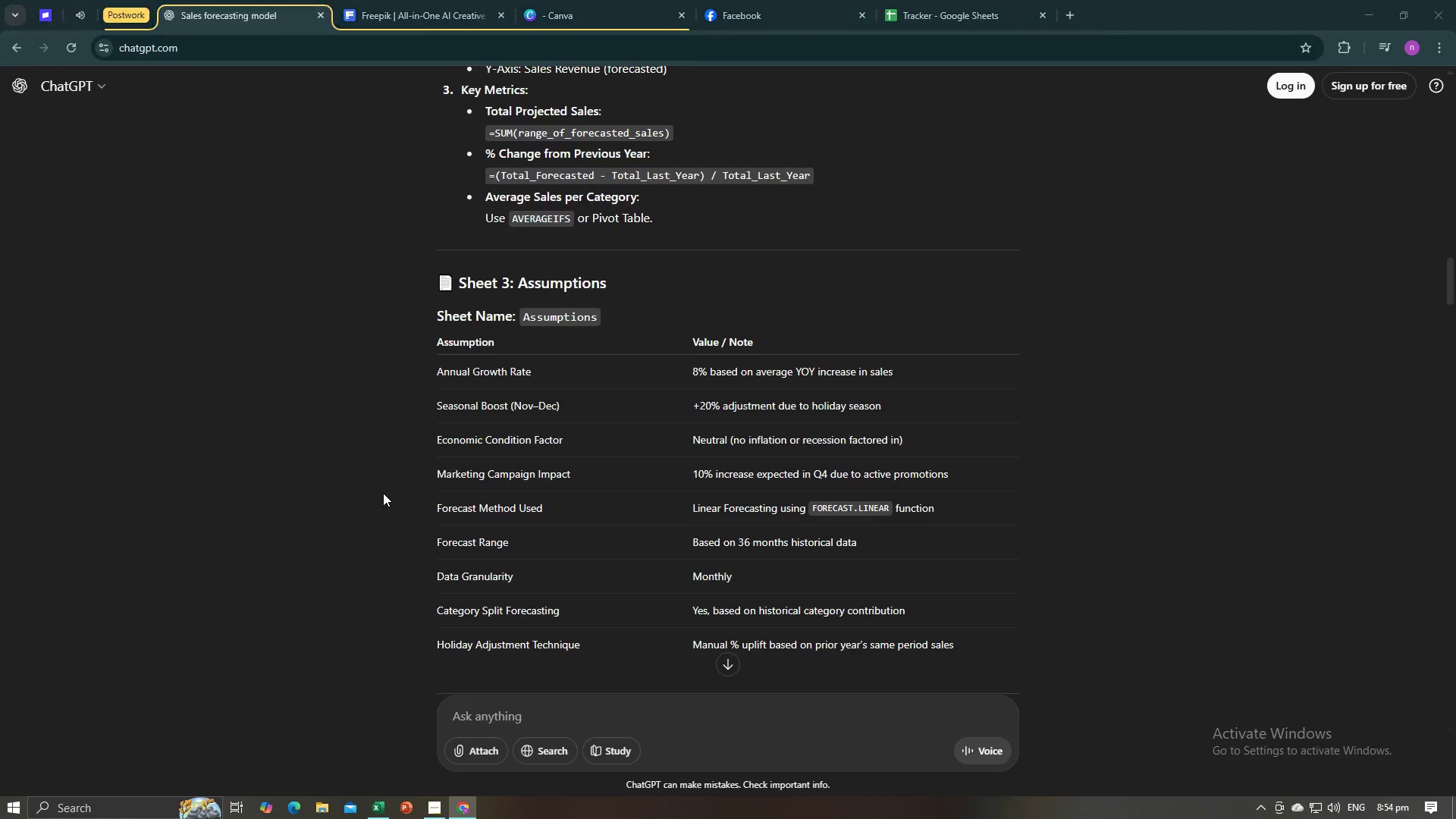 
key(Tab)
type(on histprica)
key(Backspace)
key(Backspace)
key(Backspace)
key(Backspace)
key(Backspace)
type(orical )
 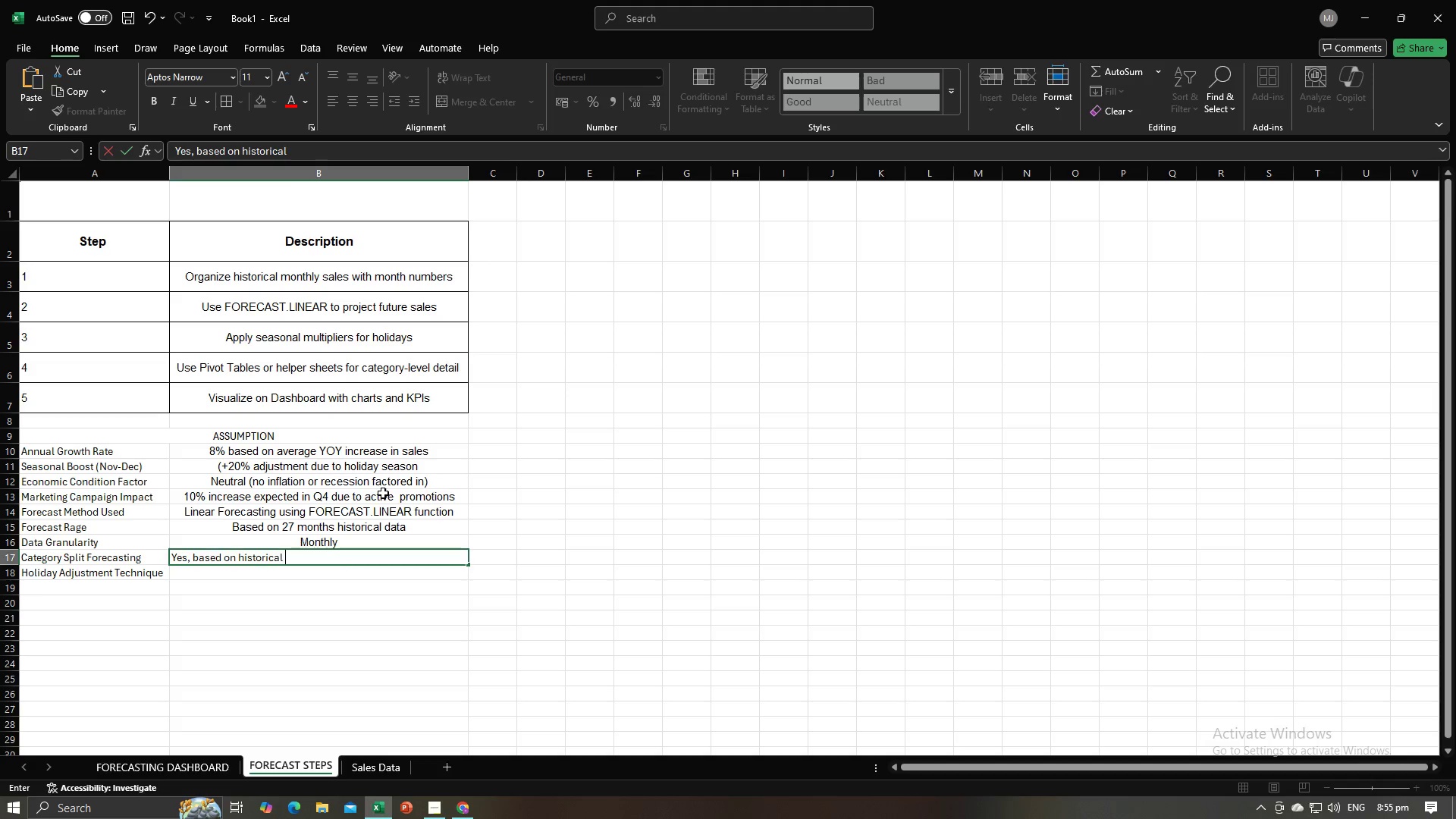 
key(Alt+AltLeft)
 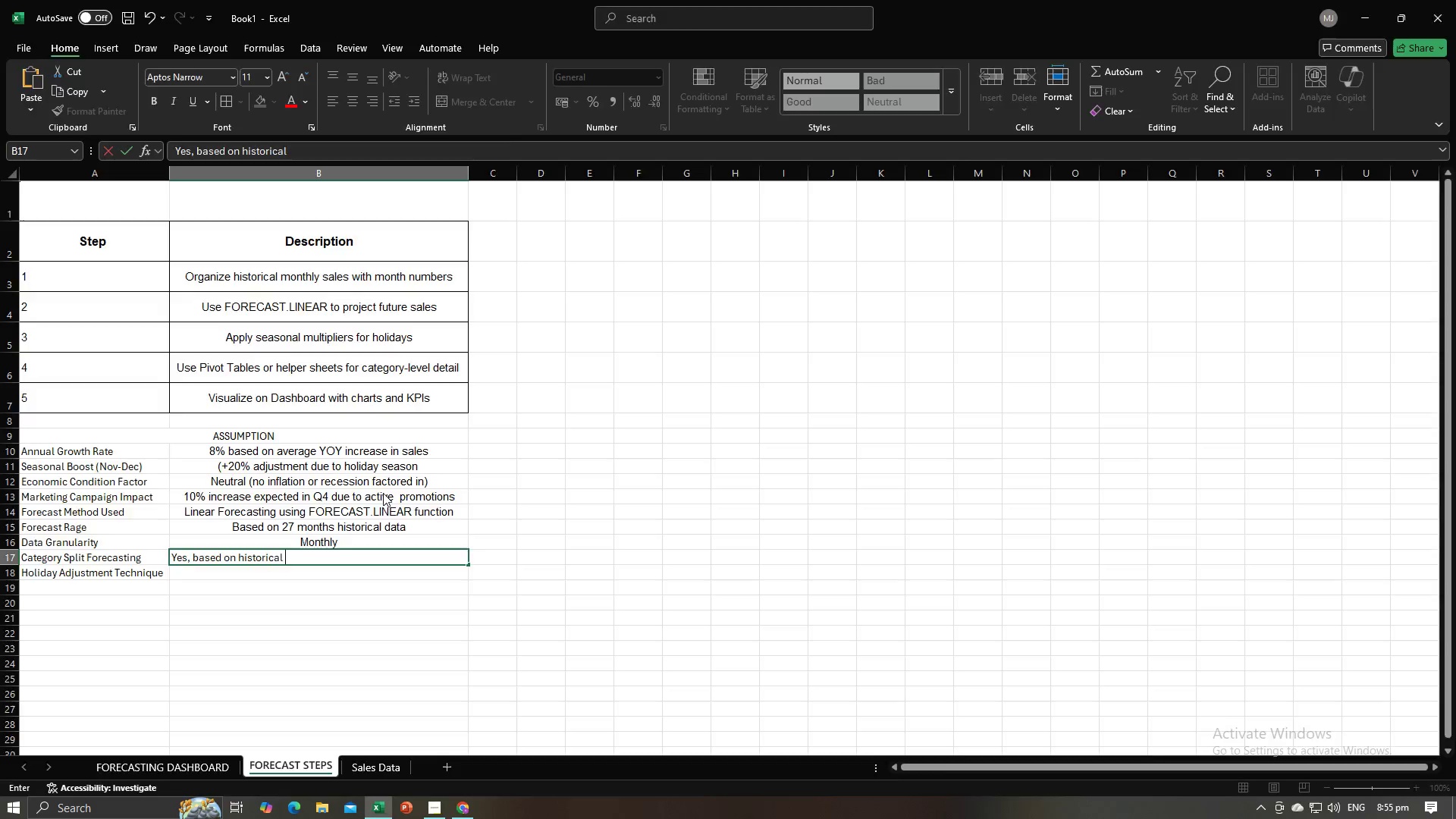 
key(Alt+Tab)
 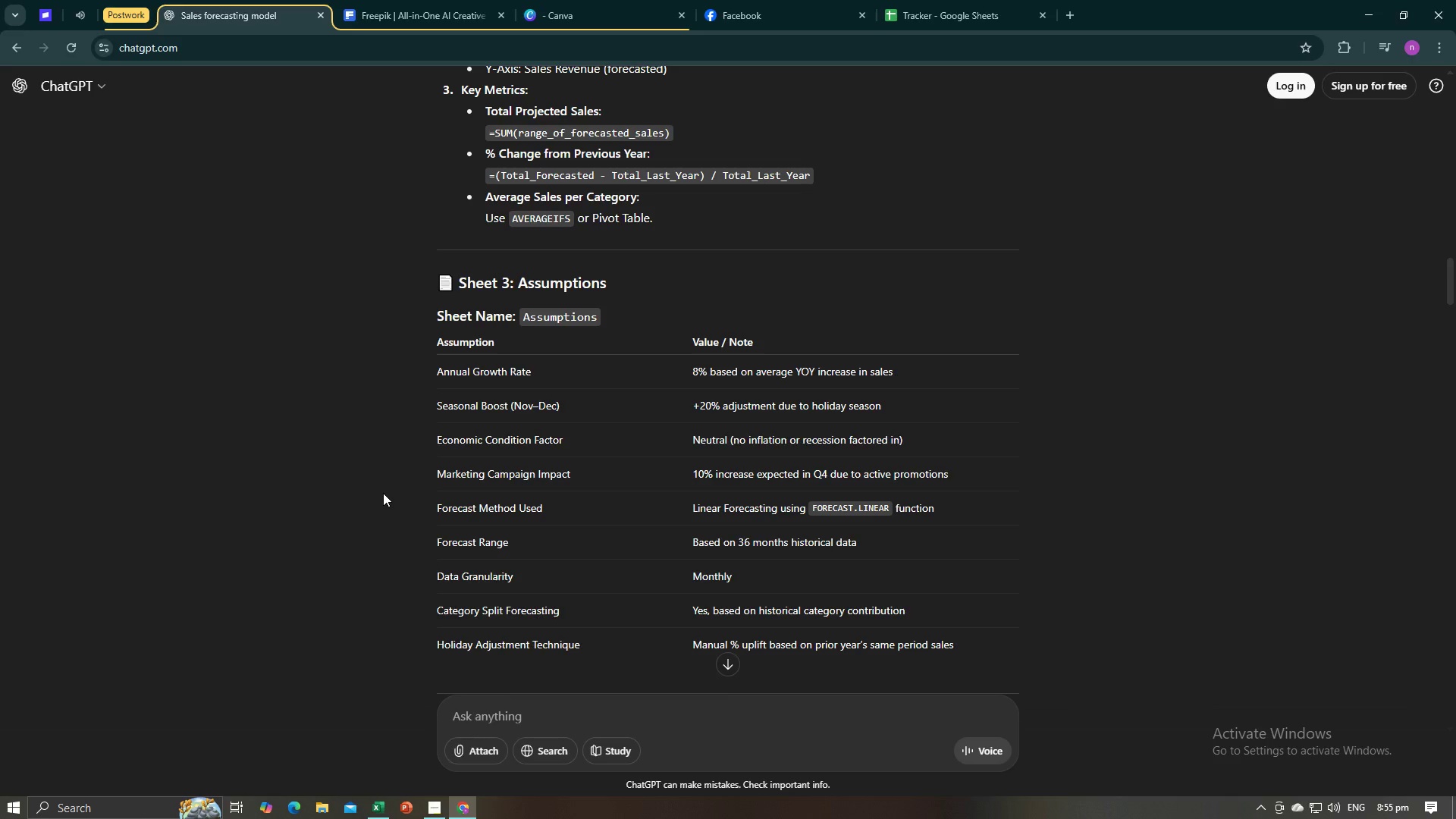 
key(Alt+AltLeft)
 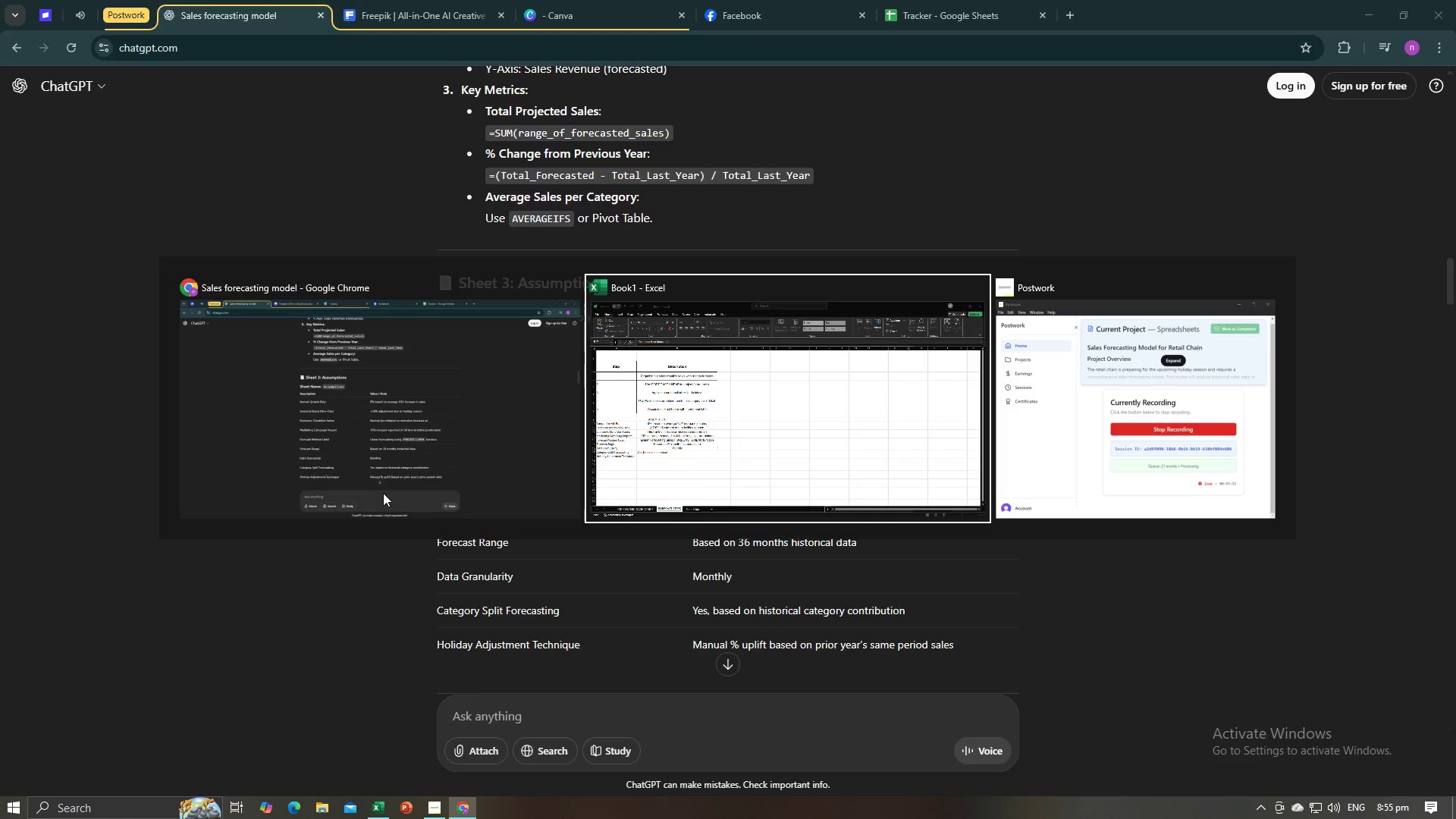 
key(Tab)
type(category )
 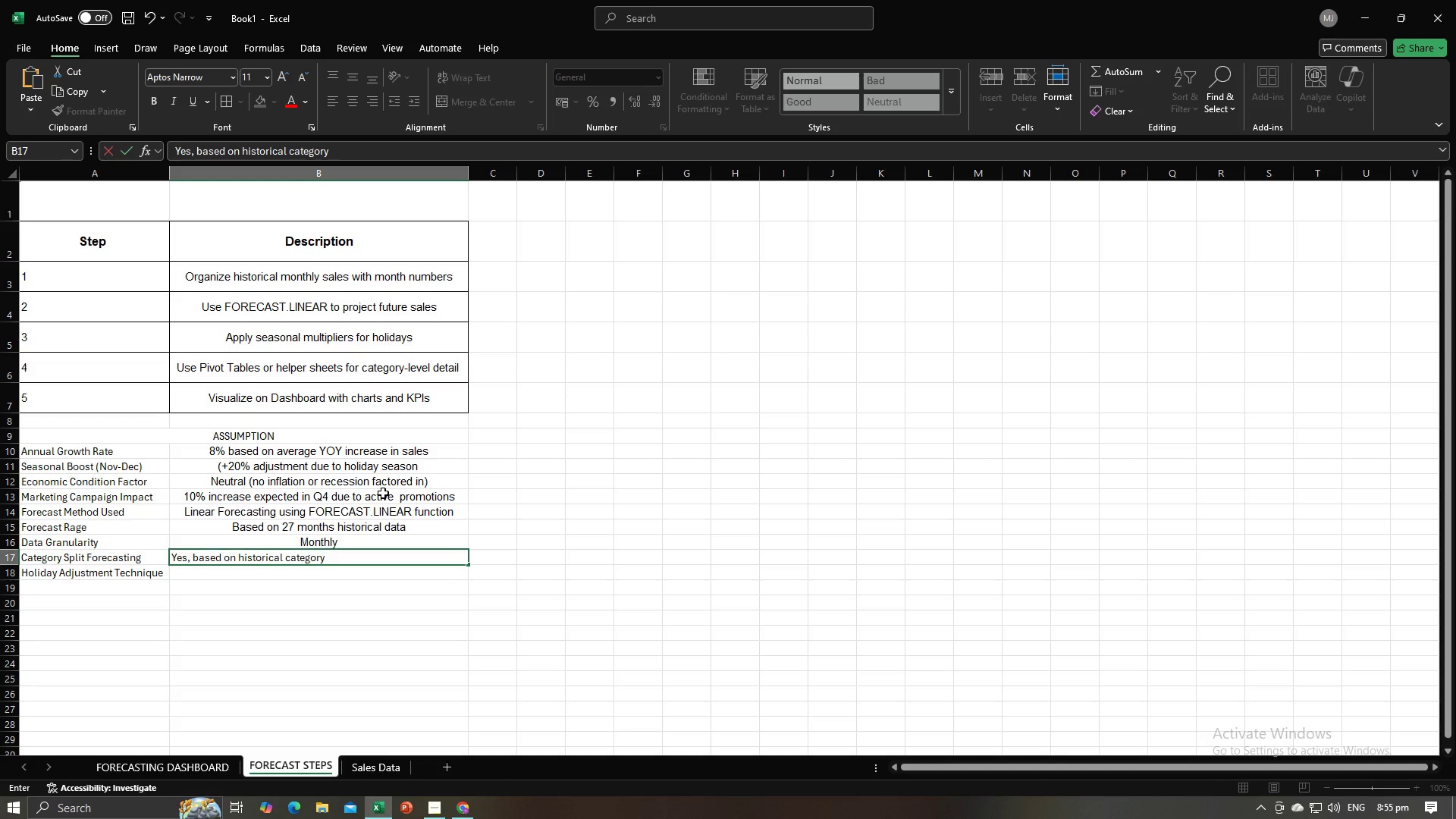 
key(Alt+AltLeft)
 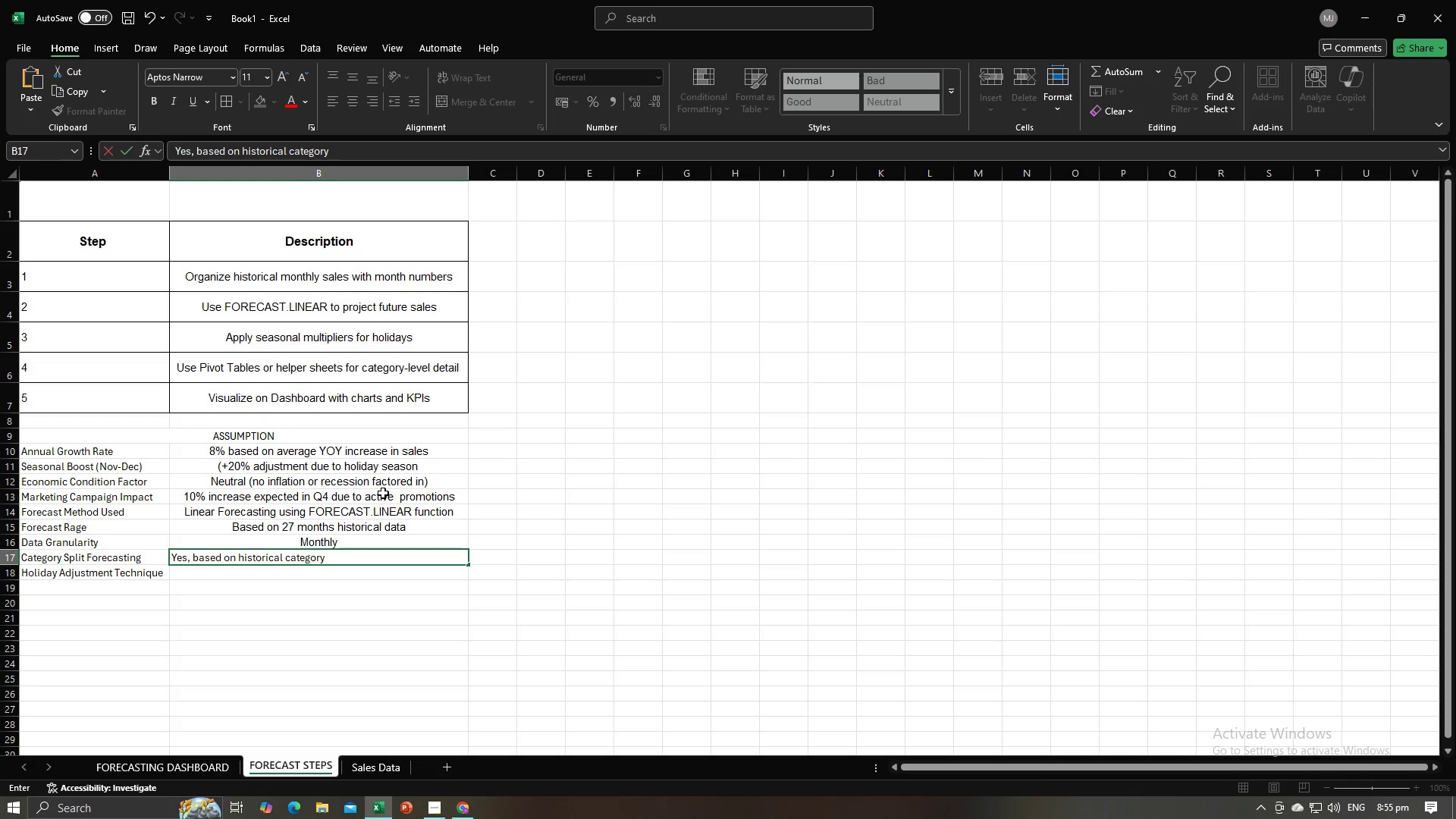 
key(Alt+Tab)
 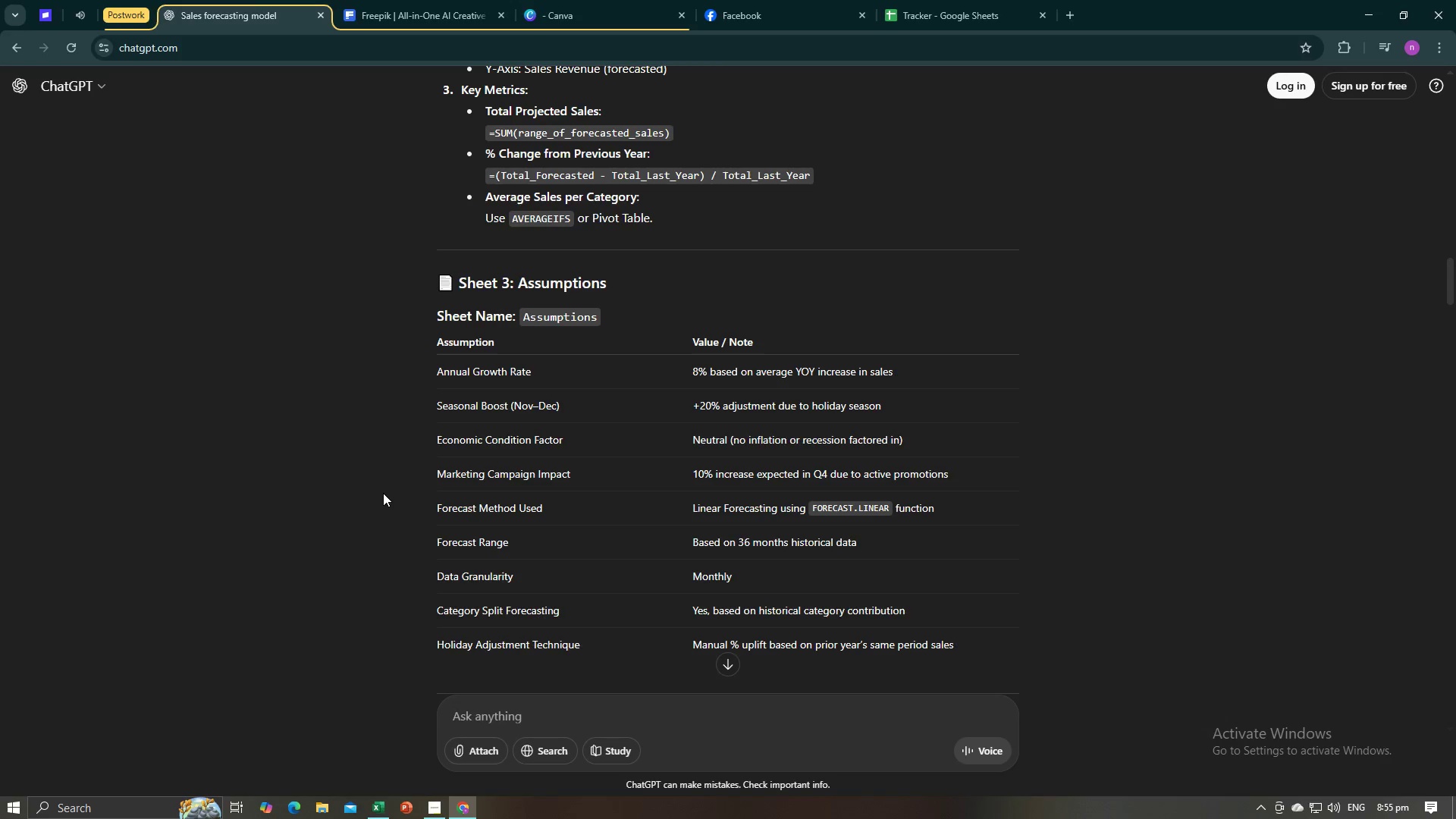 
key(Alt+AltLeft)
 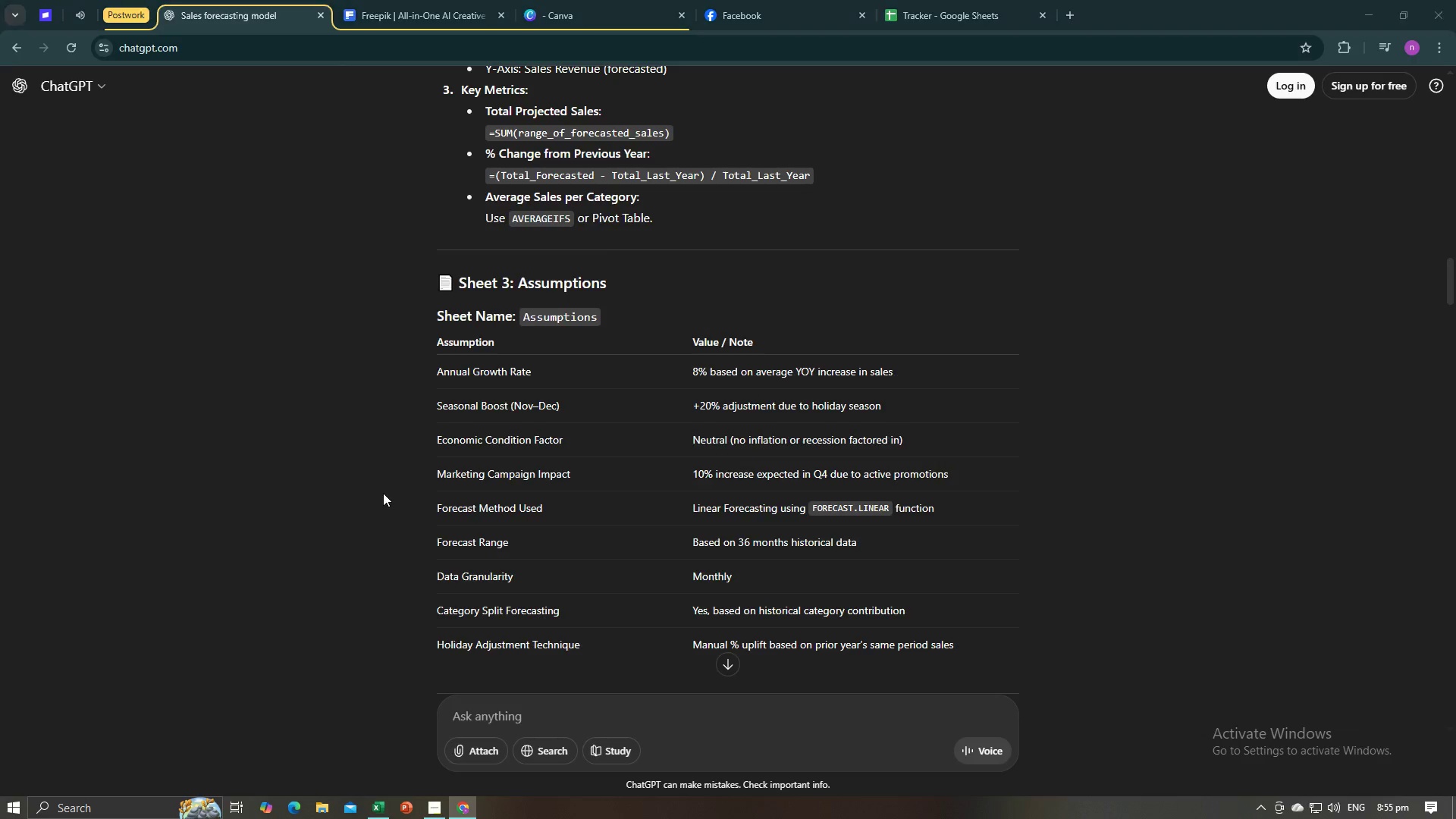 
key(Tab)
type(contributo)
key(Backspace)
type(ion )
 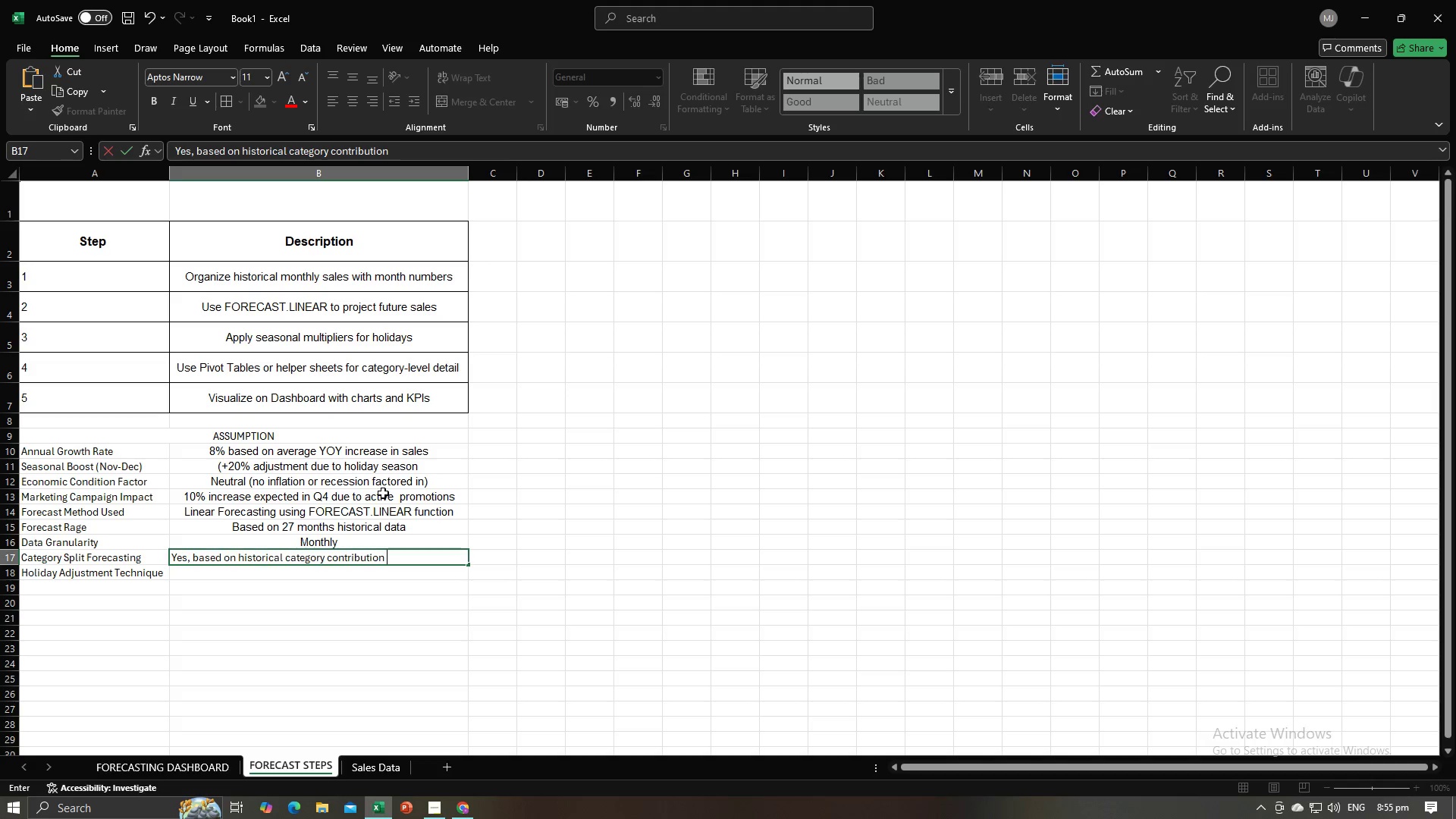 
key(Alt+AltLeft)
 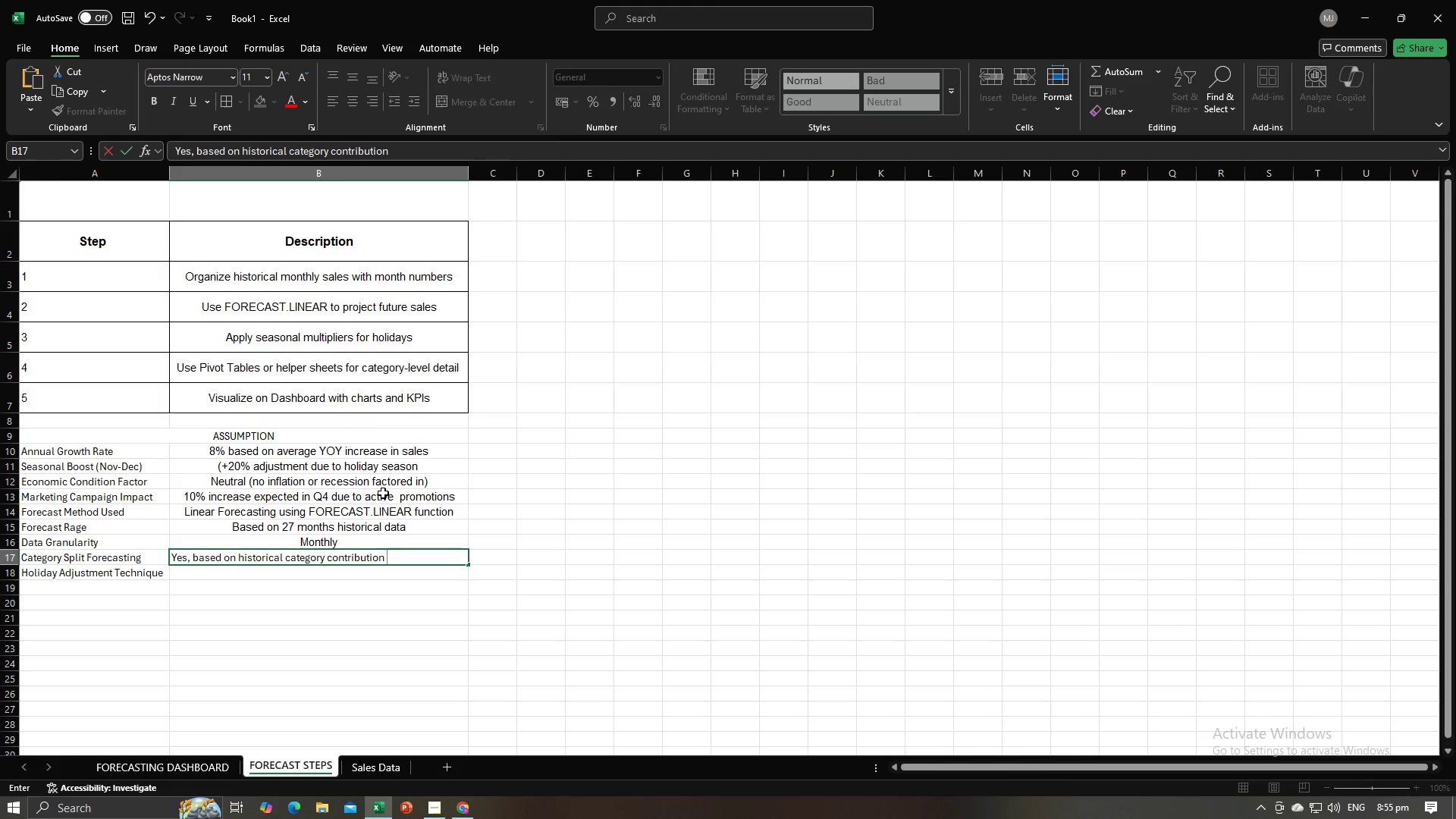 
key(Alt+Tab)
 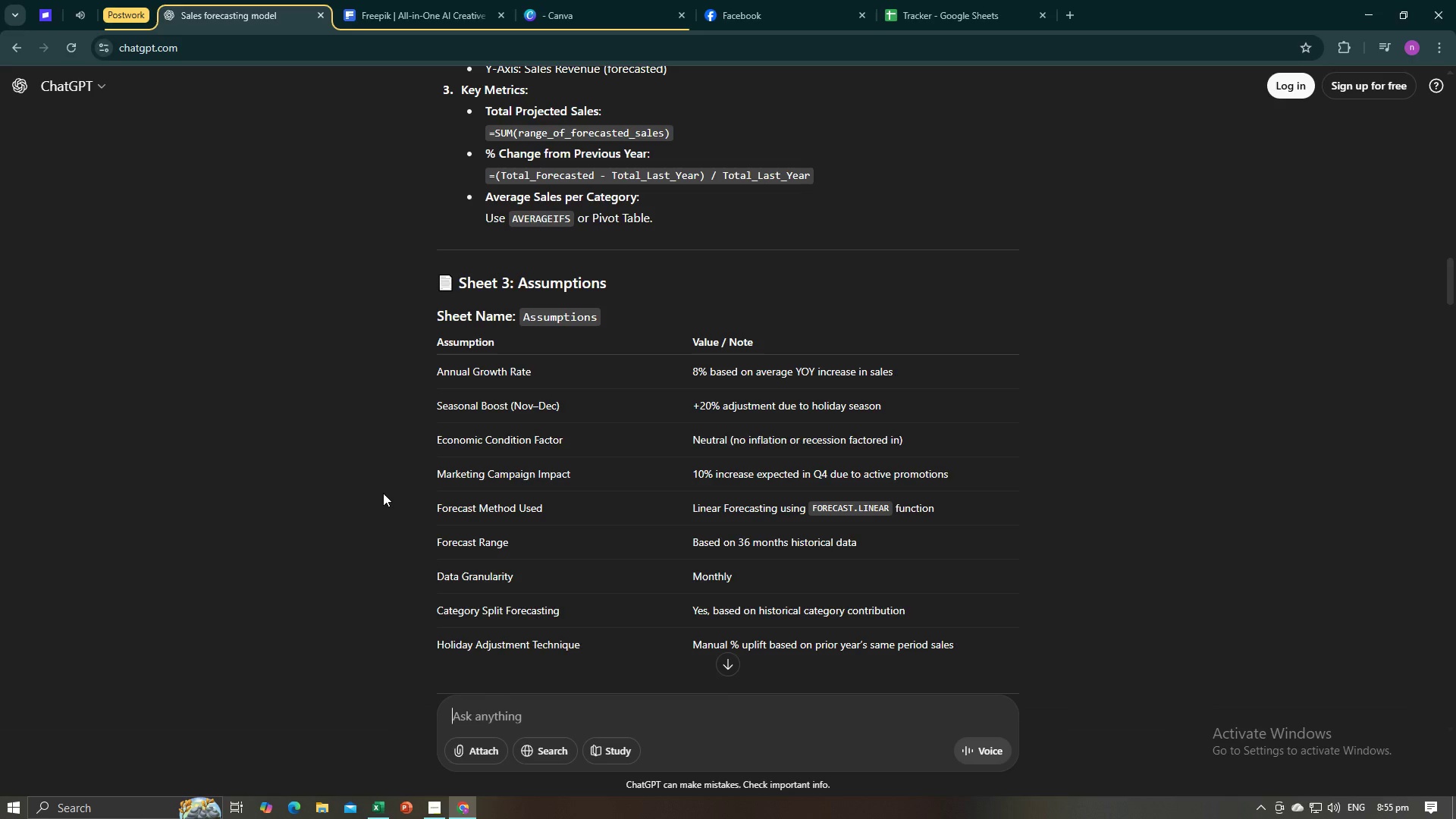 
key(Alt+AltLeft)
 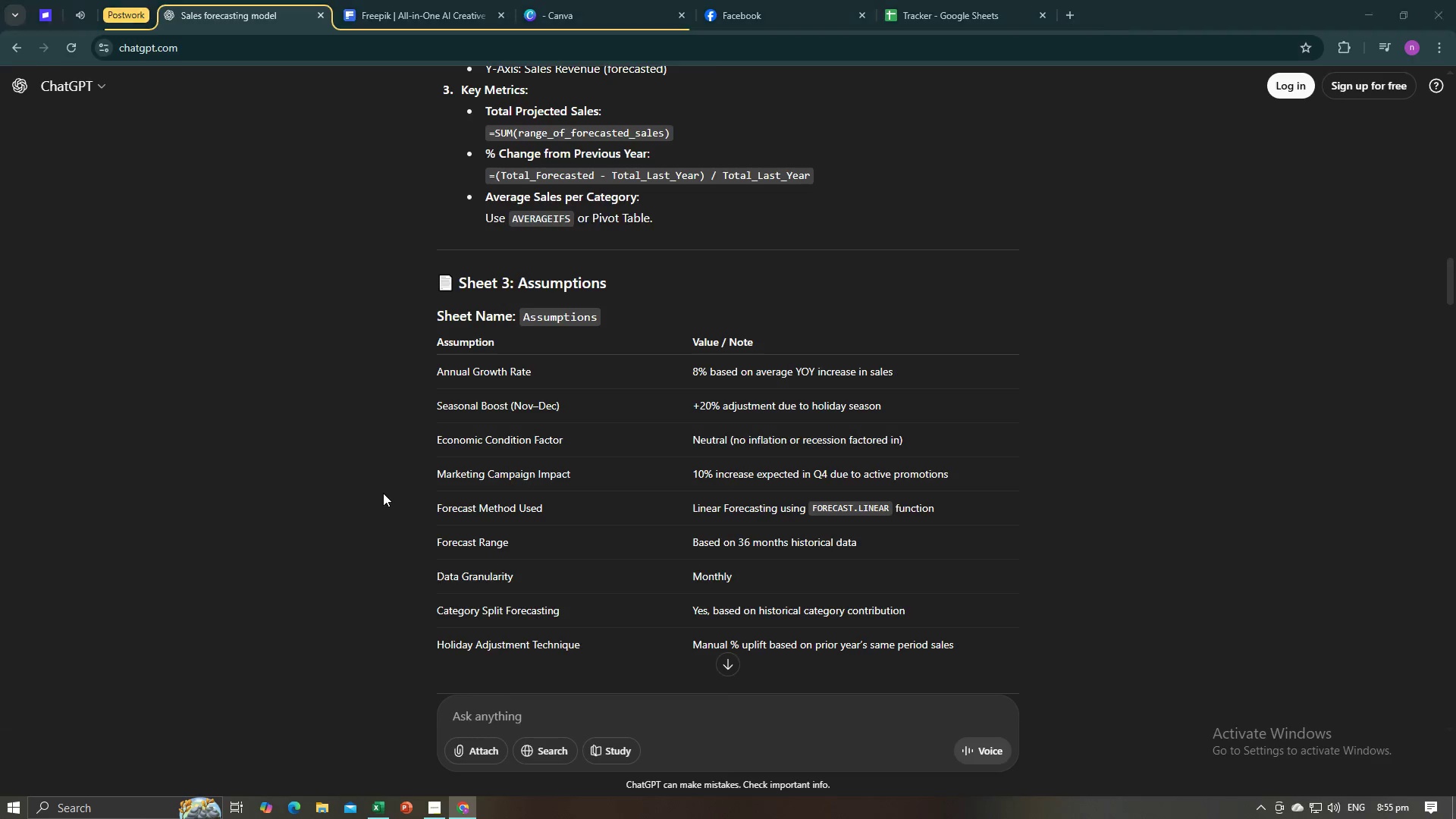 
key(Alt+Tab)
 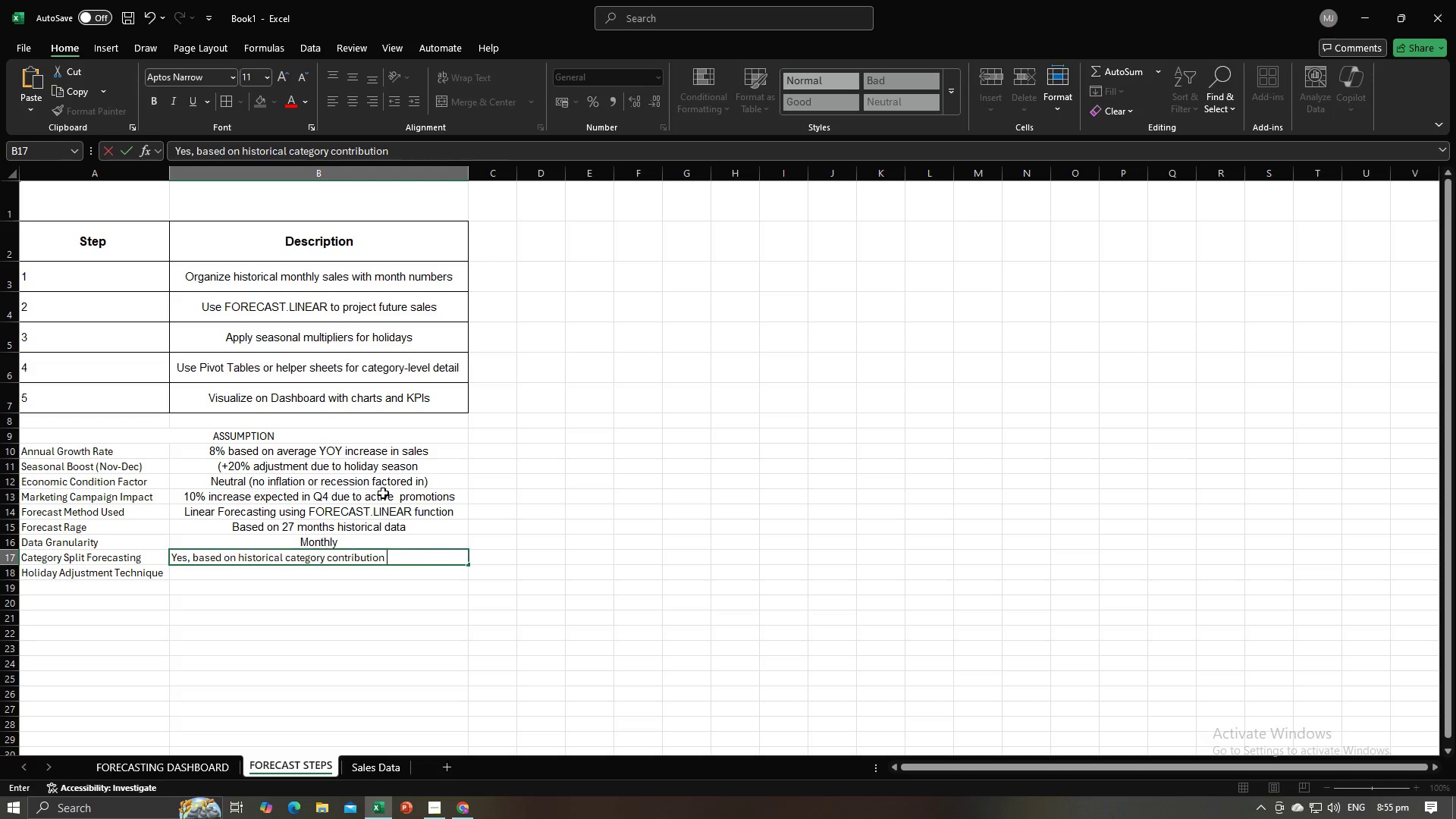 
key(Enter)
 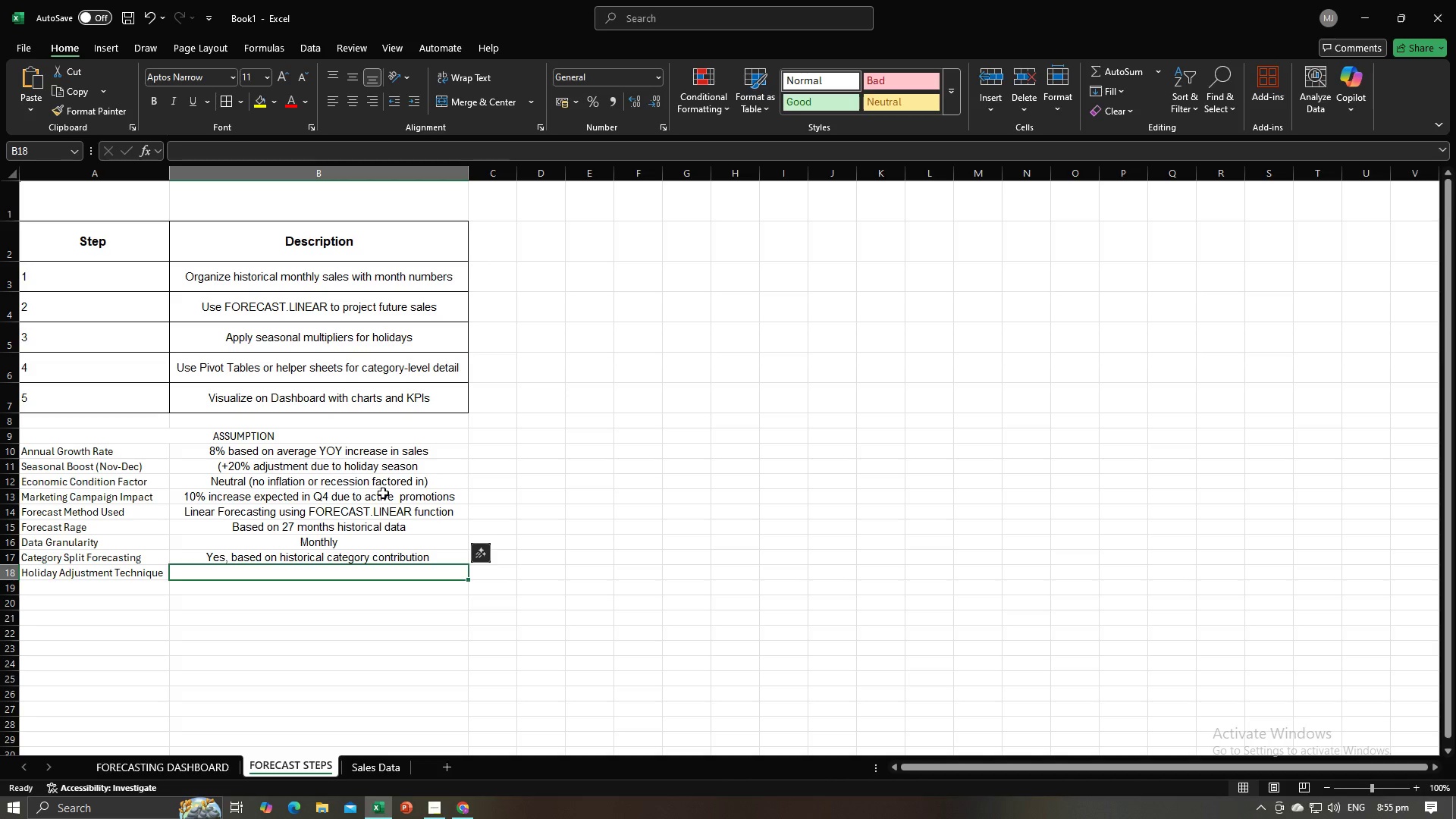 
type(Manual % )
 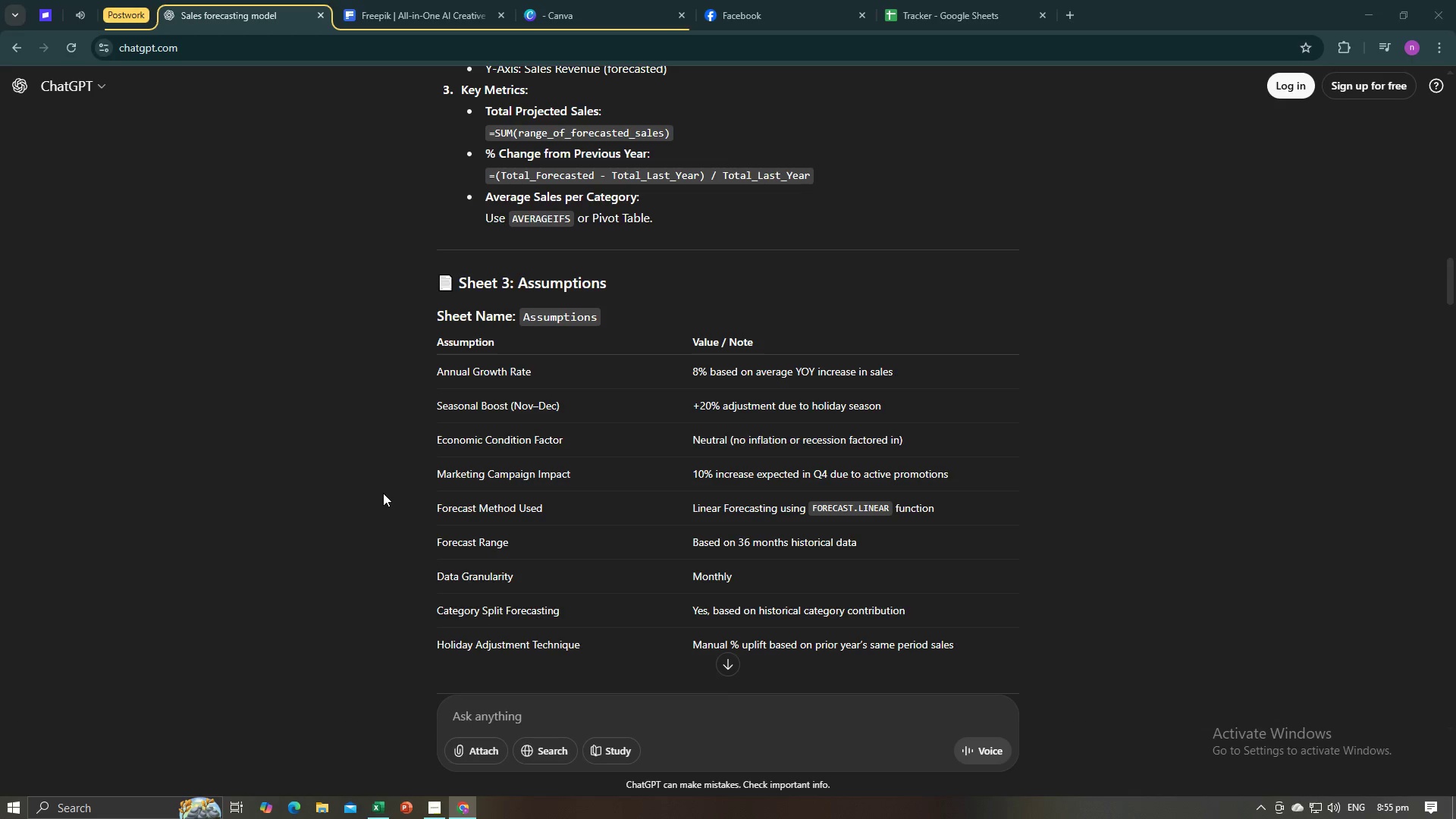 
 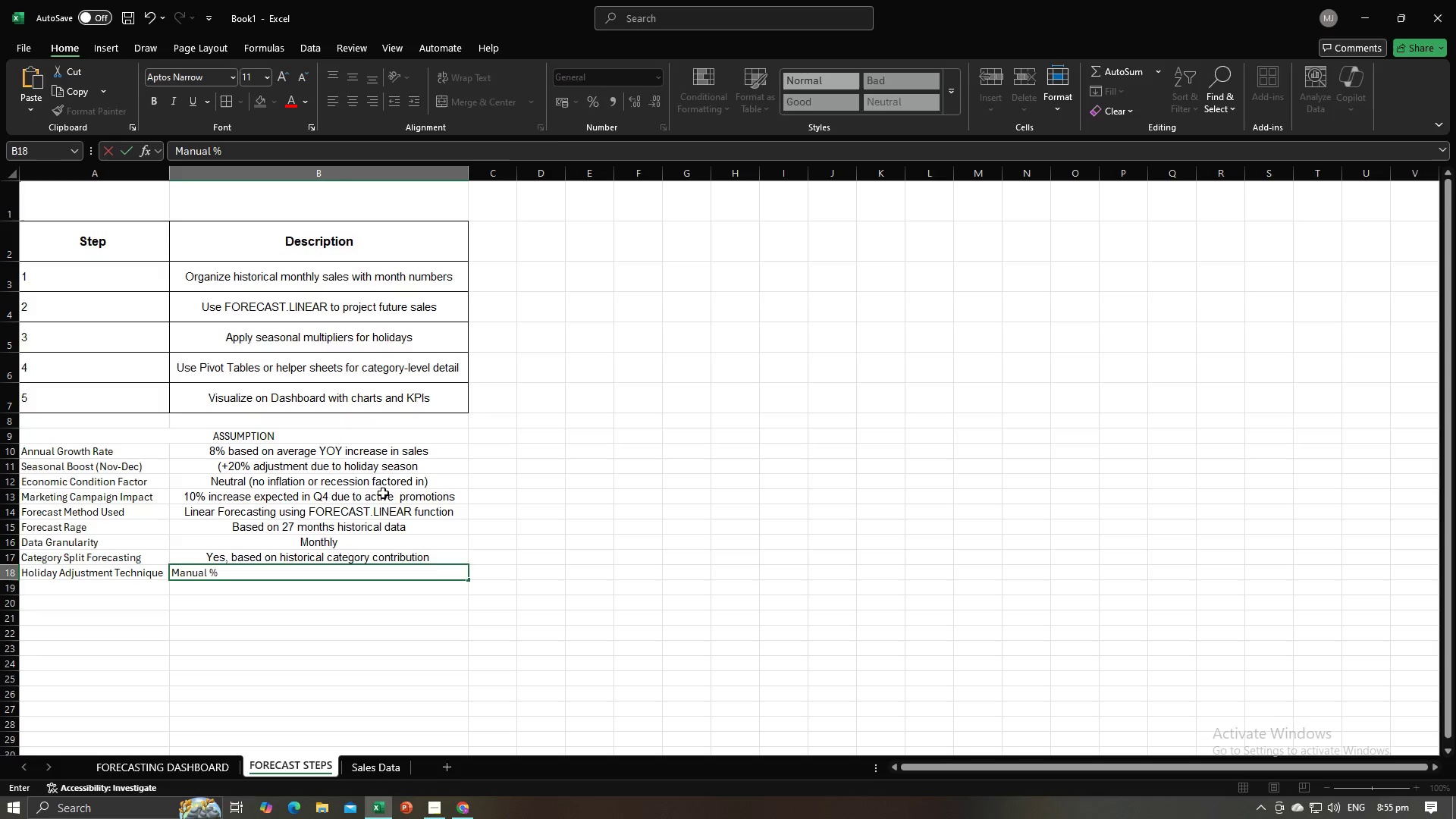 
key(Alt+AltLeft)
 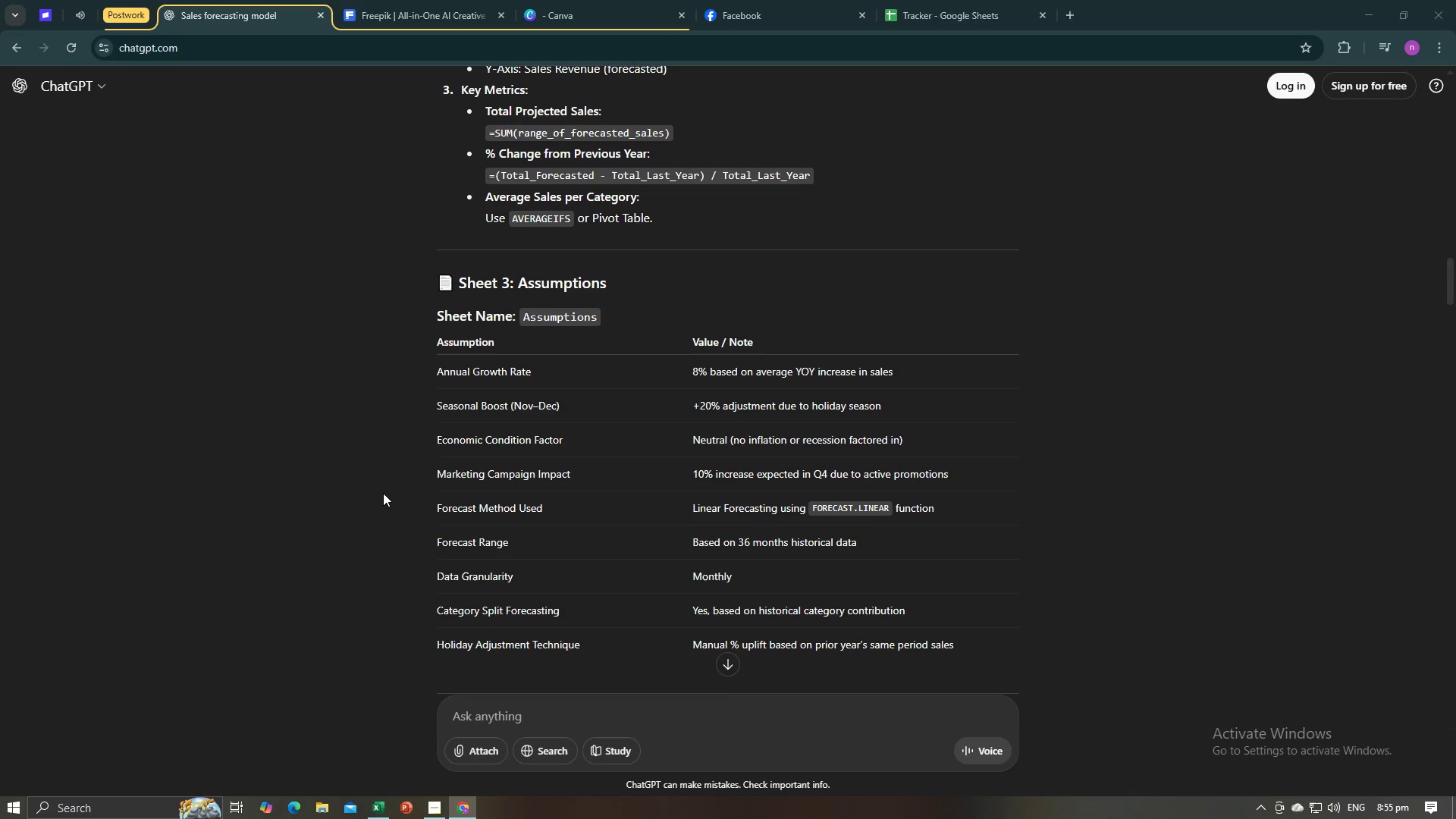 
key(Alt+Tab)
 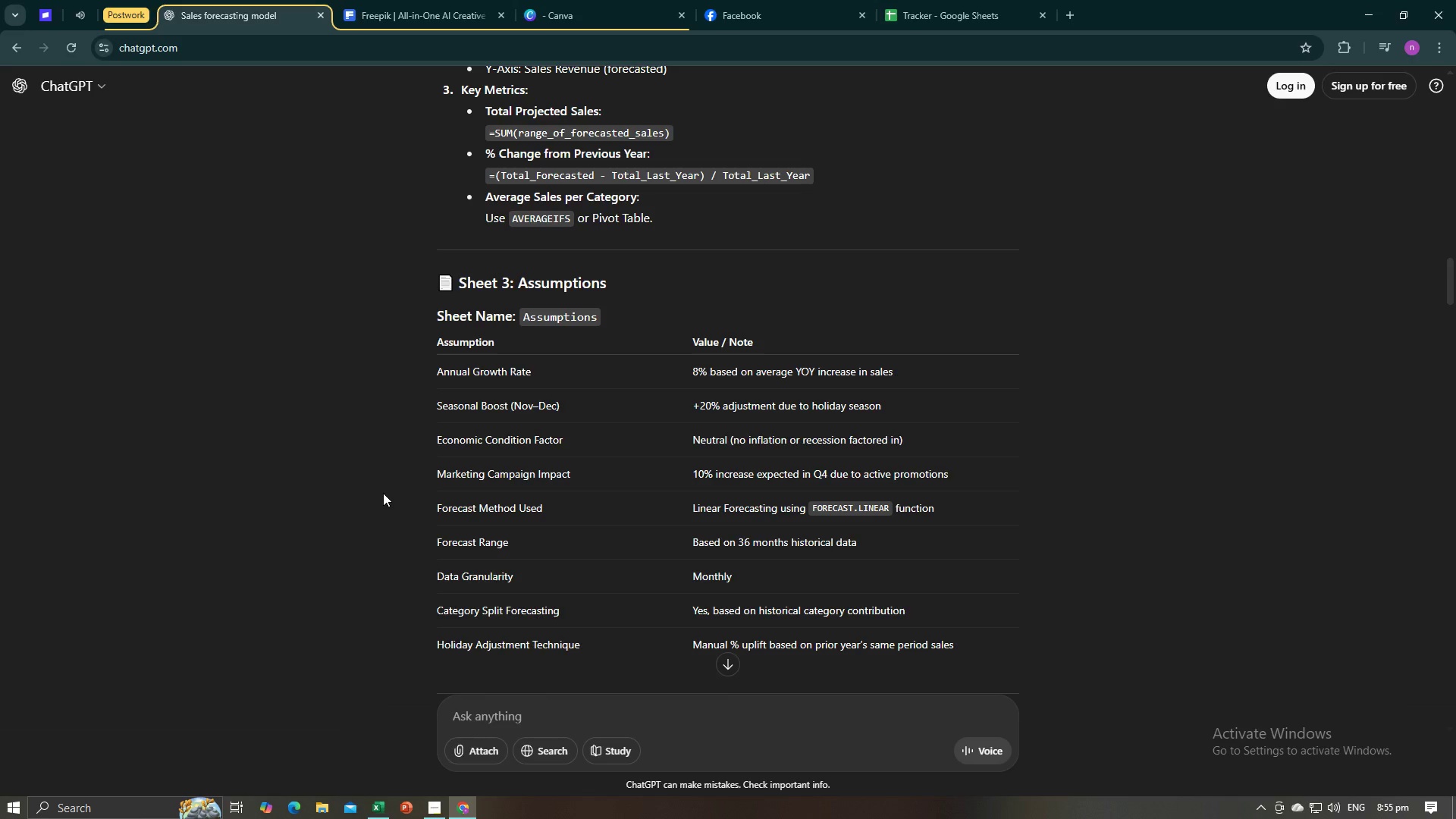 
key(Alt+AltLeft)
 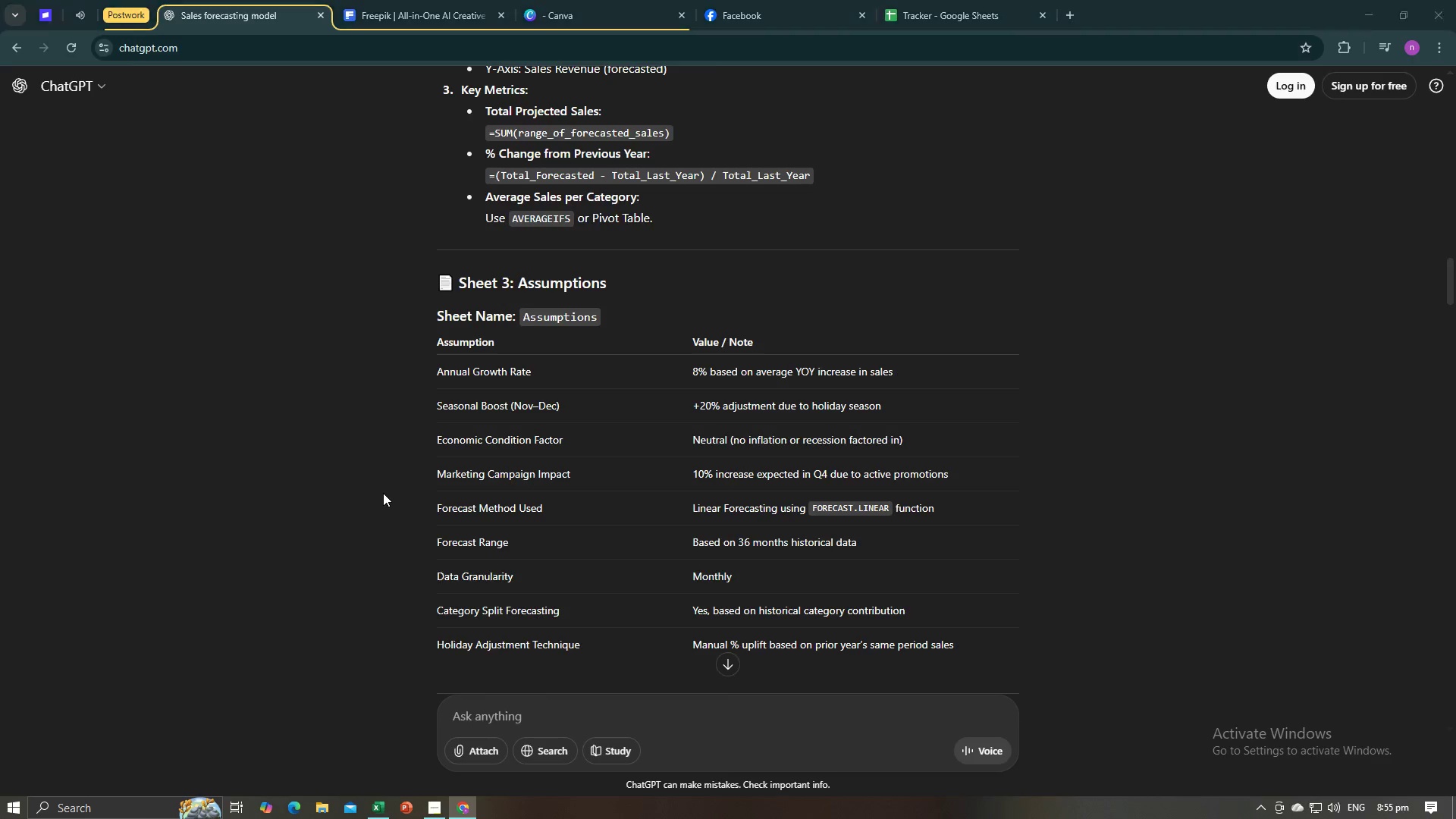 
key(Tab)
type(uplift )
 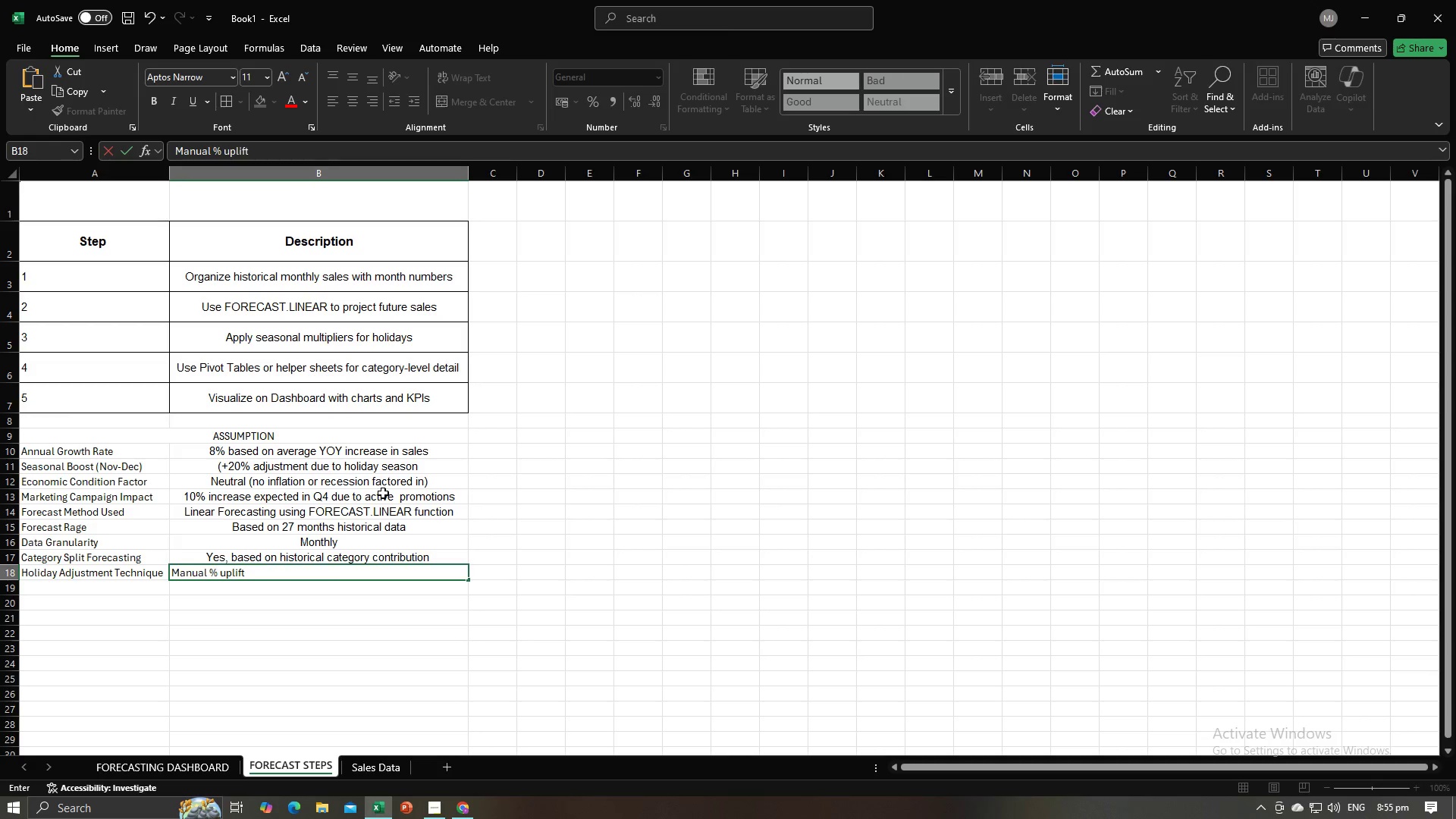 
key(Alt+AltLeft)
 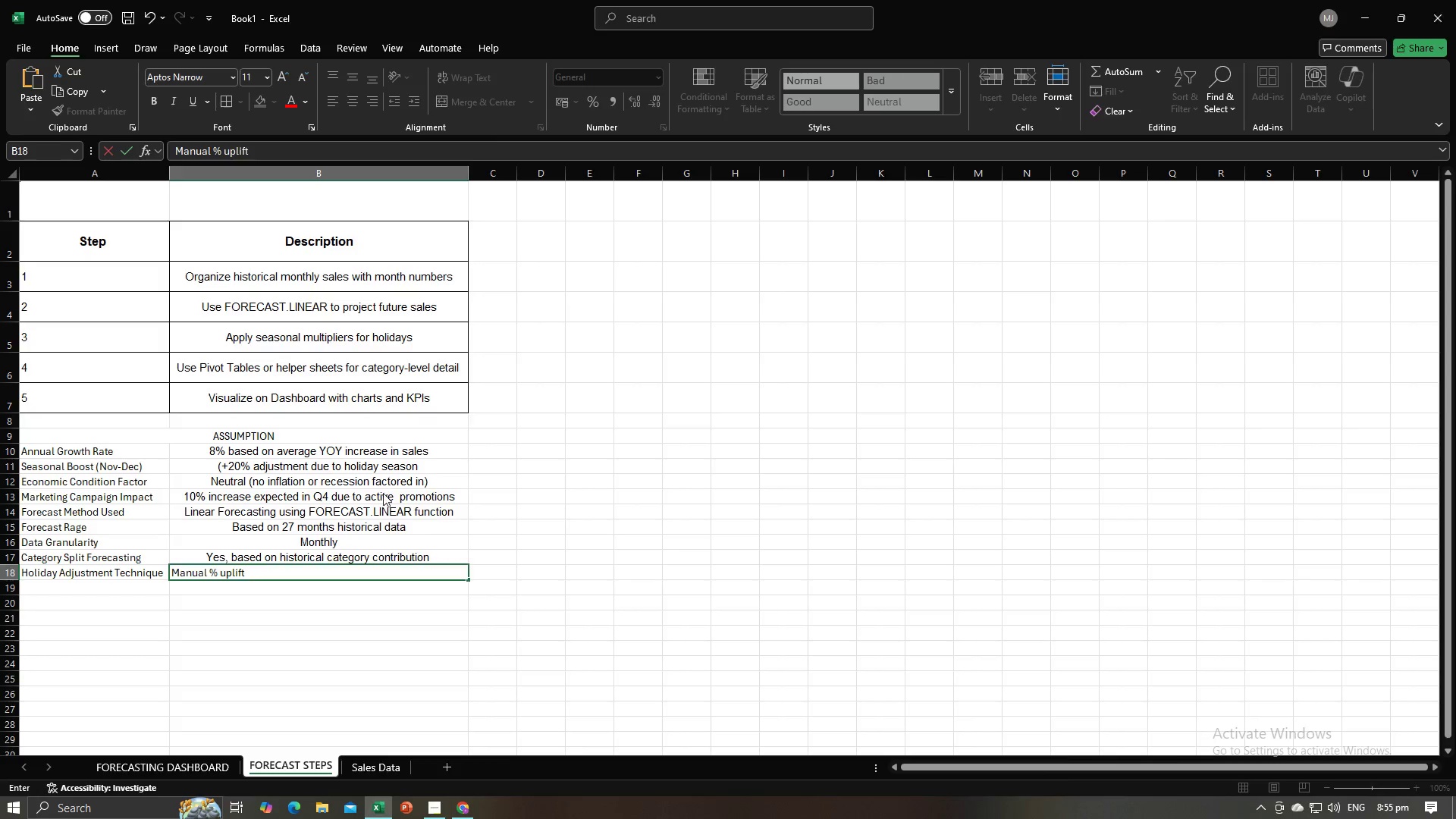 
key(Alt+Tab)
 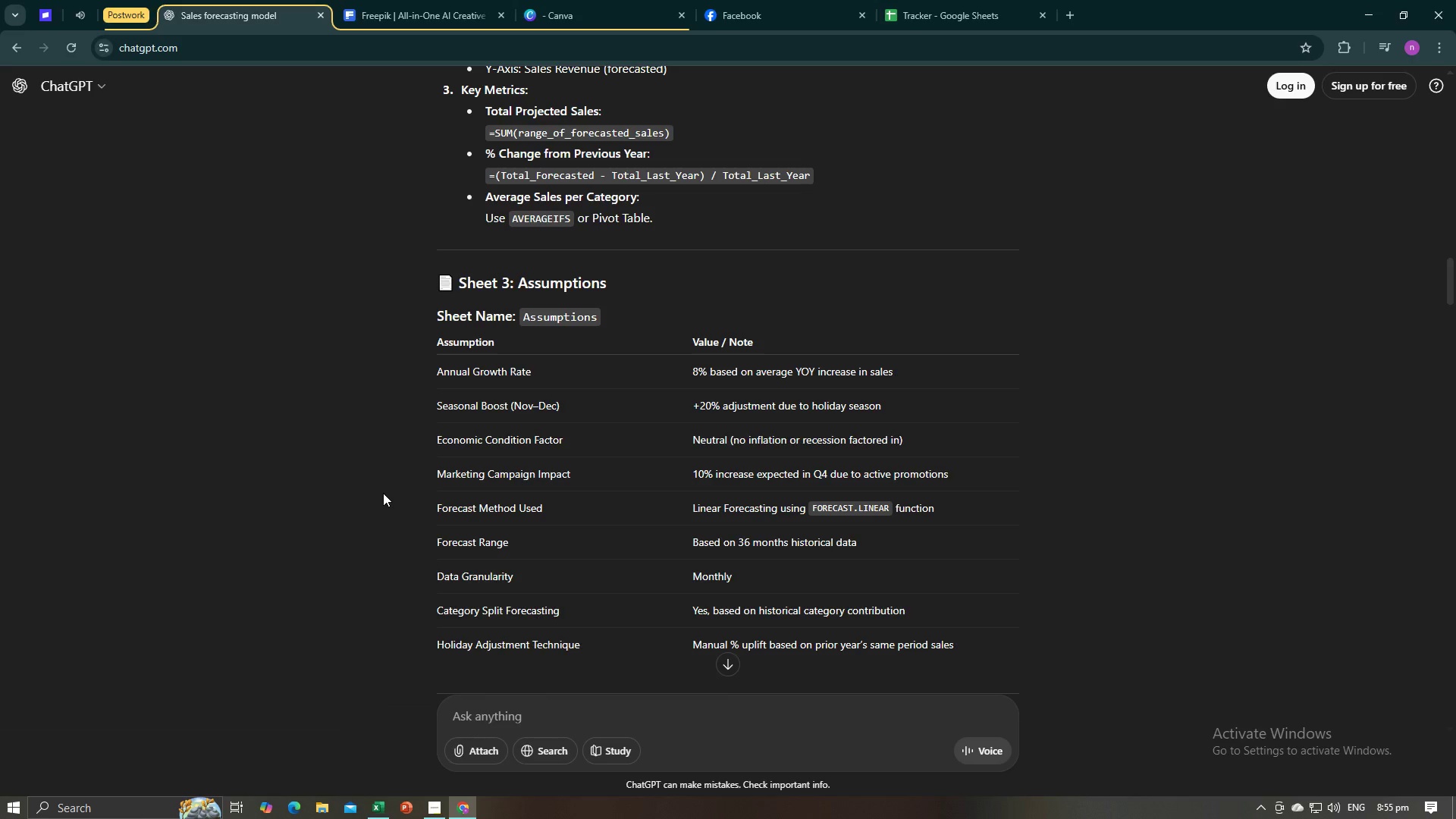 
key(Alt+AltLeft)
 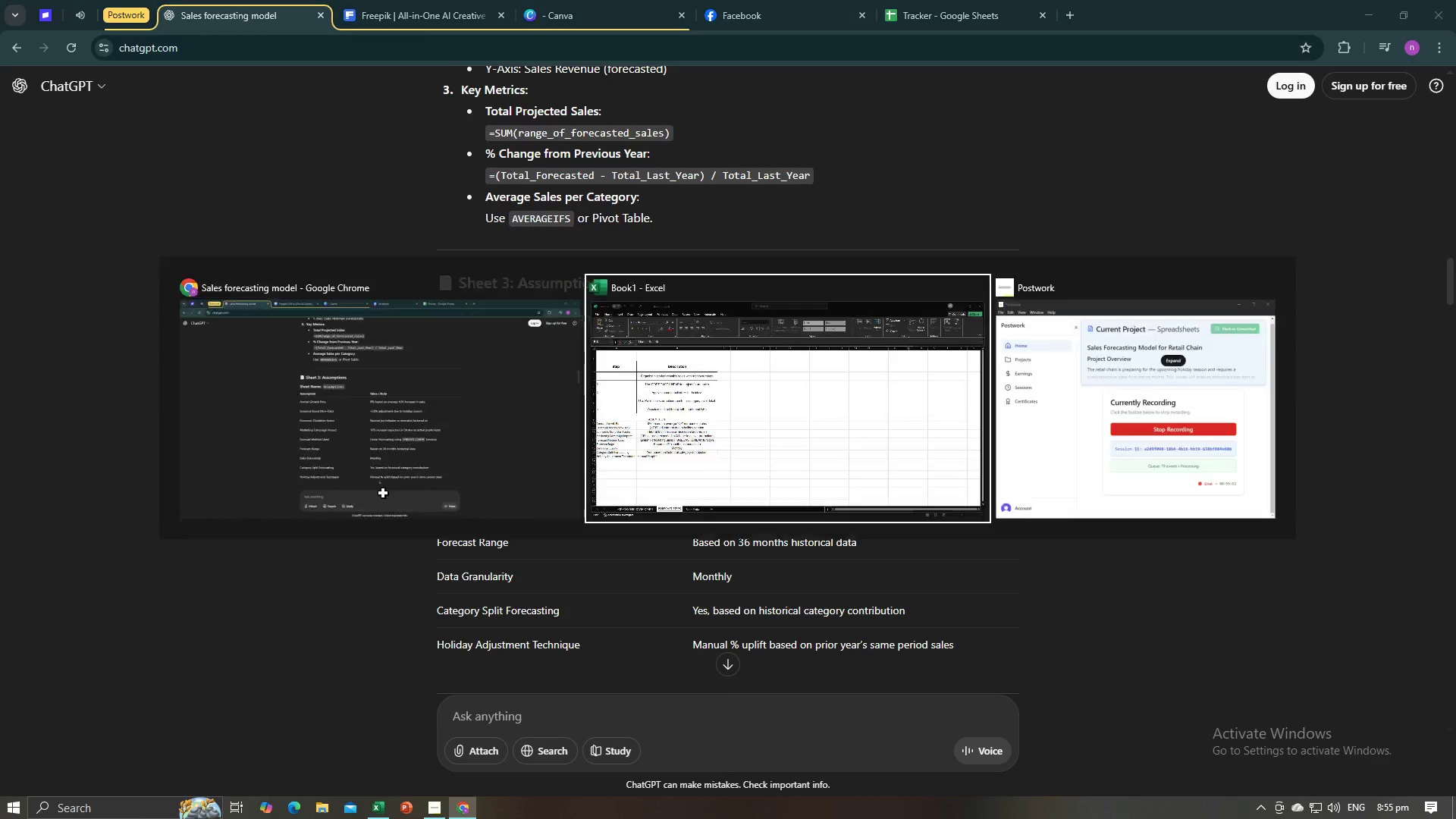 
key(Tab)
type(based )
 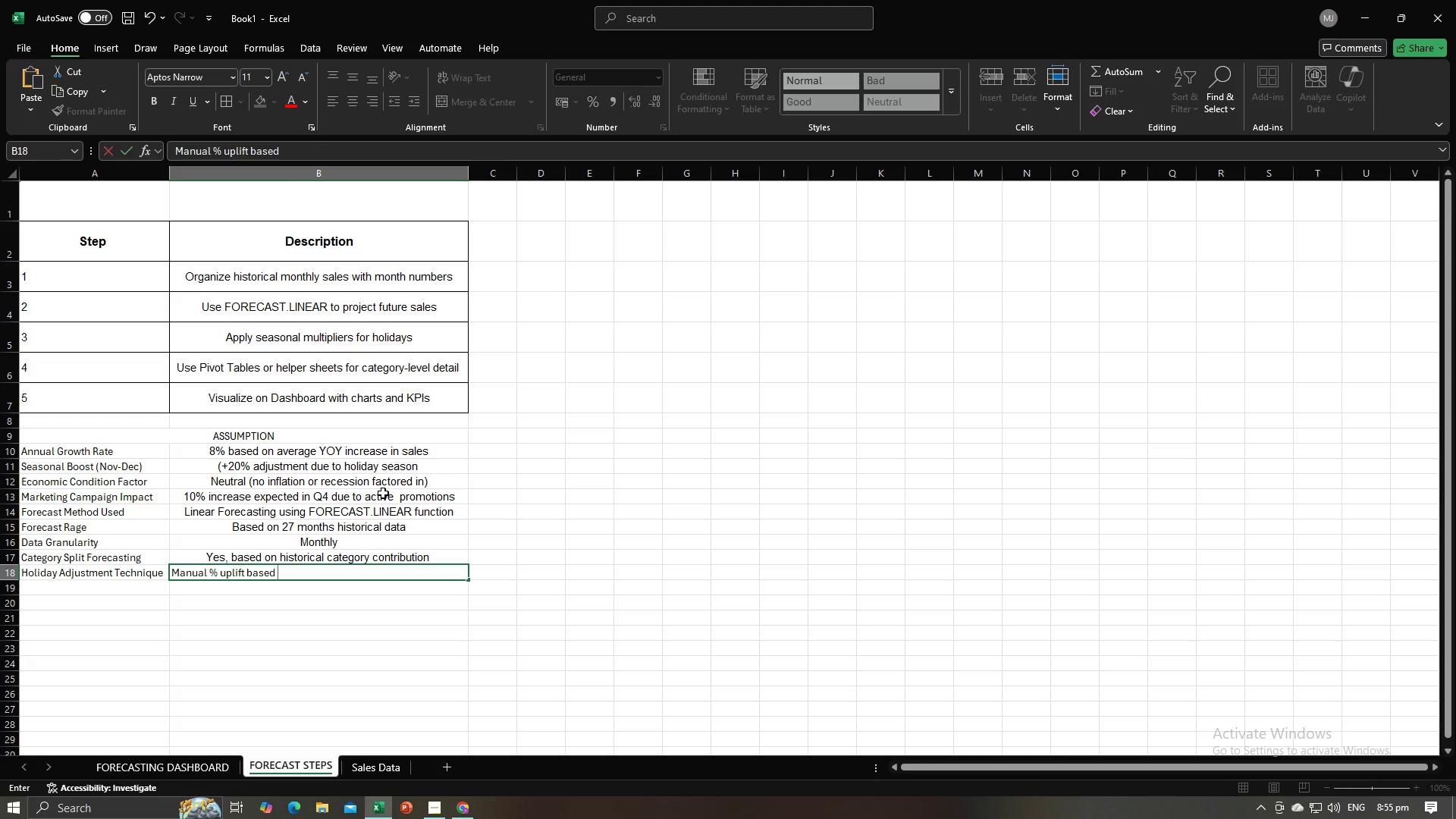 
key(Alt+AltLeft)
 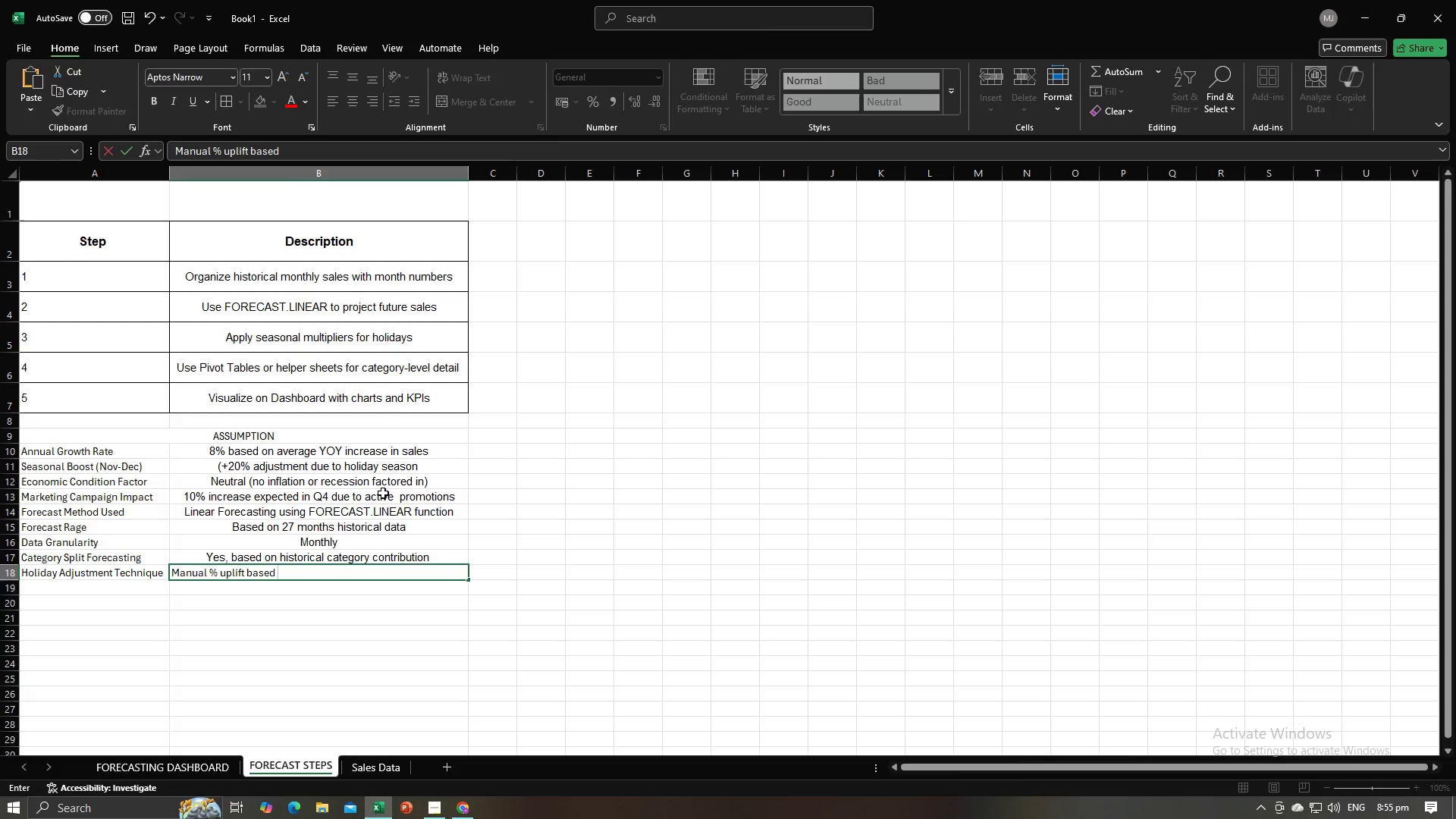 
key(Alt+Tab)
 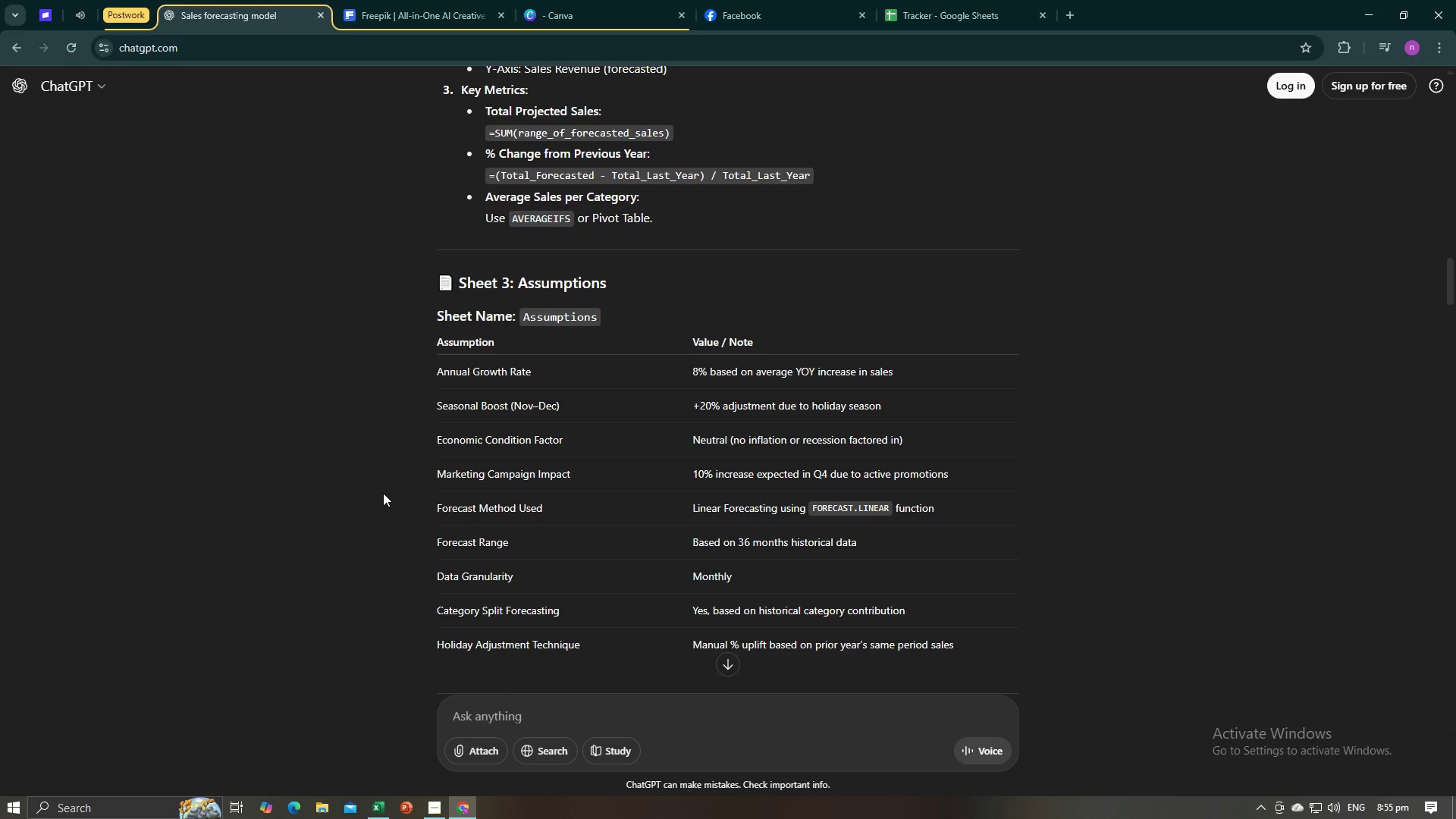 
key(Alt+AltLeft)
 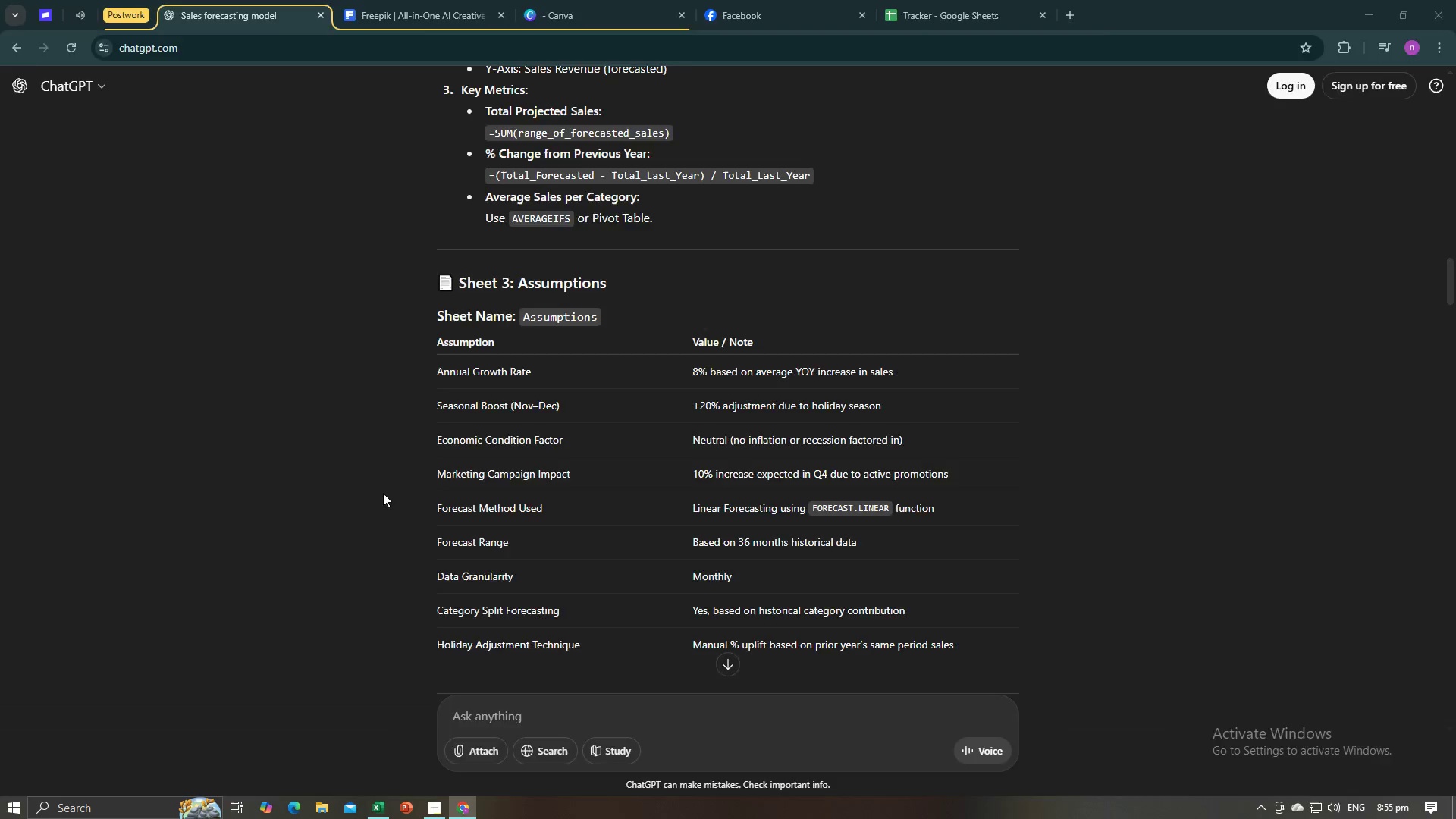 
key(Tab)
type(on prior )
 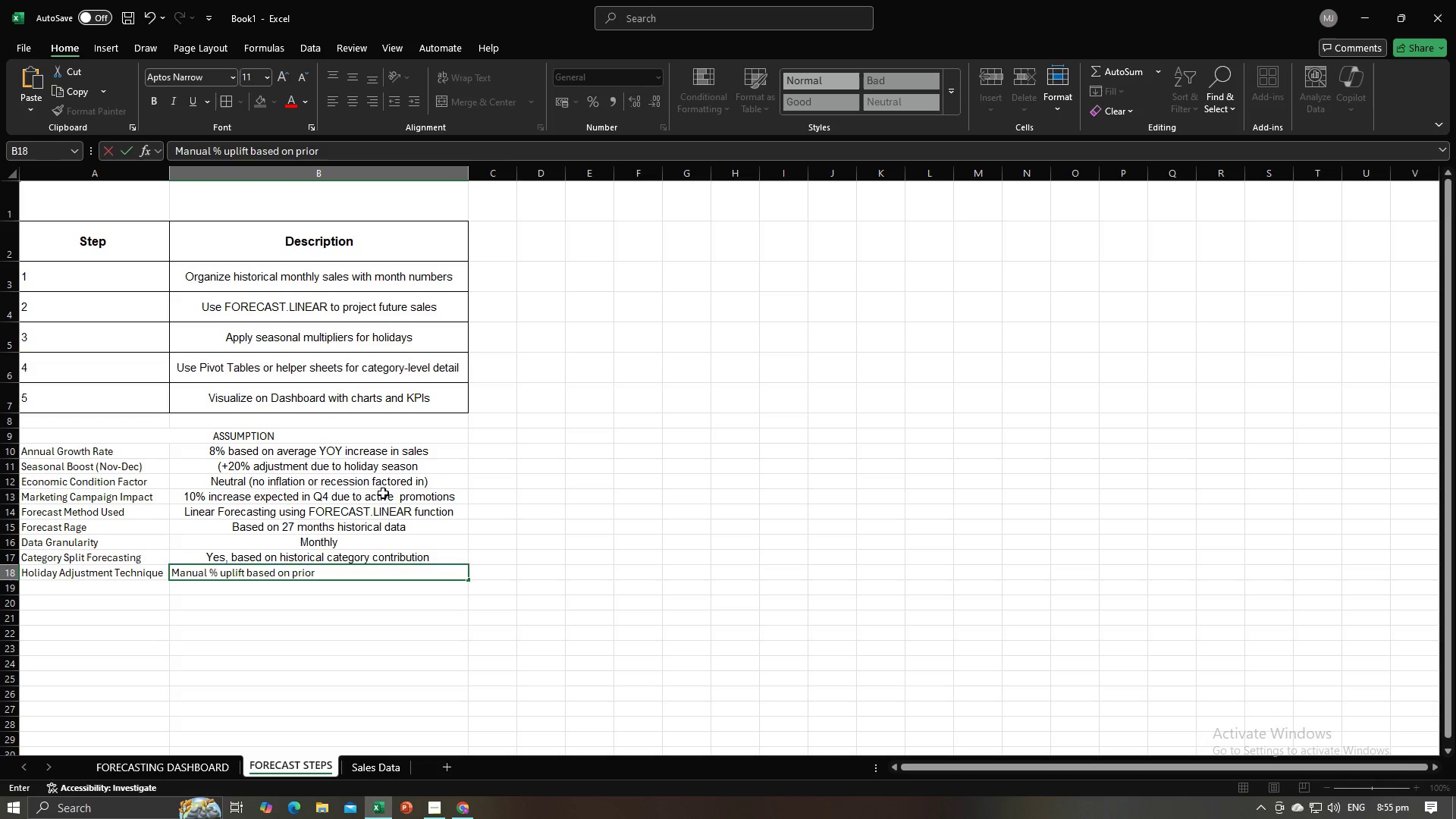 
key(Alt+AltLeft)
 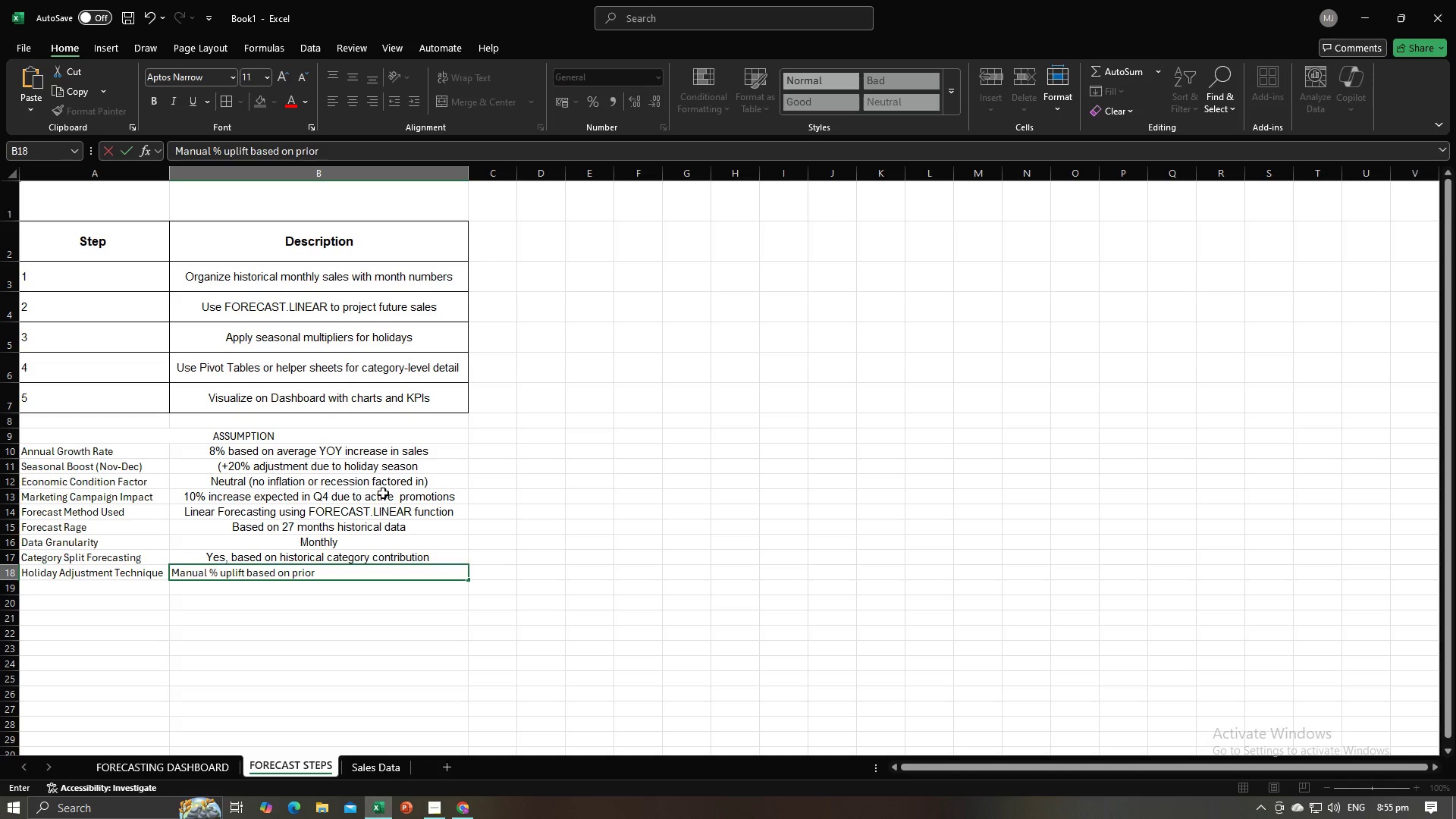 
key(Alt+Tab)
 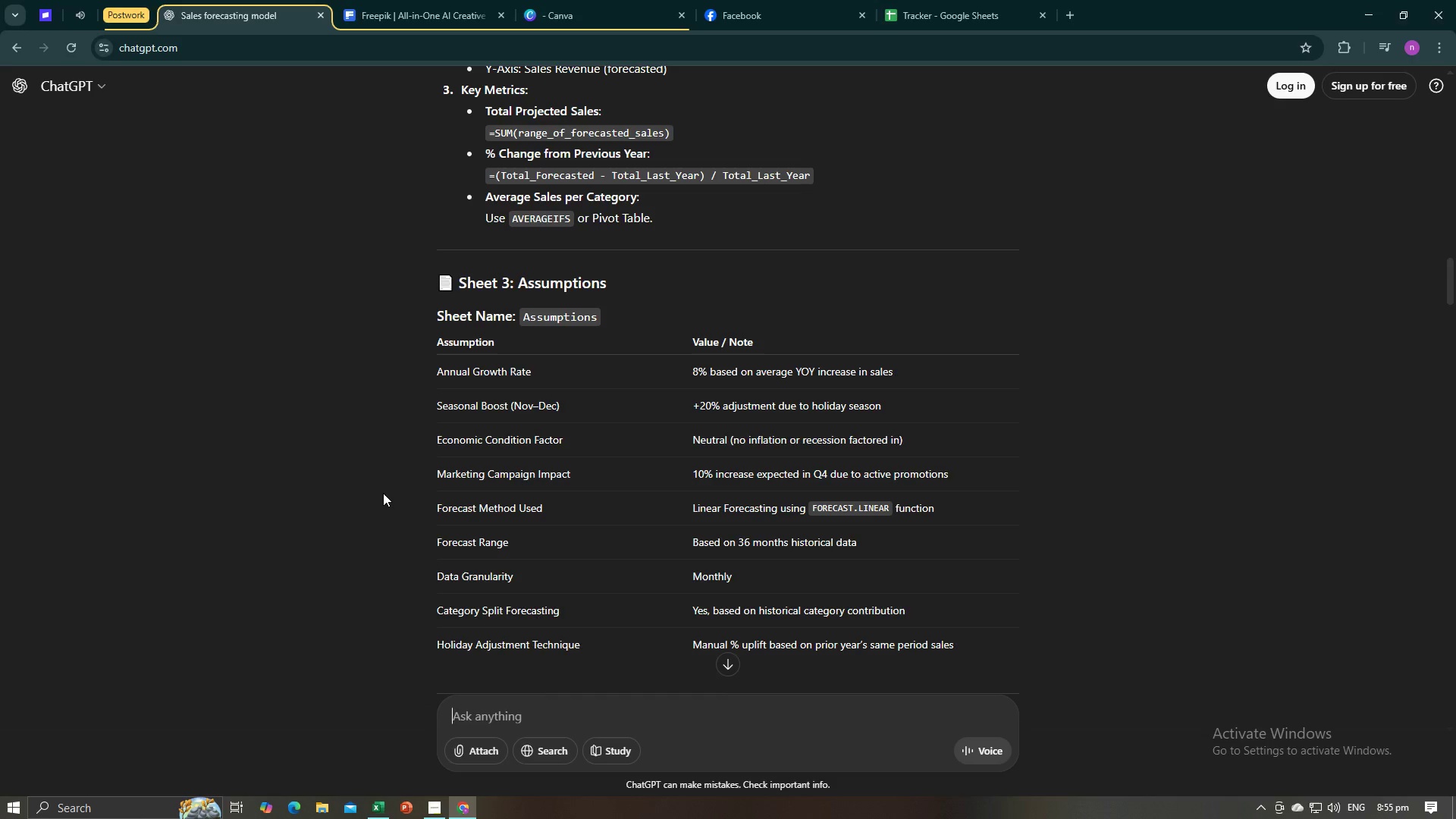 
key(Alt+AltLeft)
 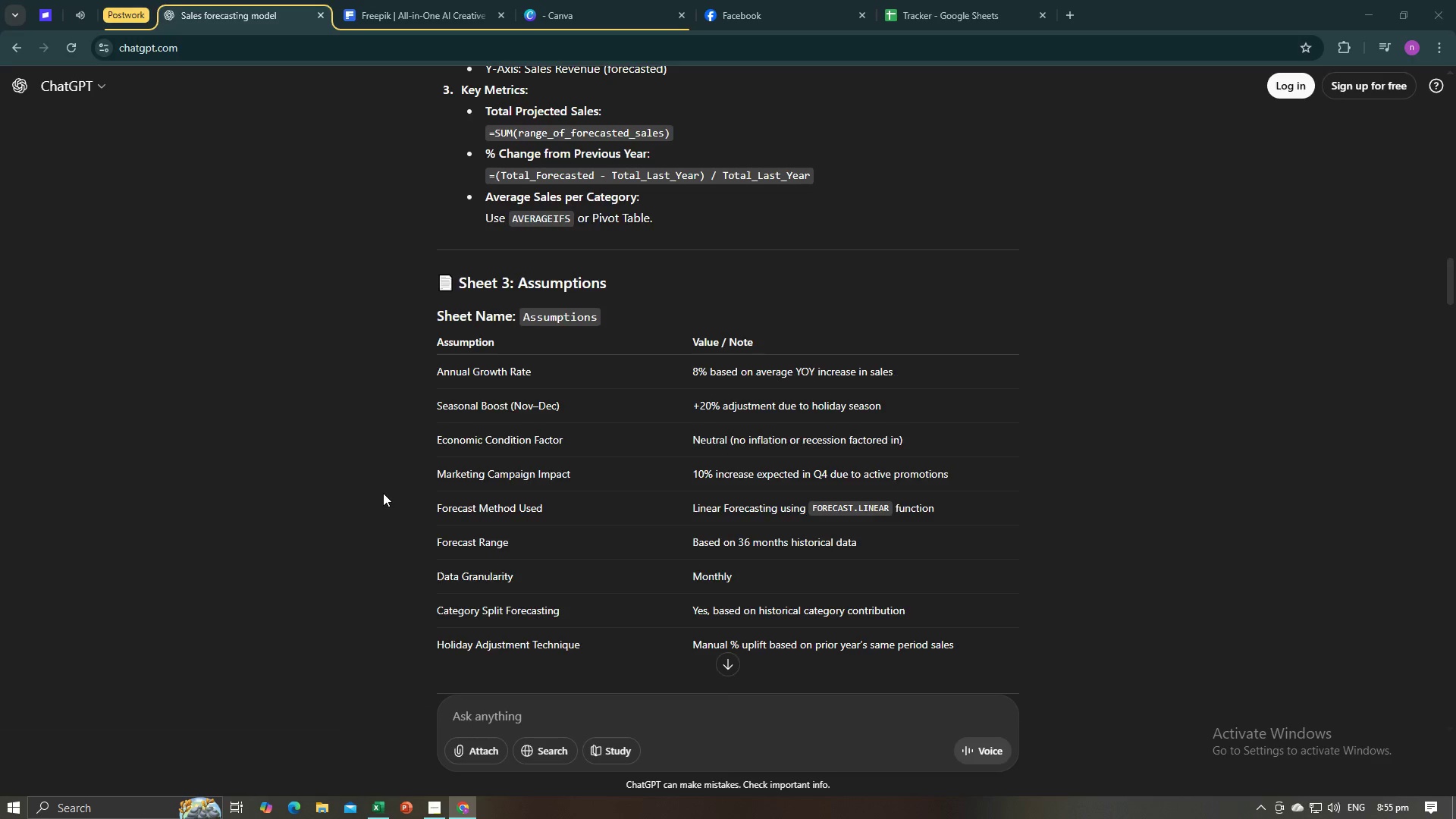 
key(Tab)
type(years)
 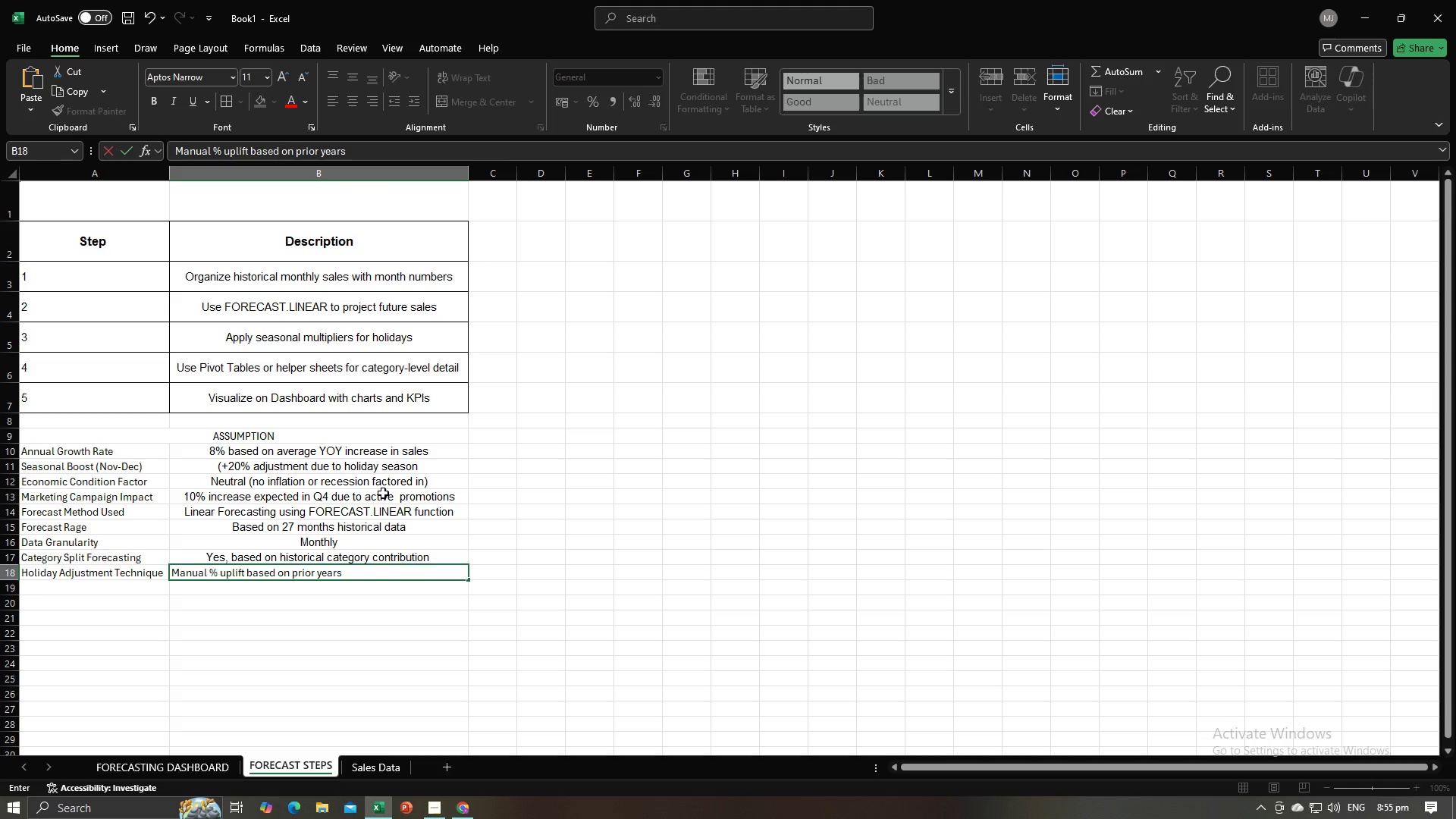 
key(Alt+AltLeft)
 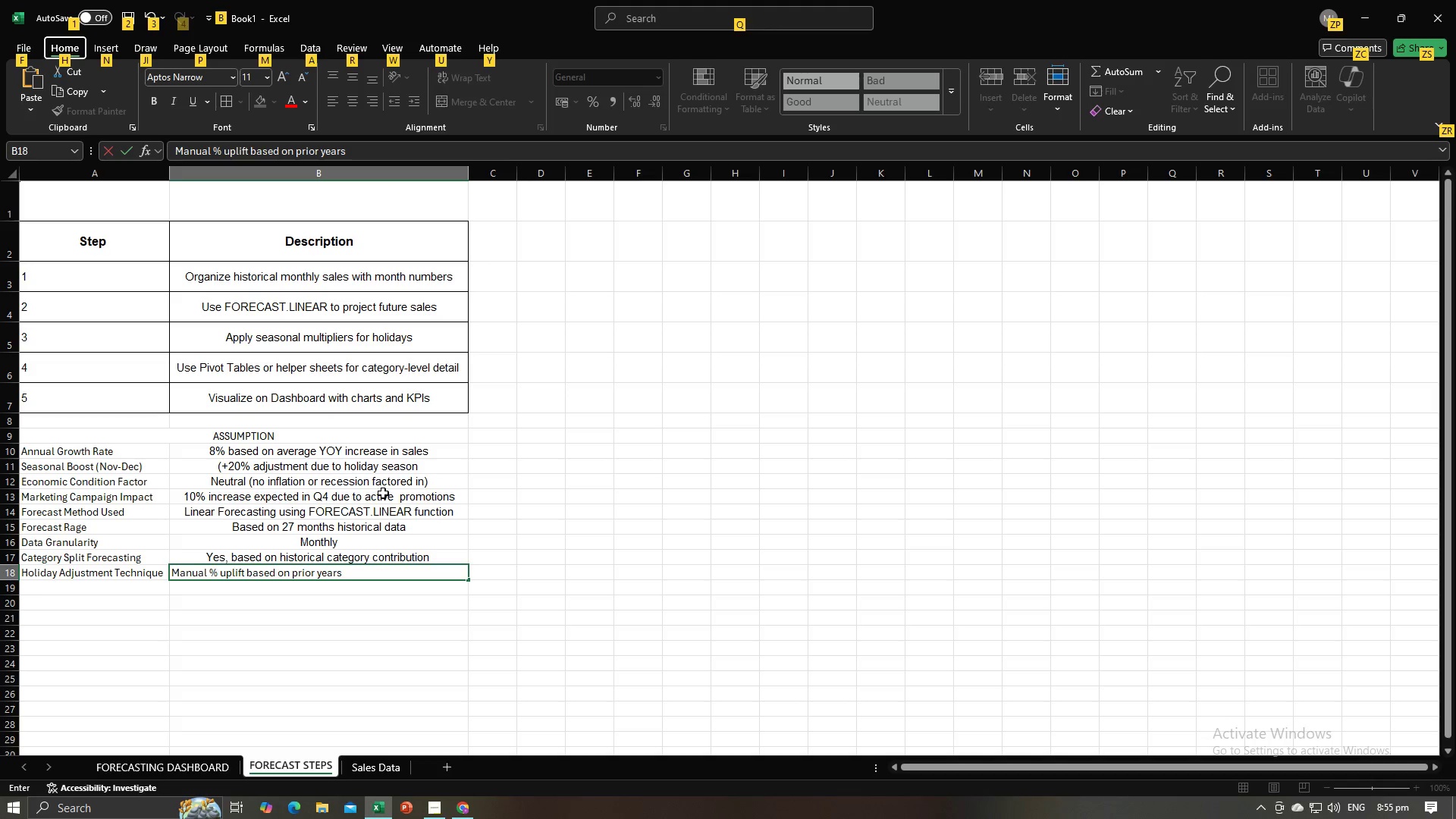 
key(Alt+AltLeft)
 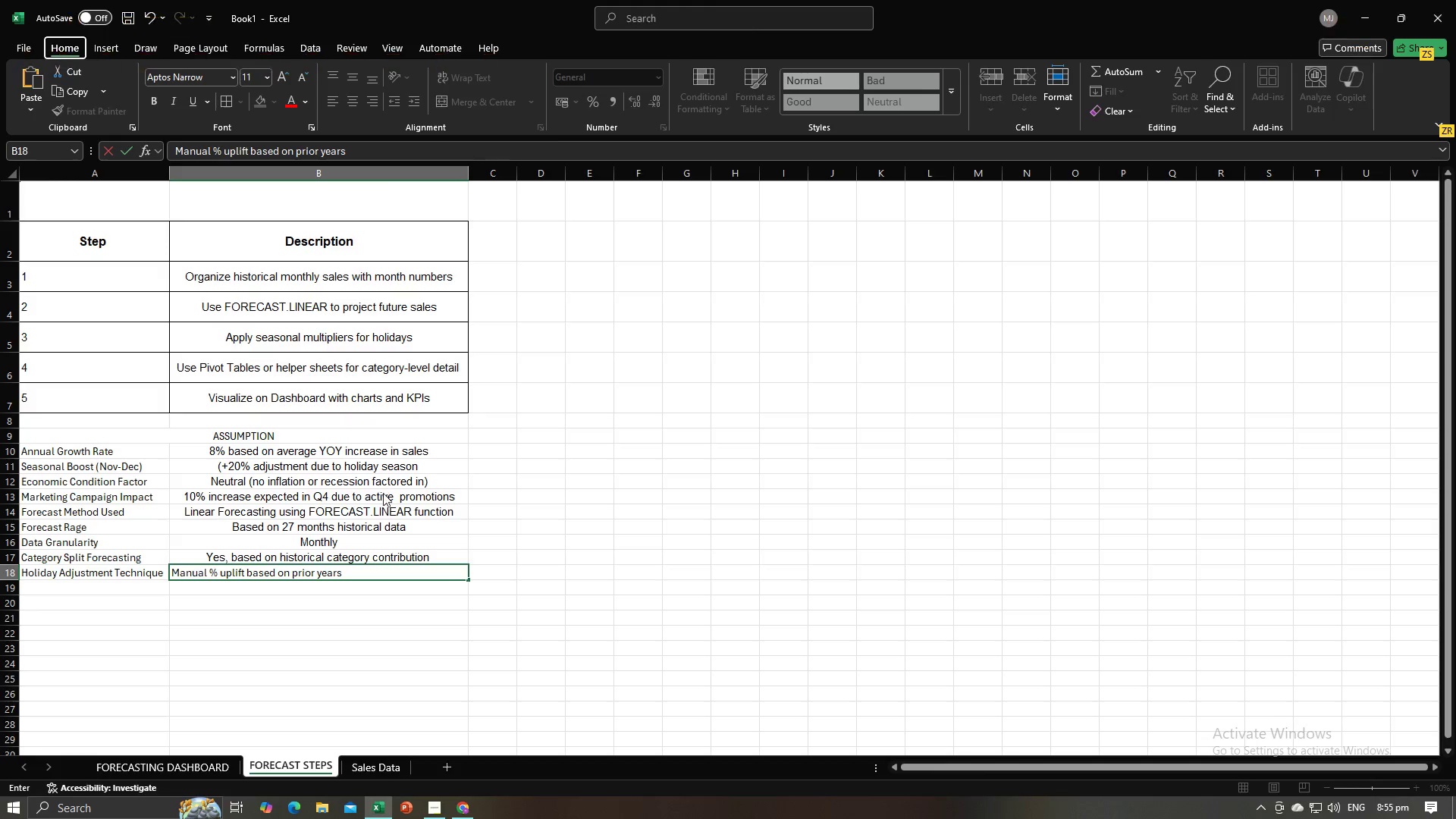 
key(Alt+Tab)
 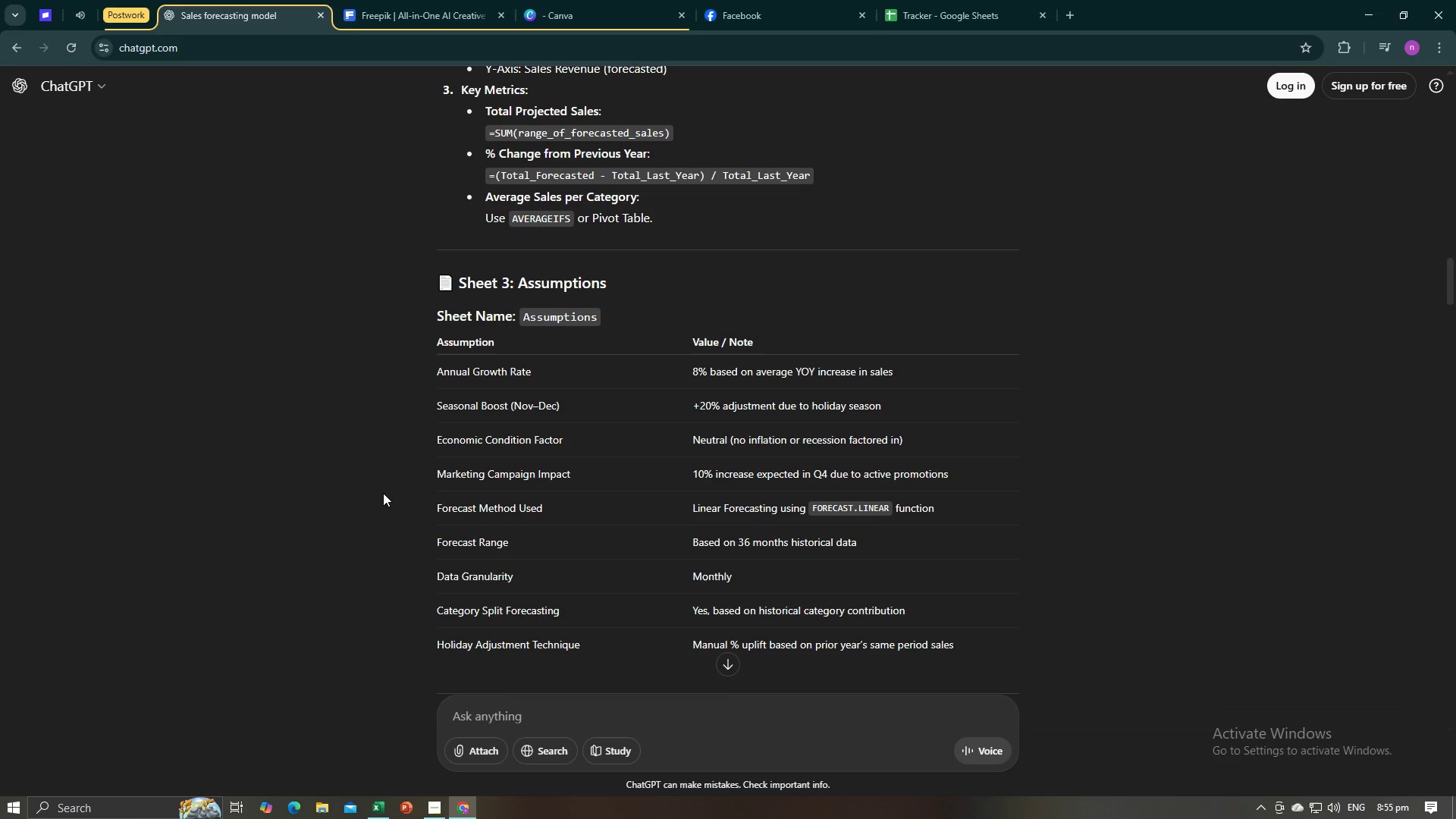 
key(Alt+AltLeft)
 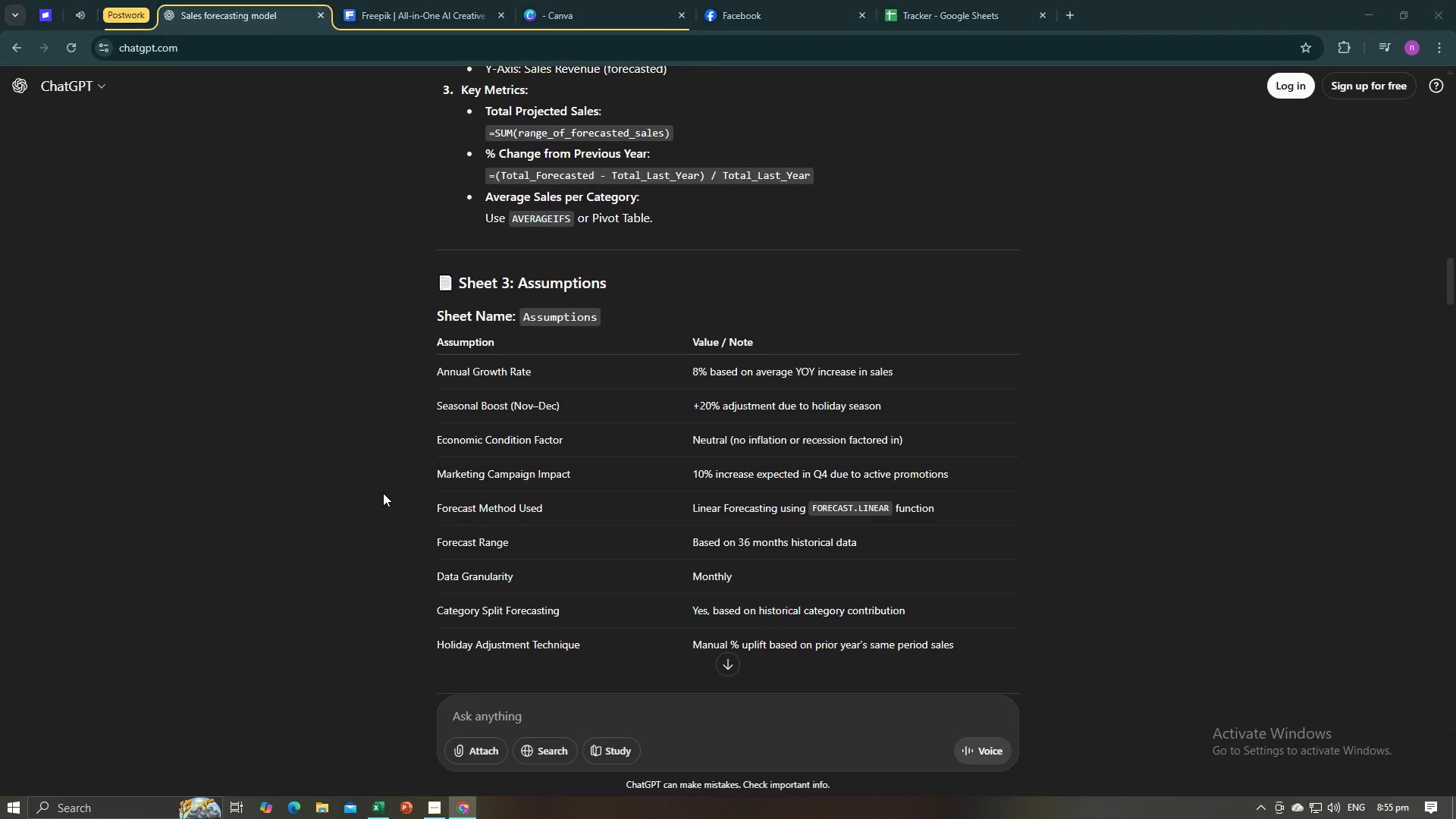 
key(Alt+Tab)
 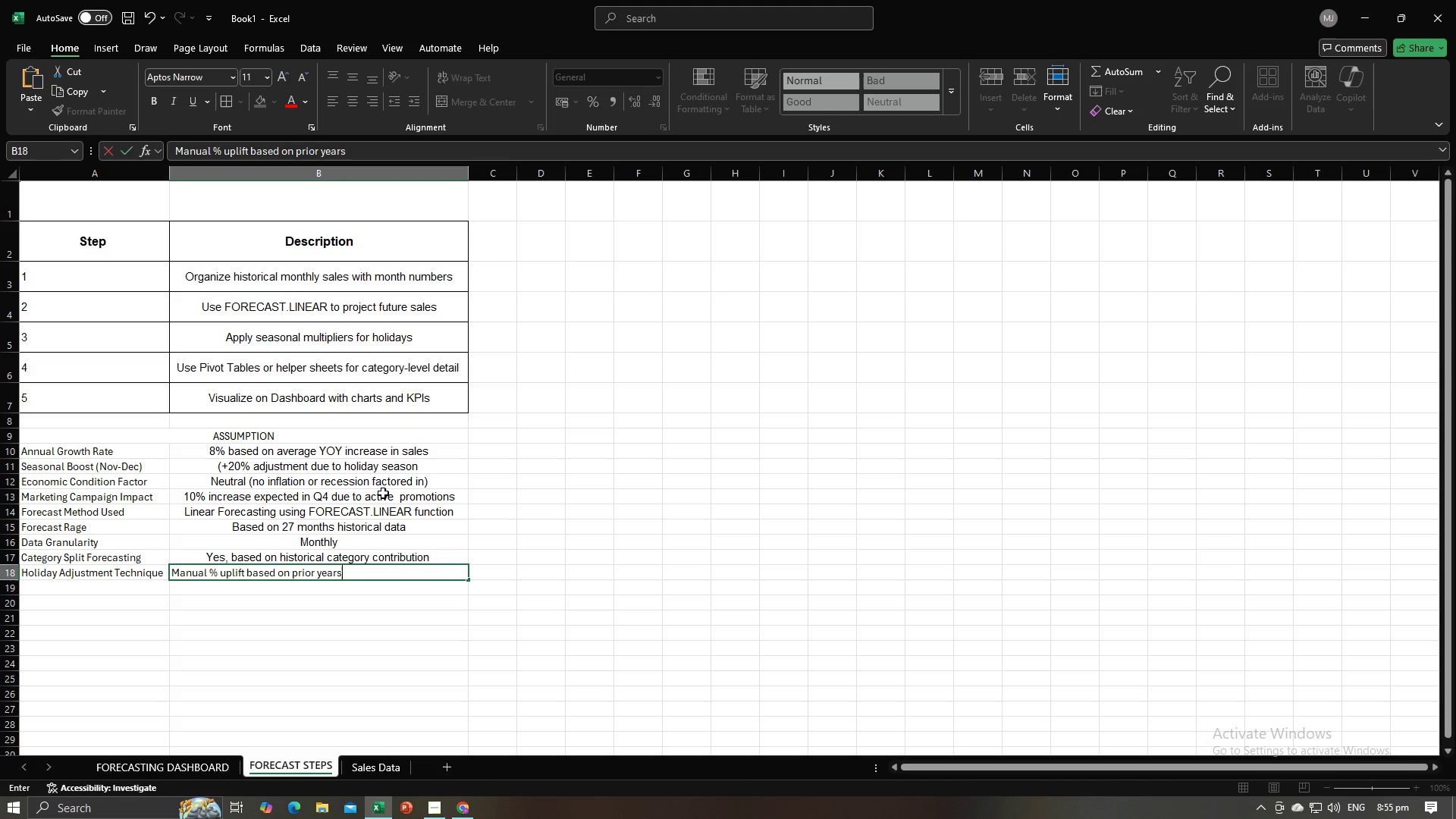 
key(Backspace)
 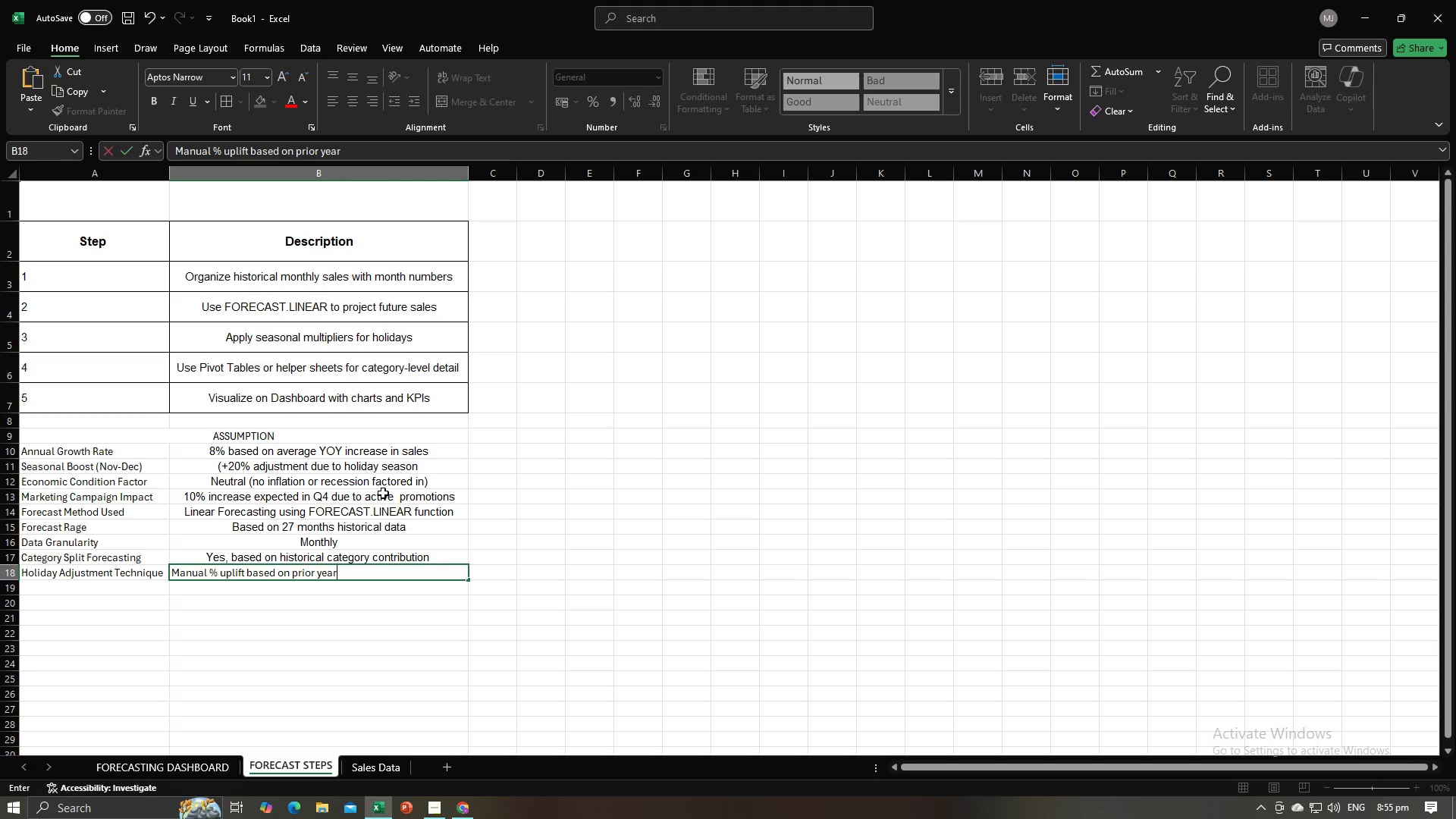 
key(Quote)
 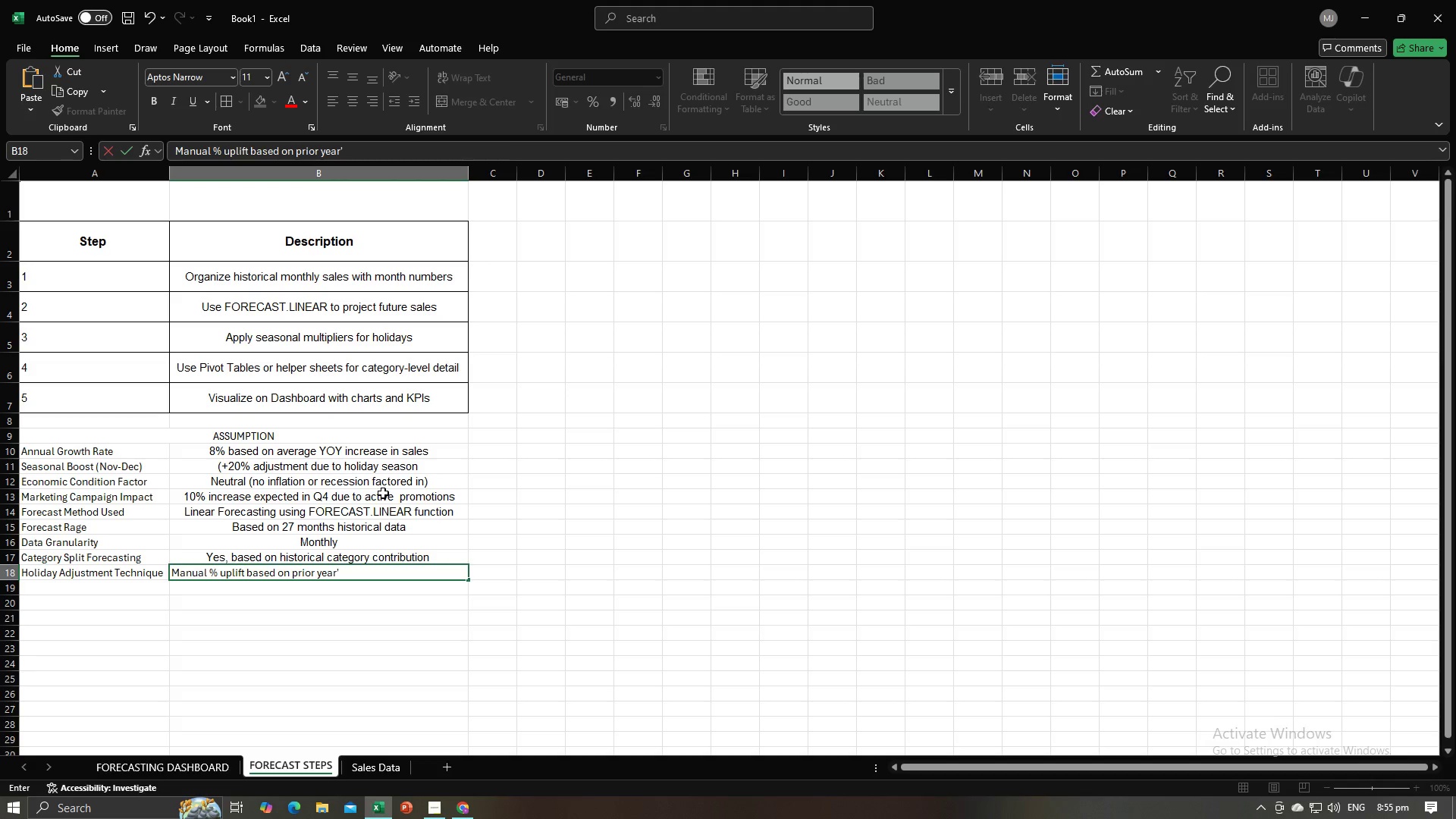 
key(S)
 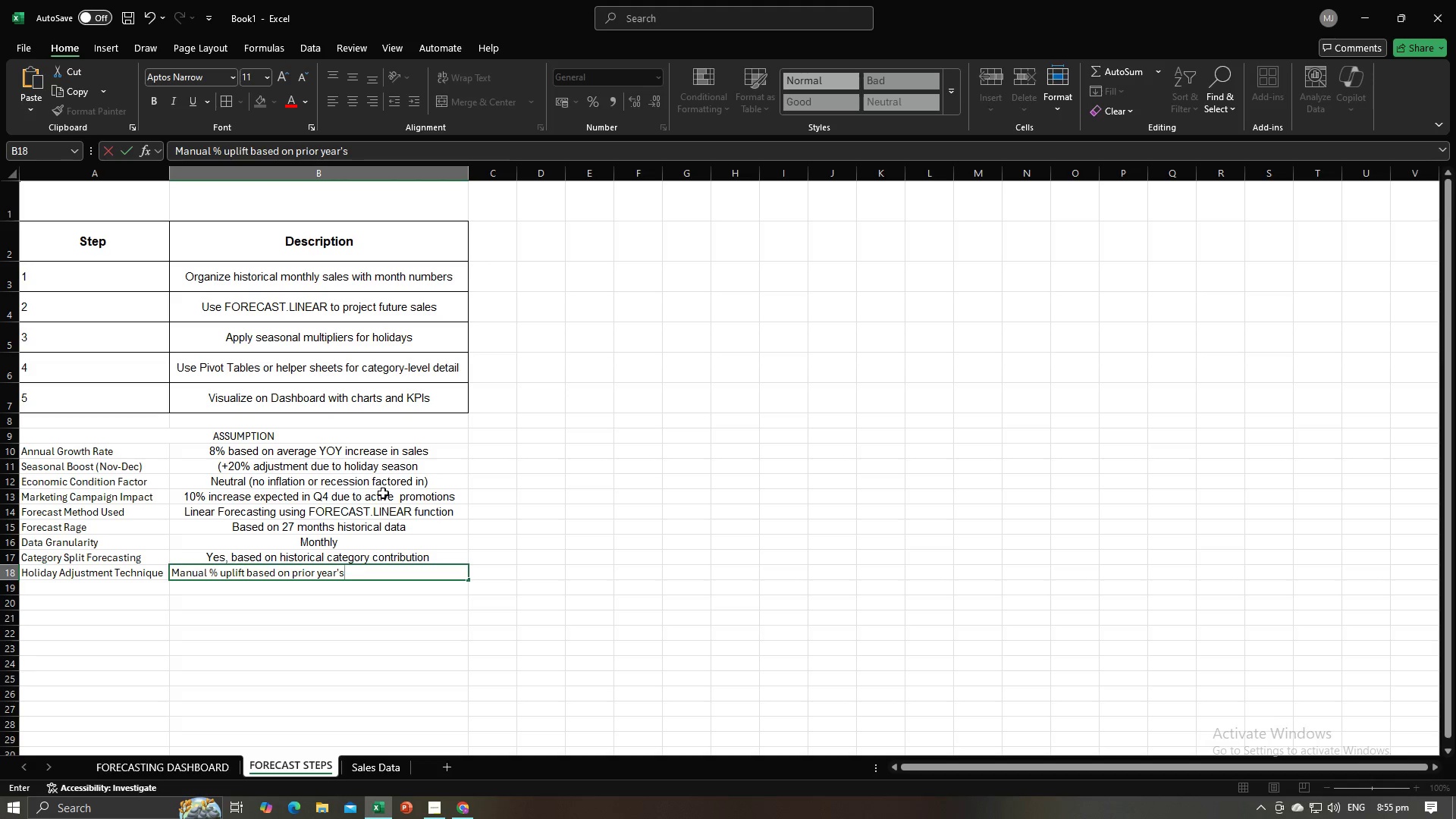 
key(Space)
 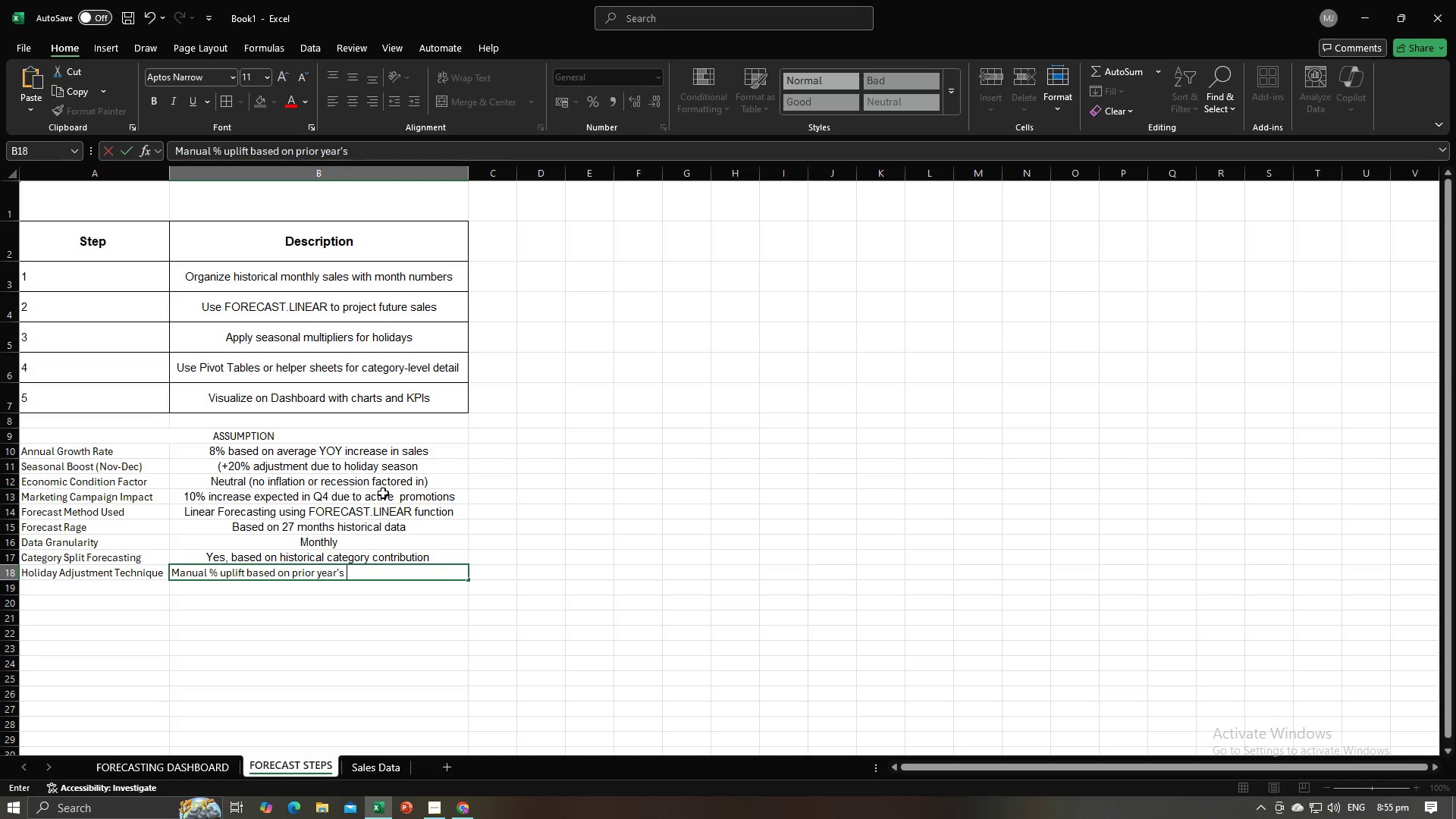 
key(Alt+AltLeft)
 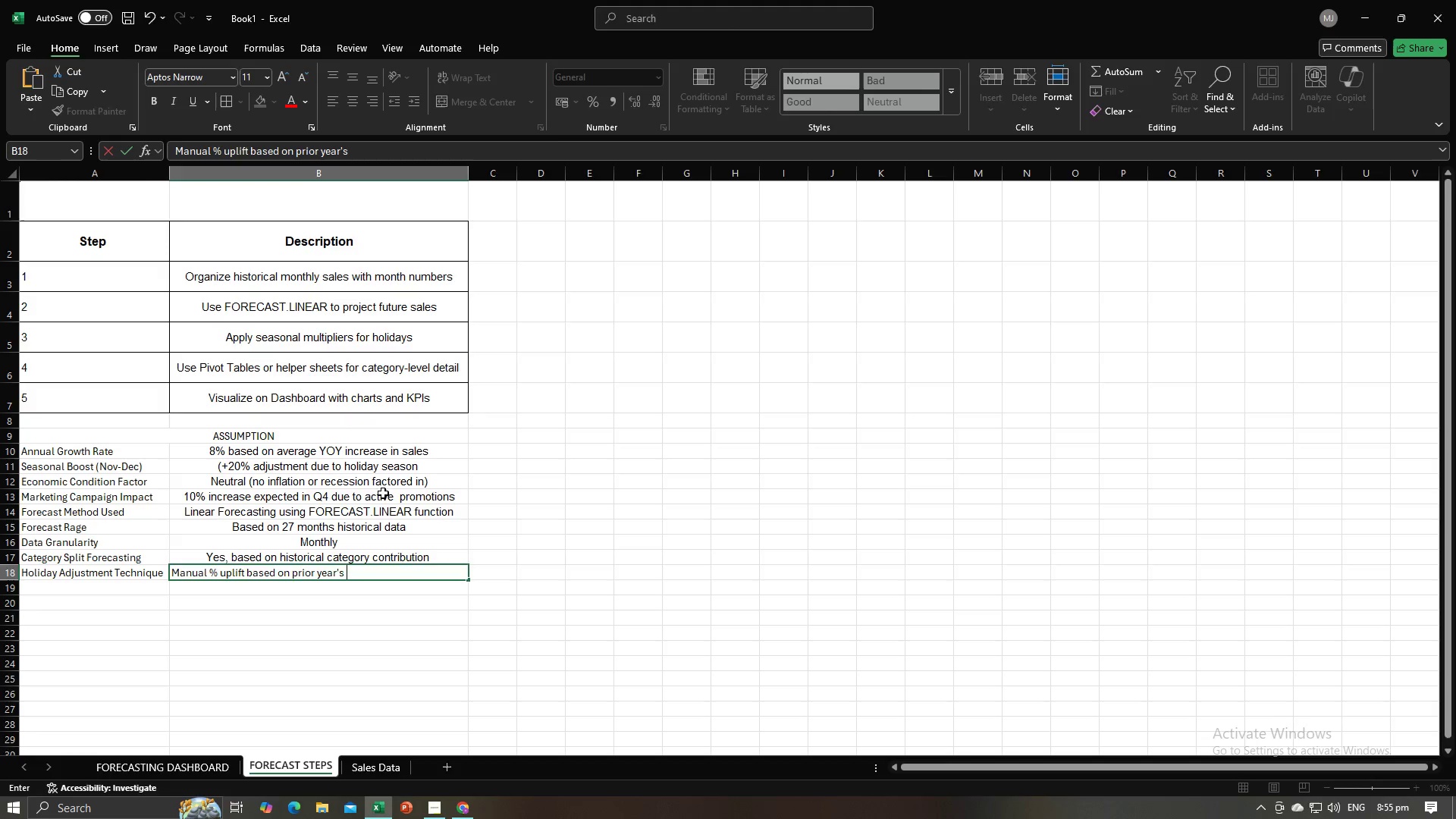 
key(Alt+Tab)
 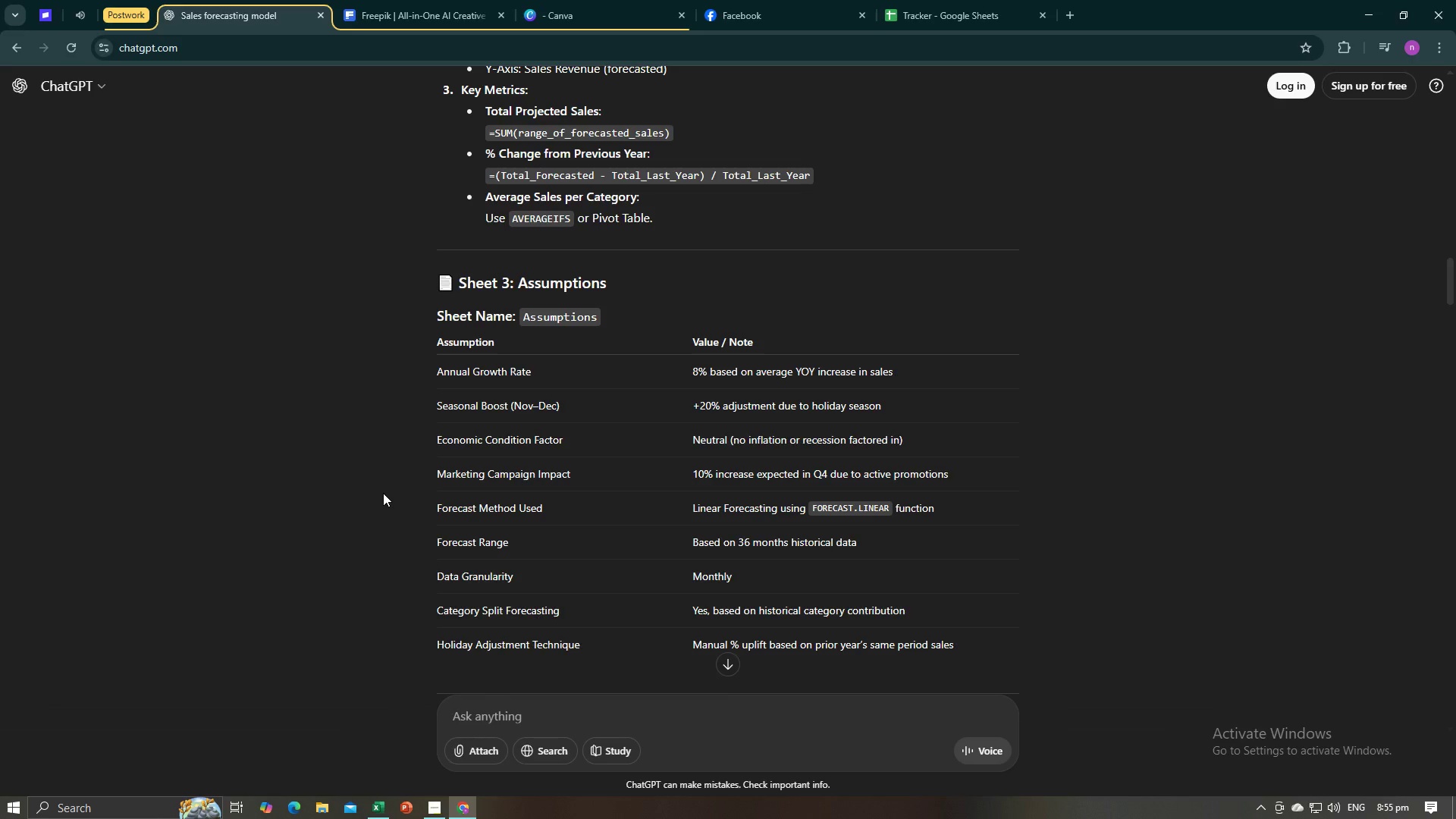 
key(Alt+AltLeft)
 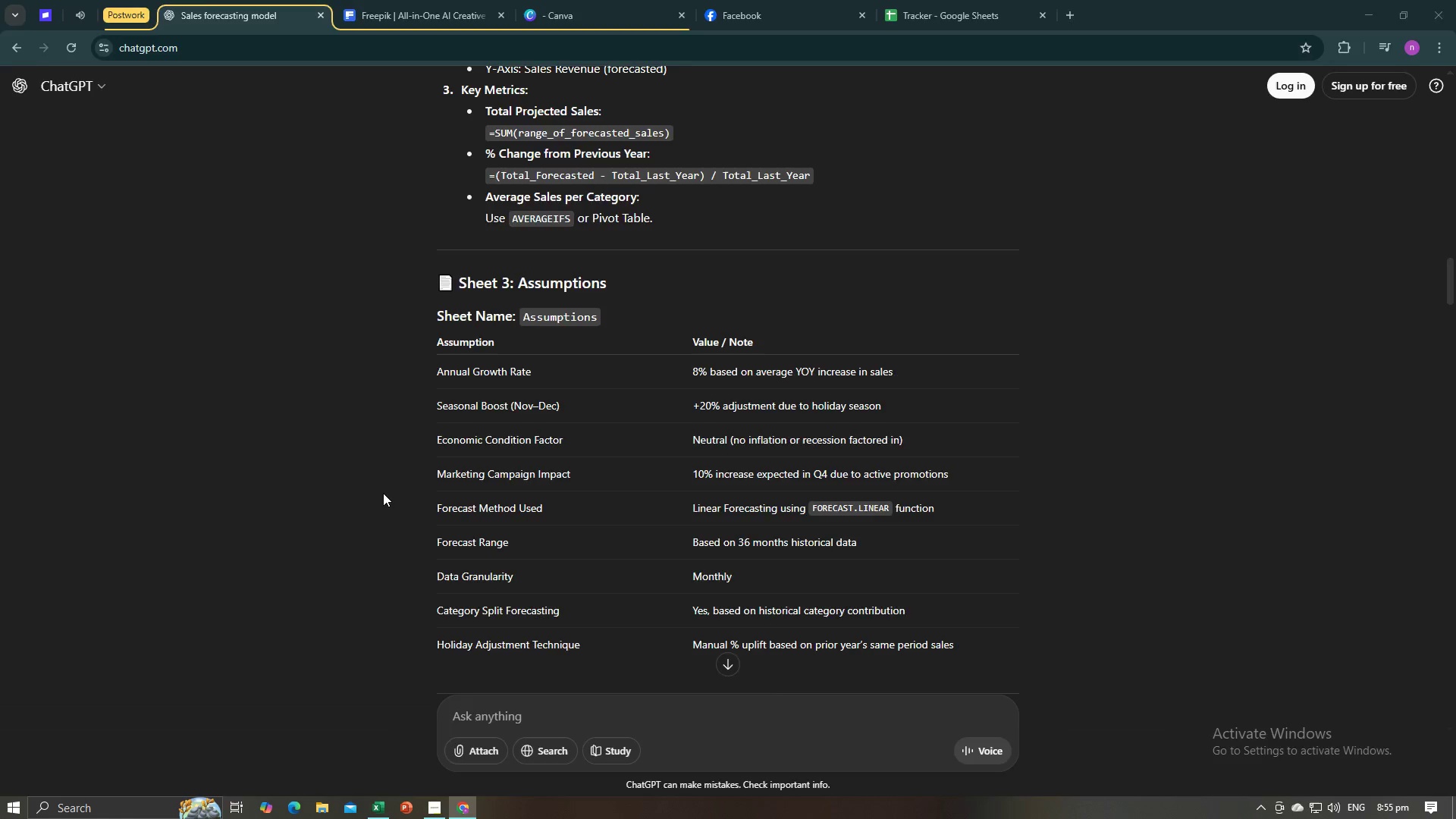 
key(Tab)
type(same )
 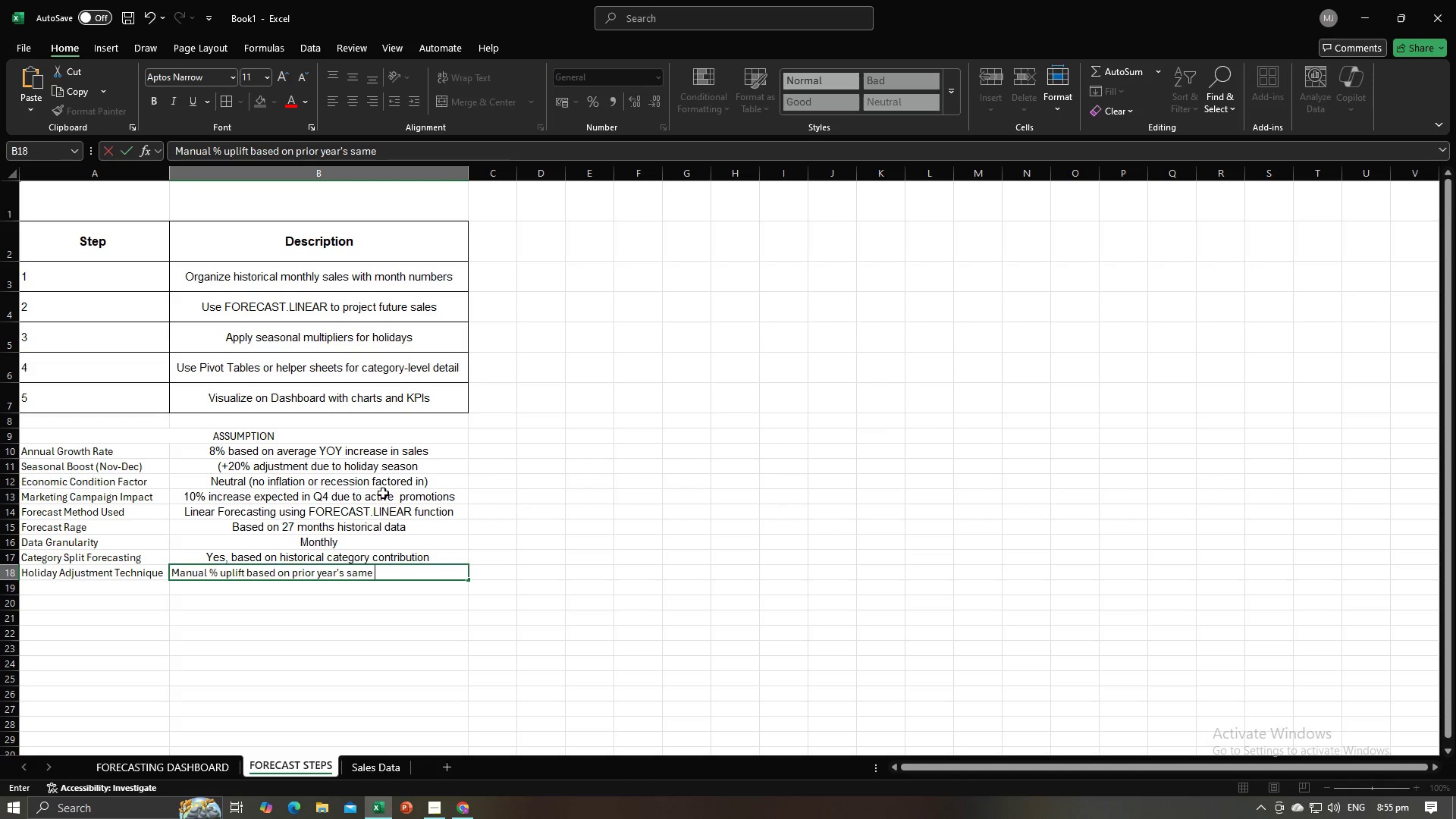 
key(Alt+AltLeft)
 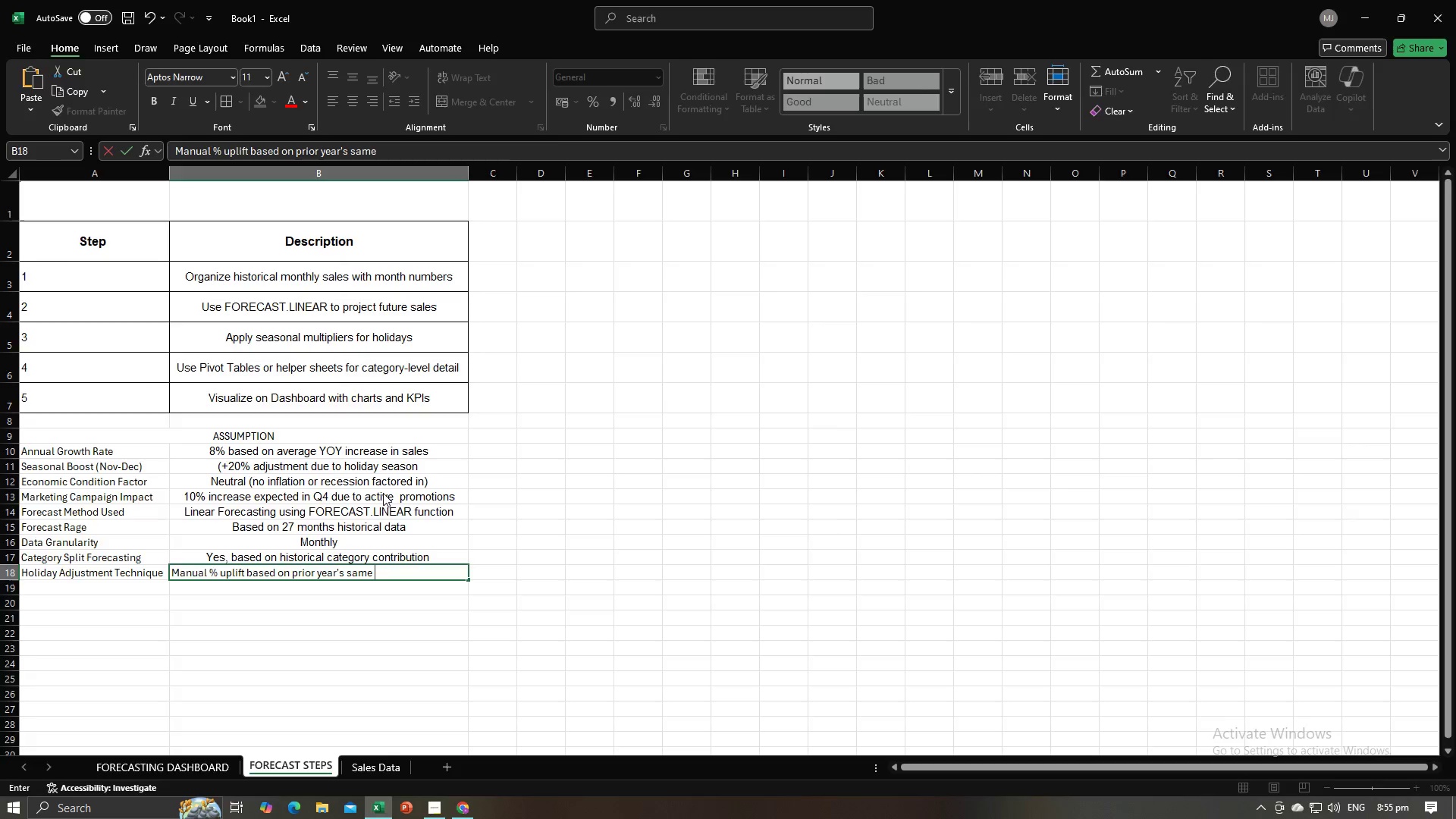 
key(Alt+Tab)
 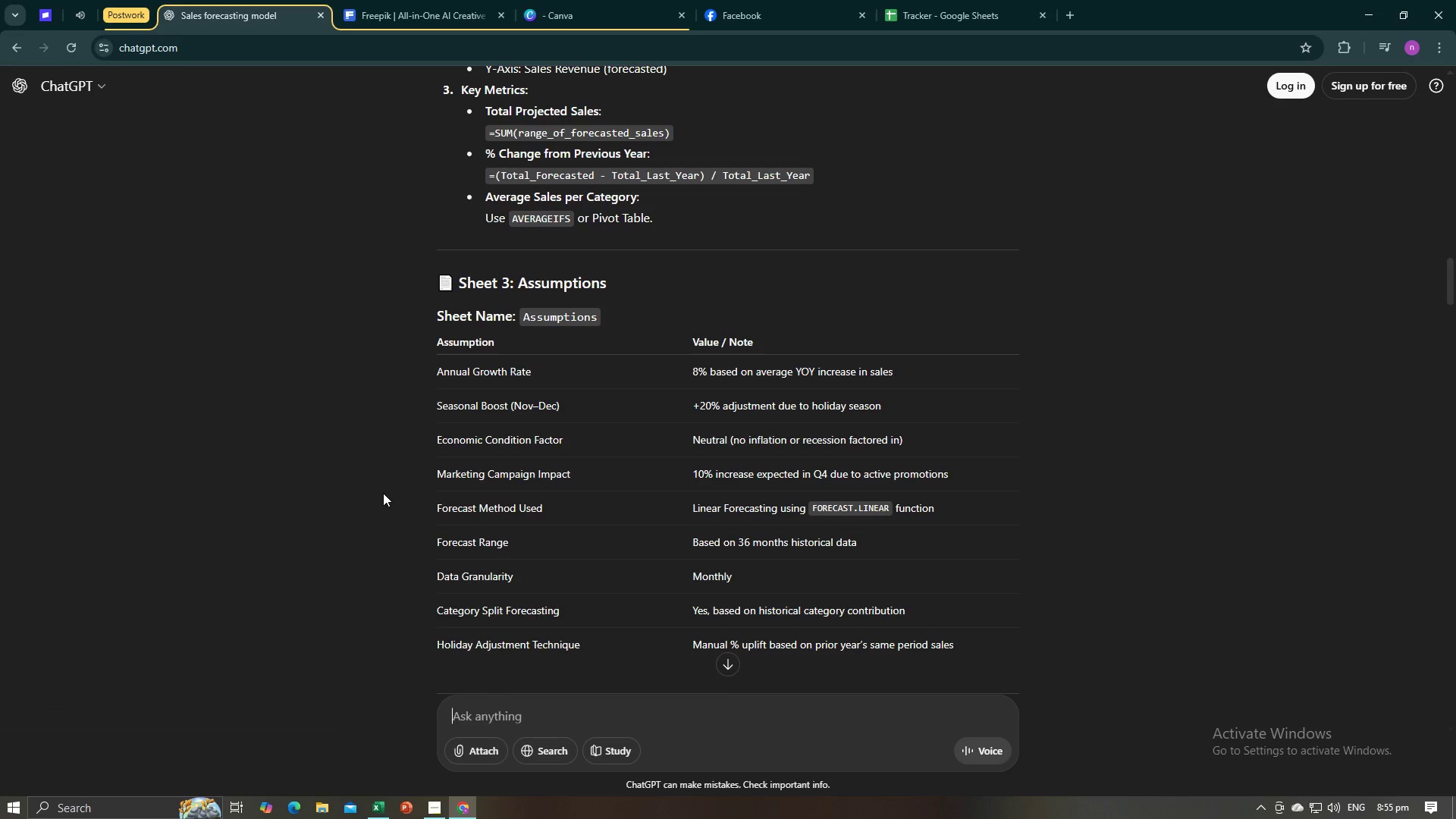 
key(Alt+AltLeft)
 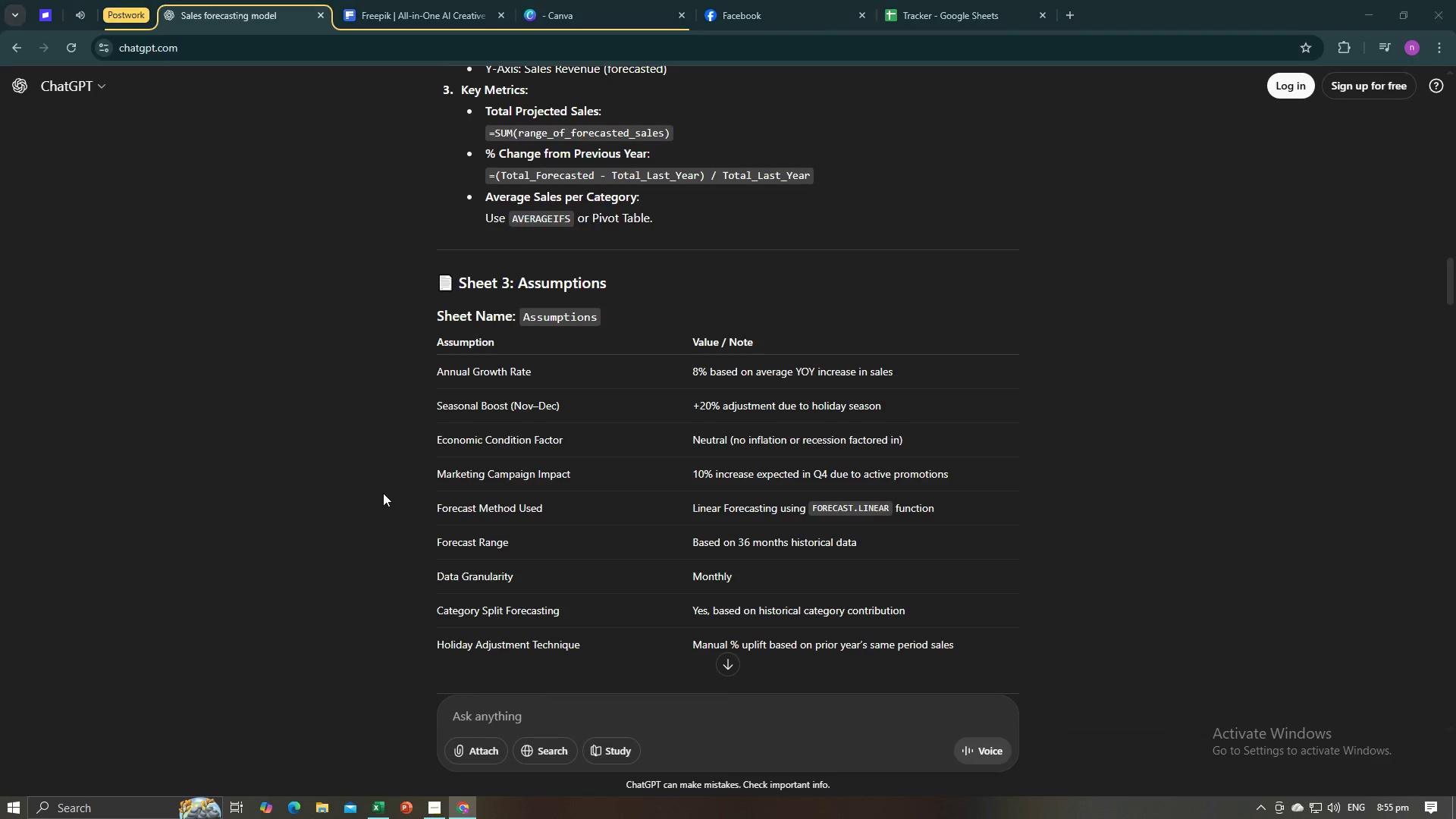 
key(Tab)
type(peroed )
 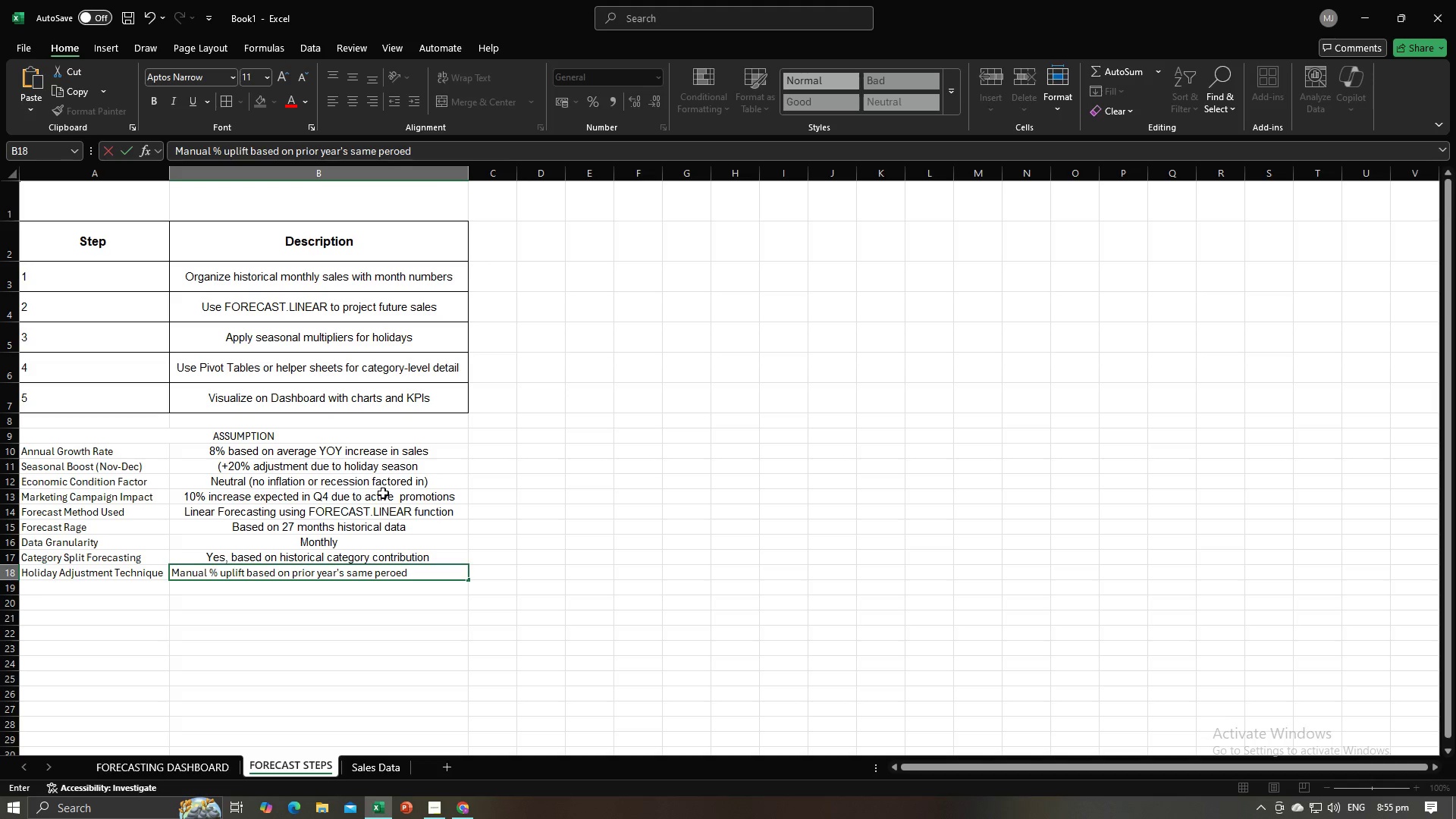 
key(Alt+AltLeft)
 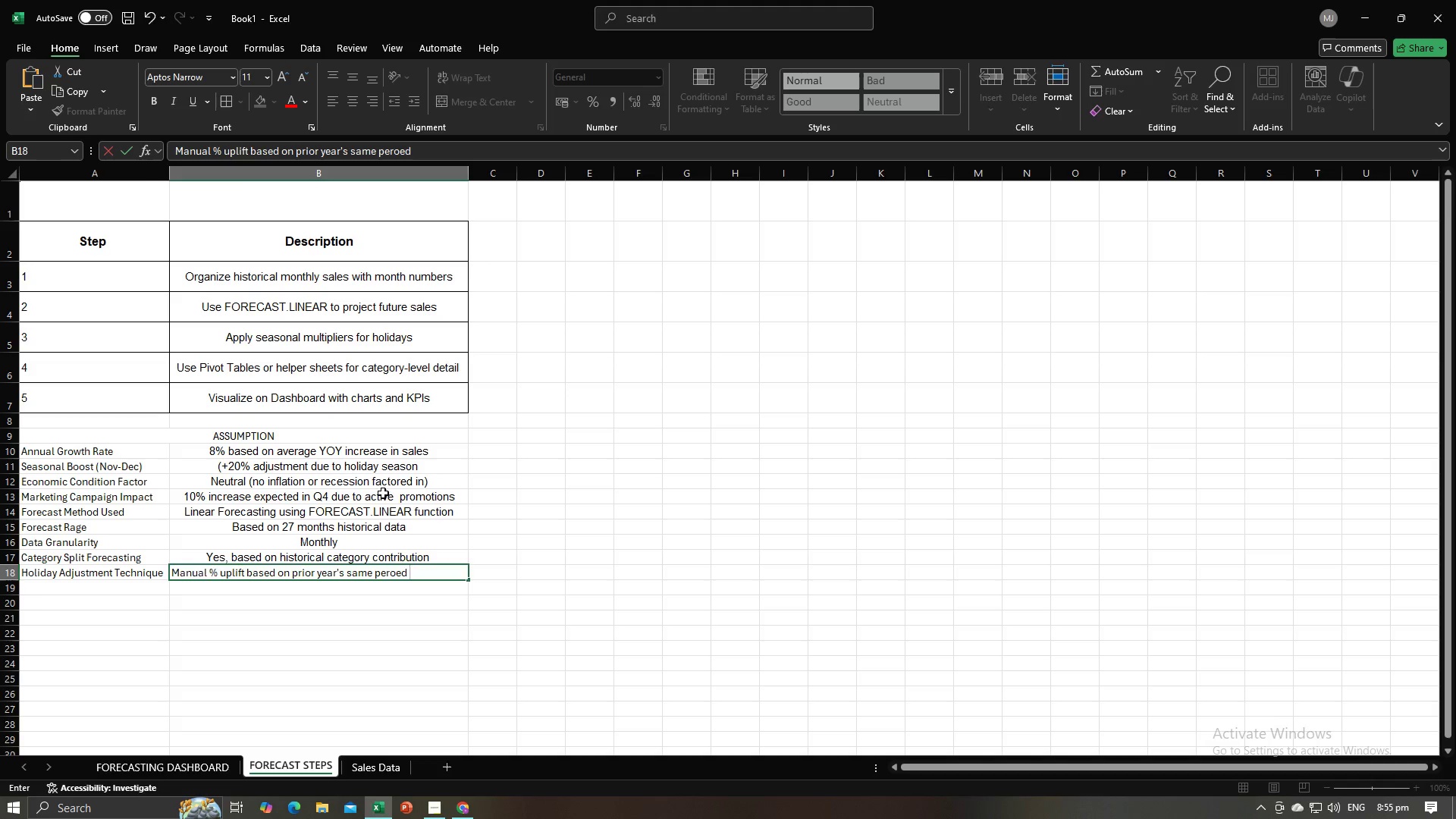 
key(Alt+Tab)
 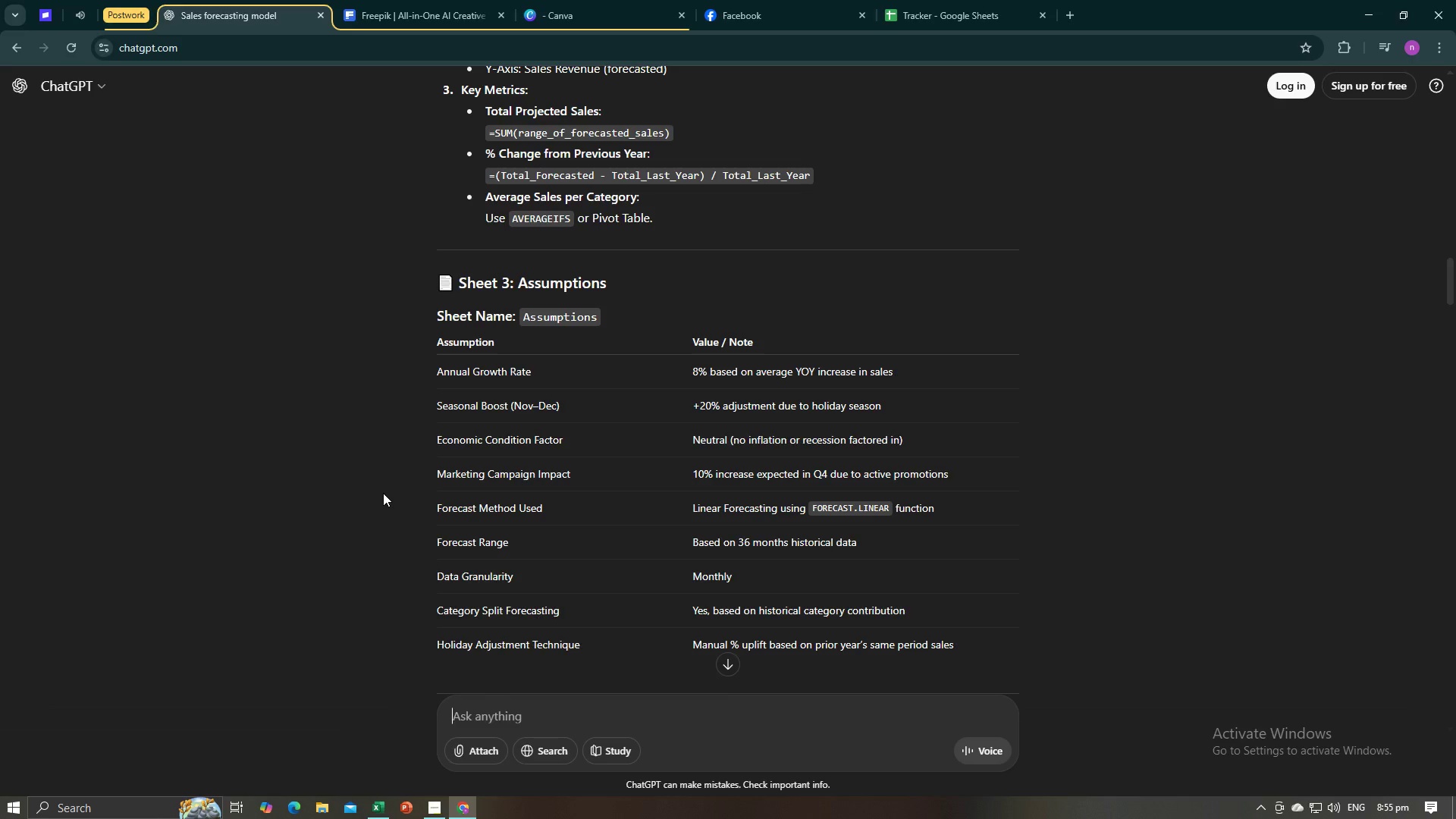 
key(Alt+AltLeft)
 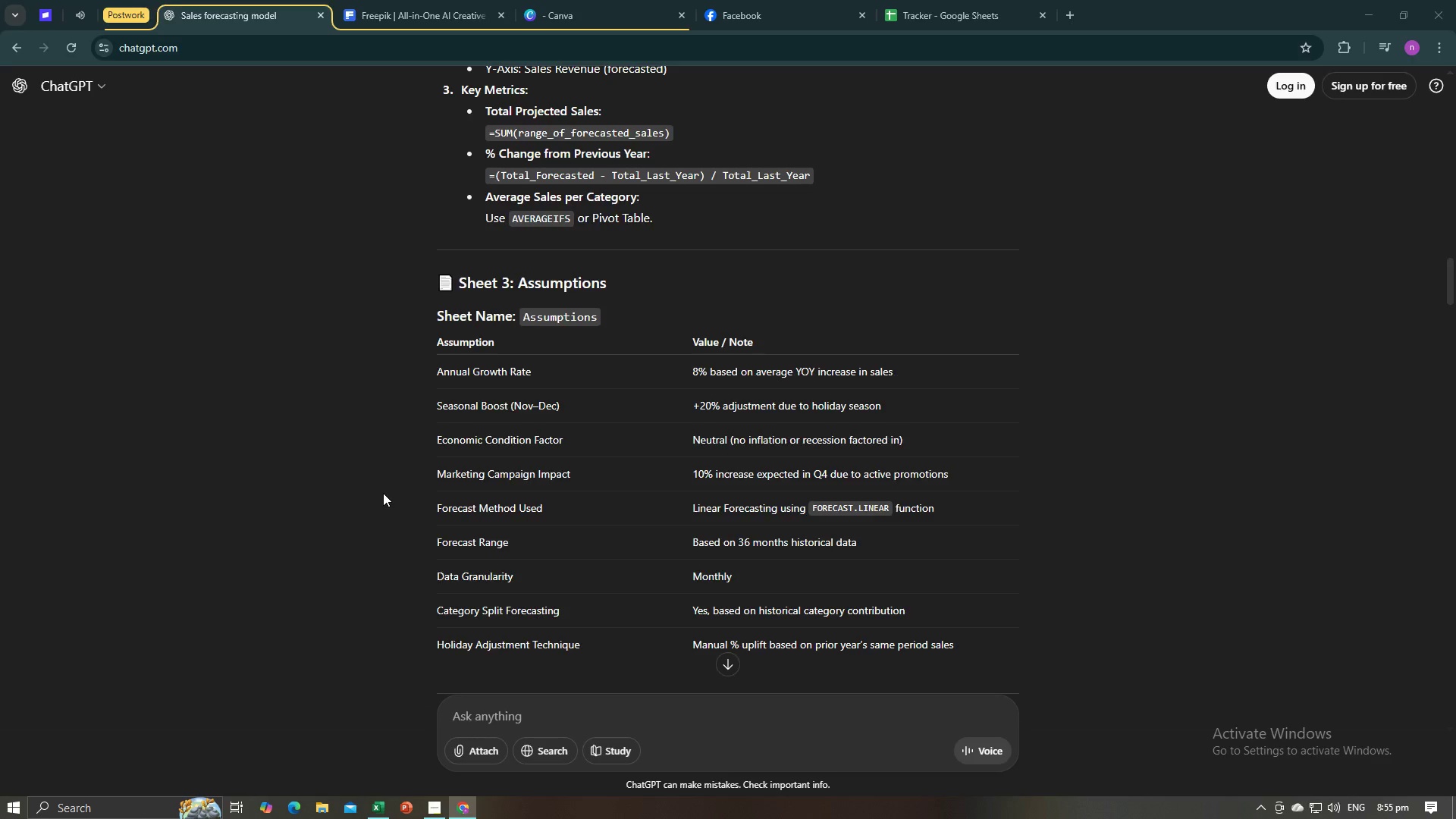 
key(Tab)
key(Backspace)
key(Backspace)
key(Backspace)
key(Backspace)
type(iod )
 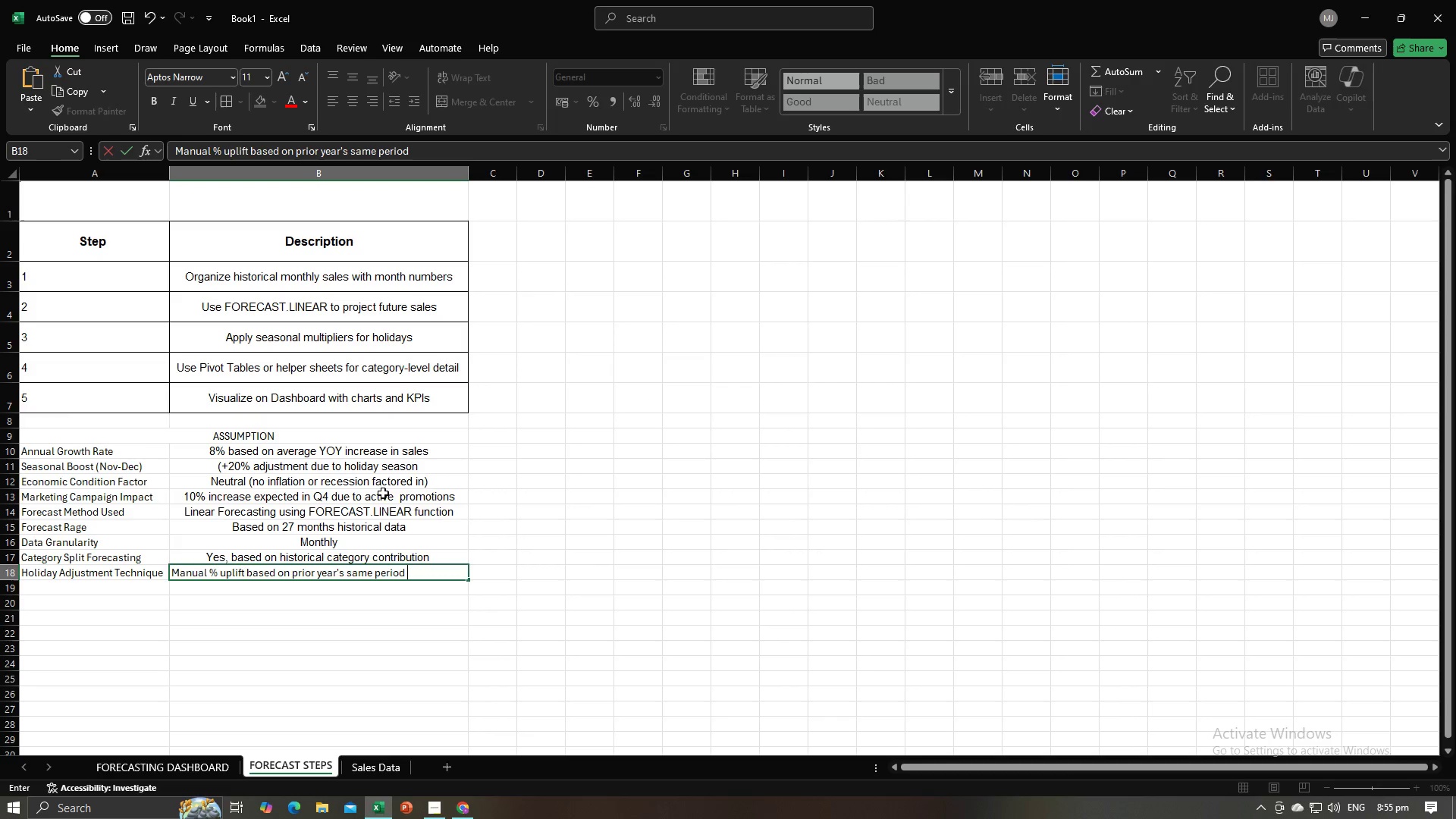 
key(Alt+AltLeft)
 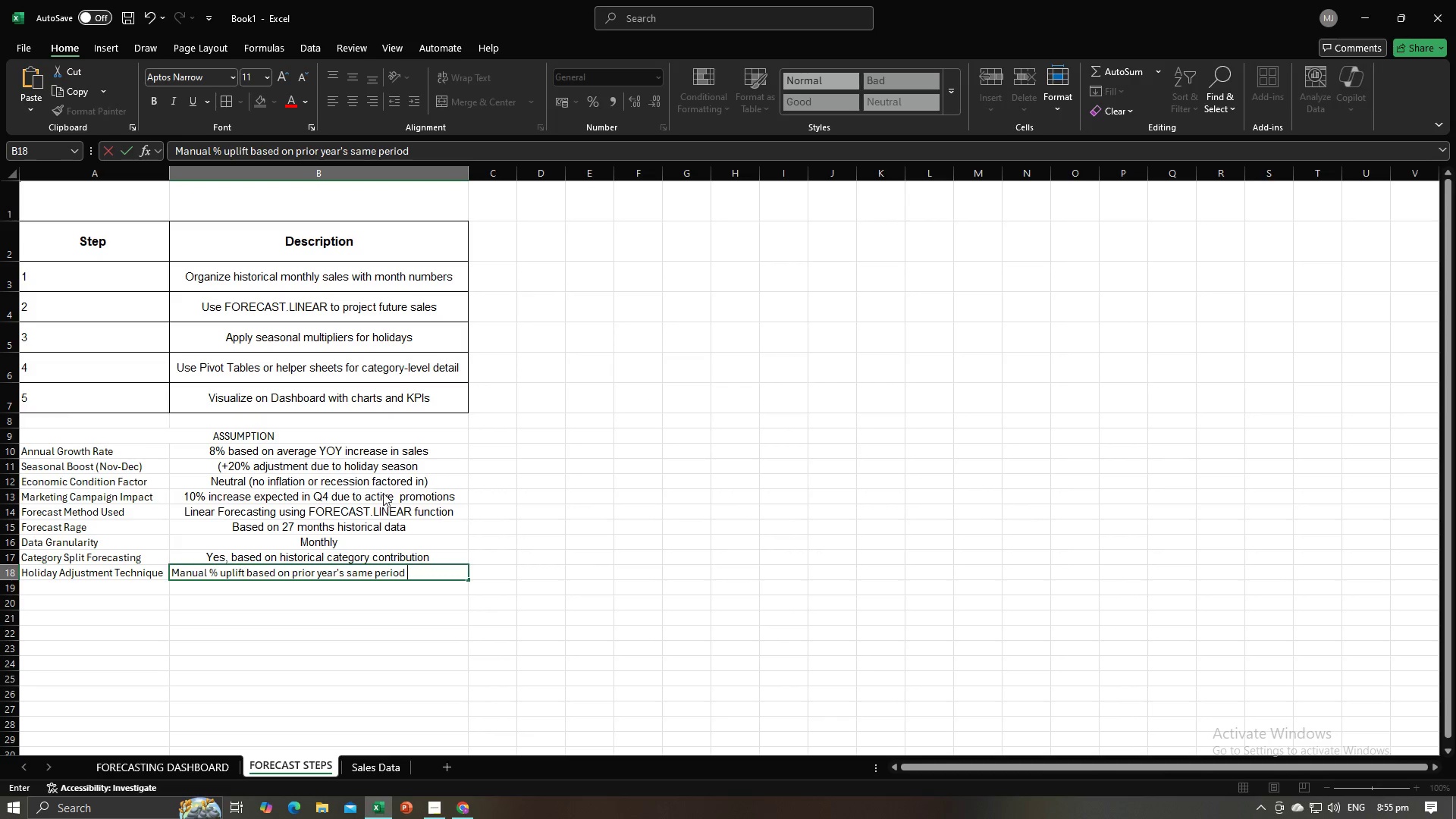 
key(Alt+Tab)
 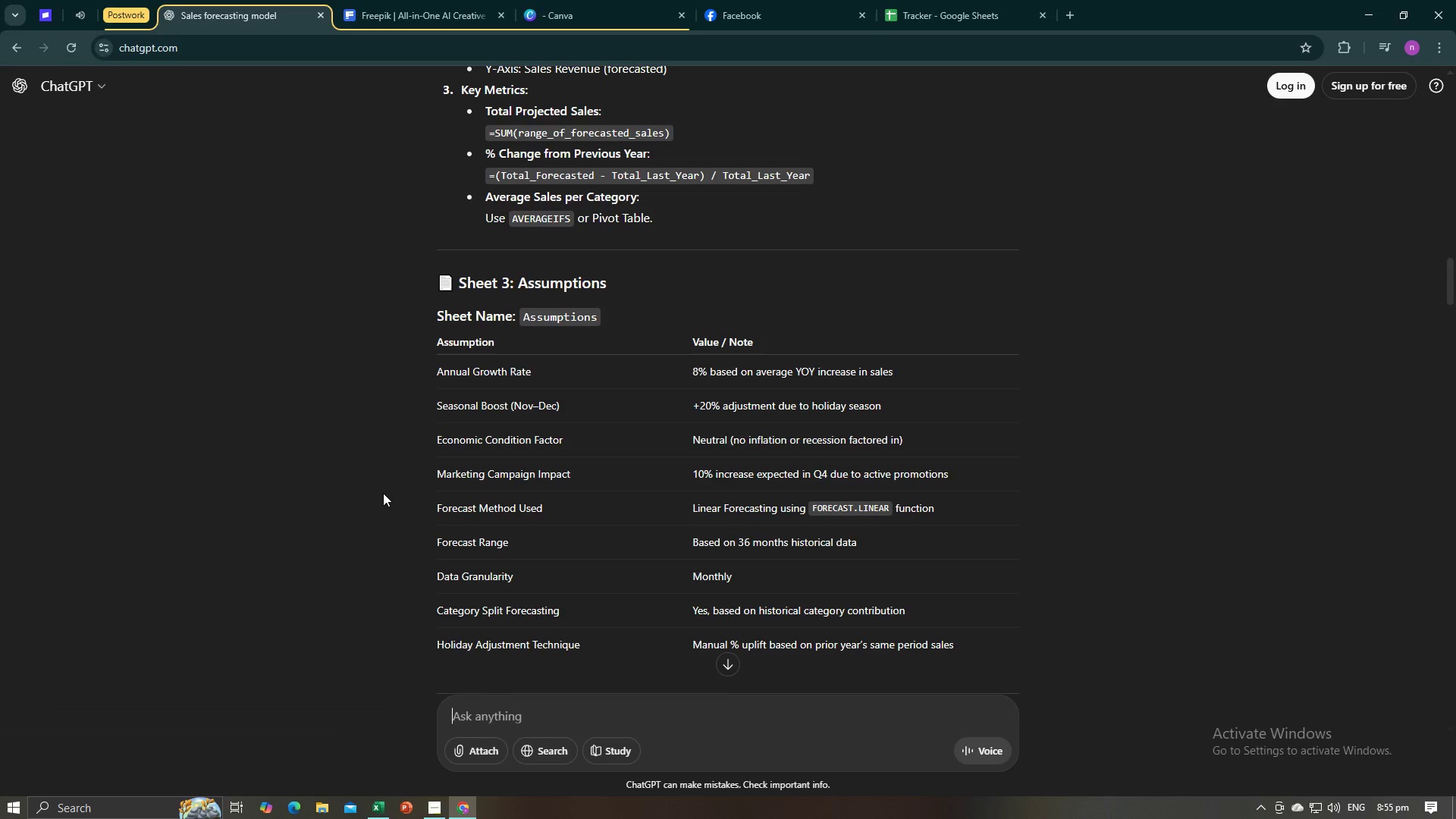 
key(Alt+AltLeft)
 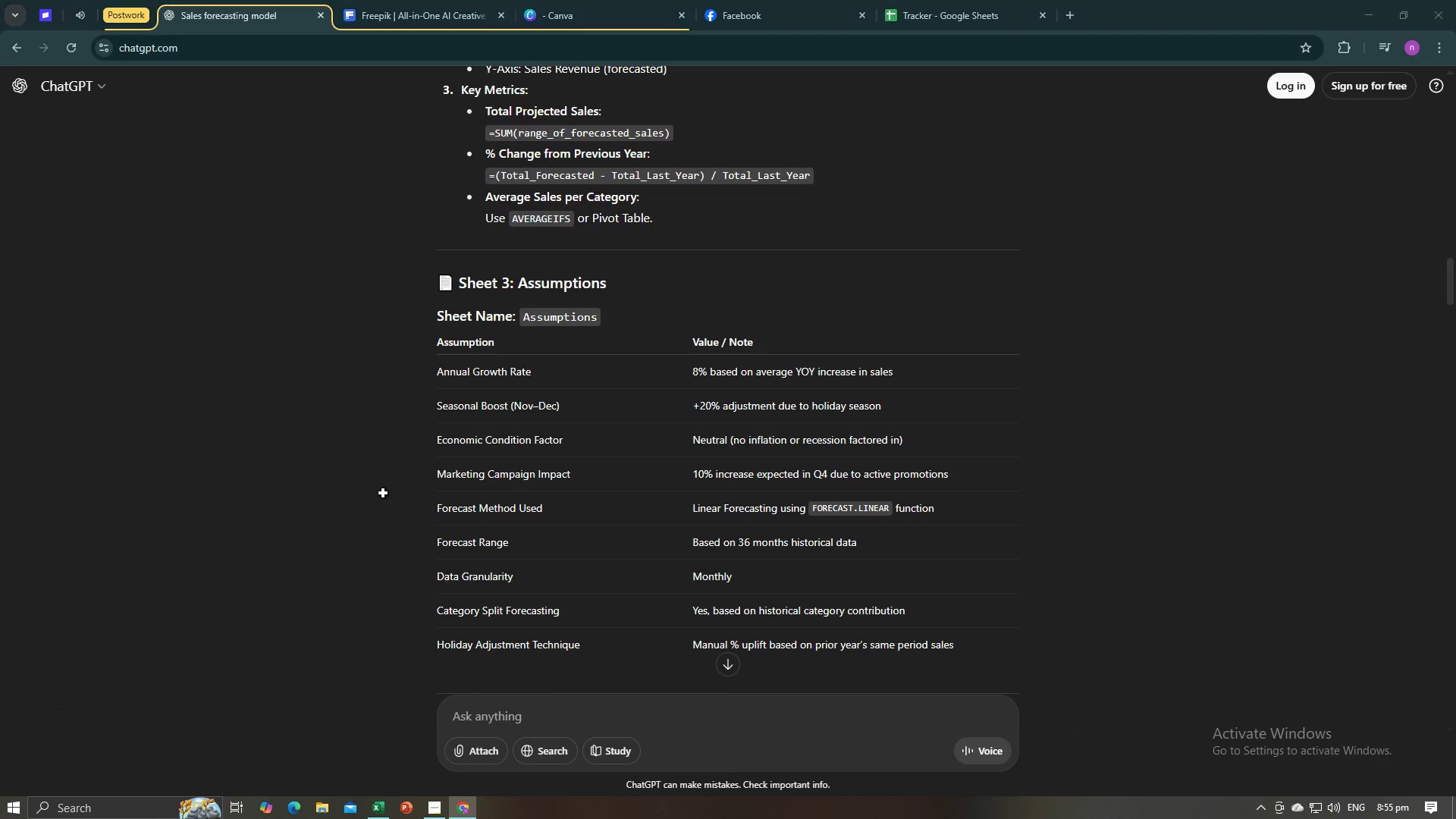 
key(Tab)
type(sales )
 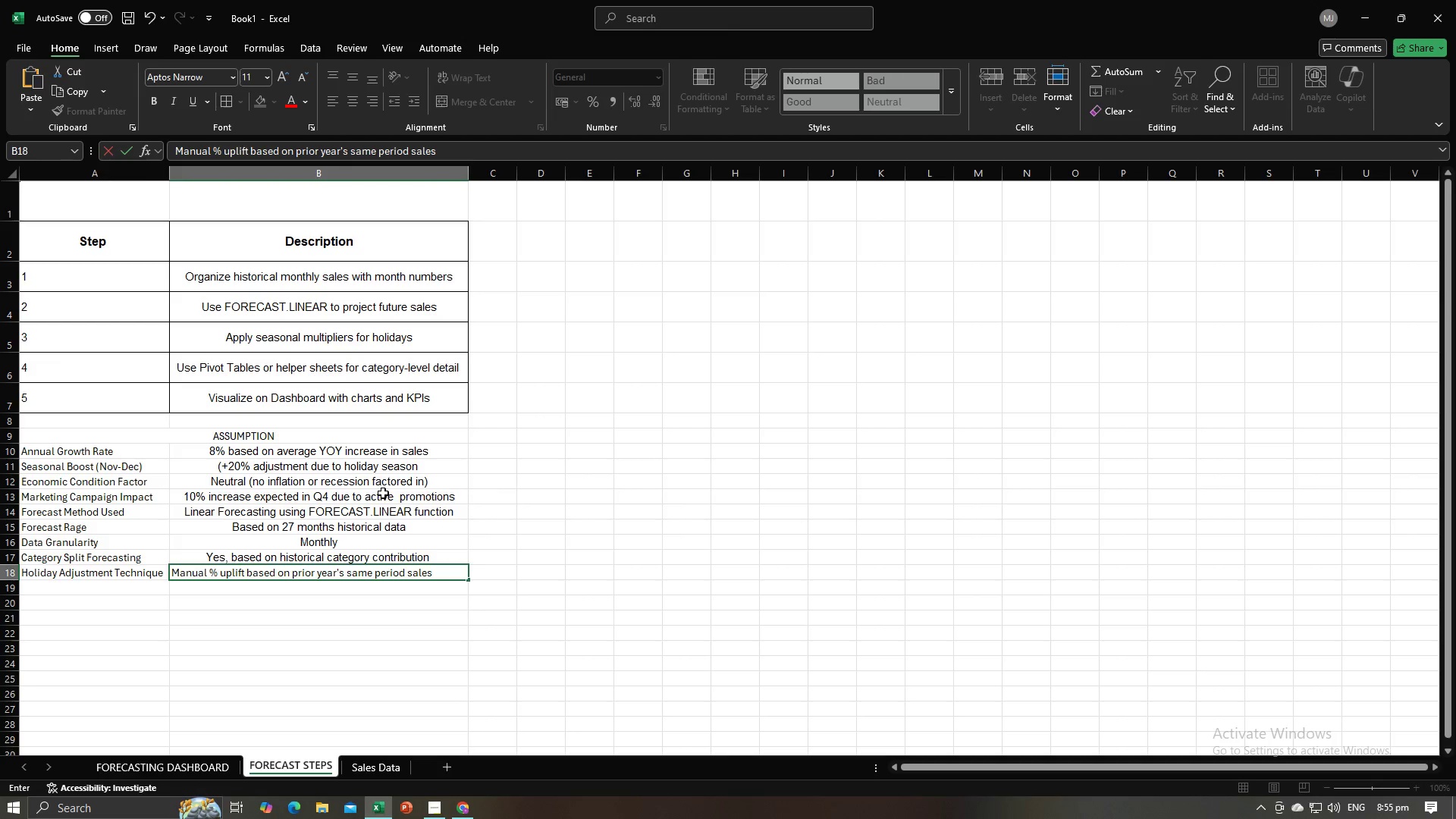 
key(Alt+AltLeft)
 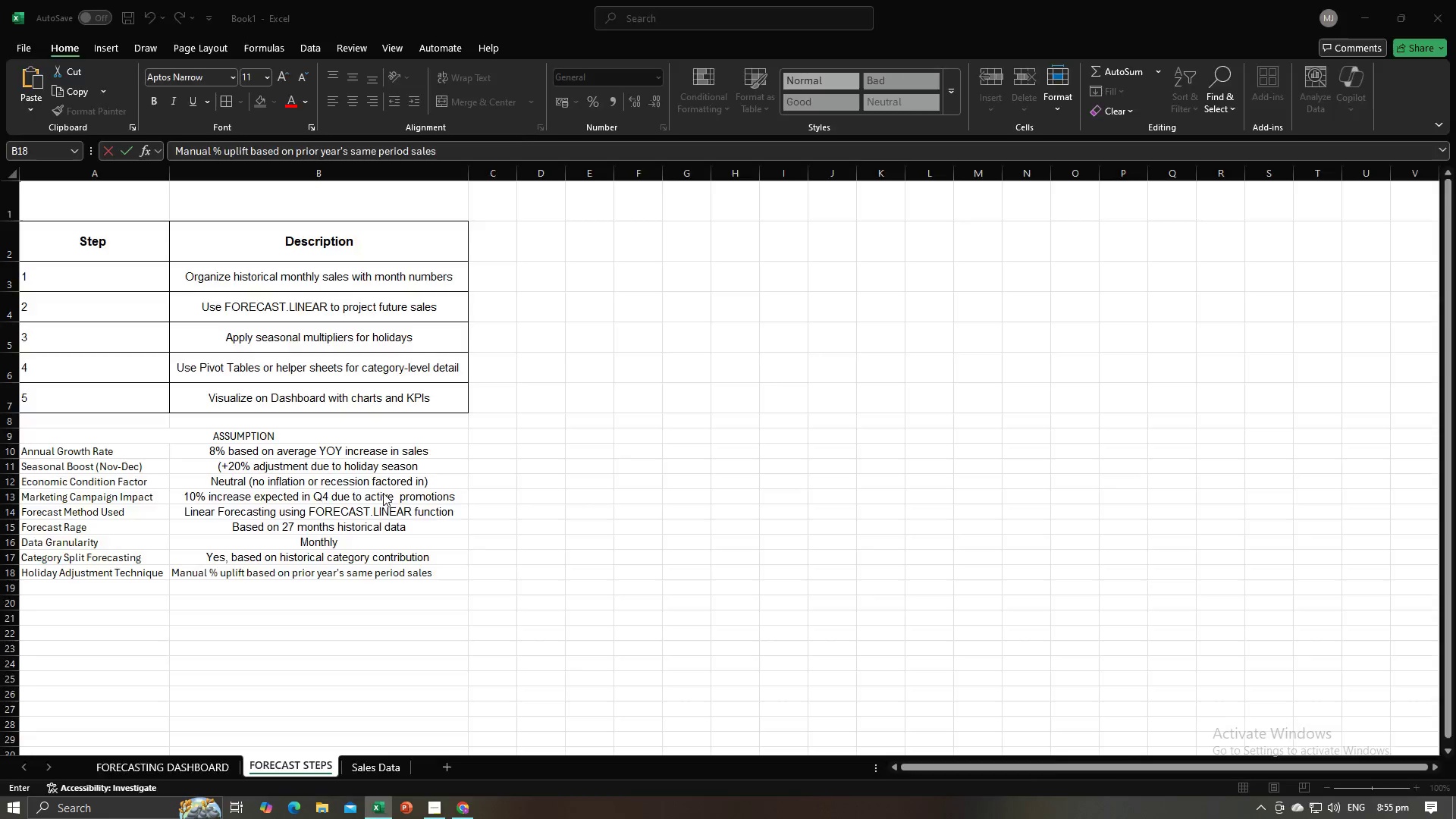 
key(Alt+Tab)
 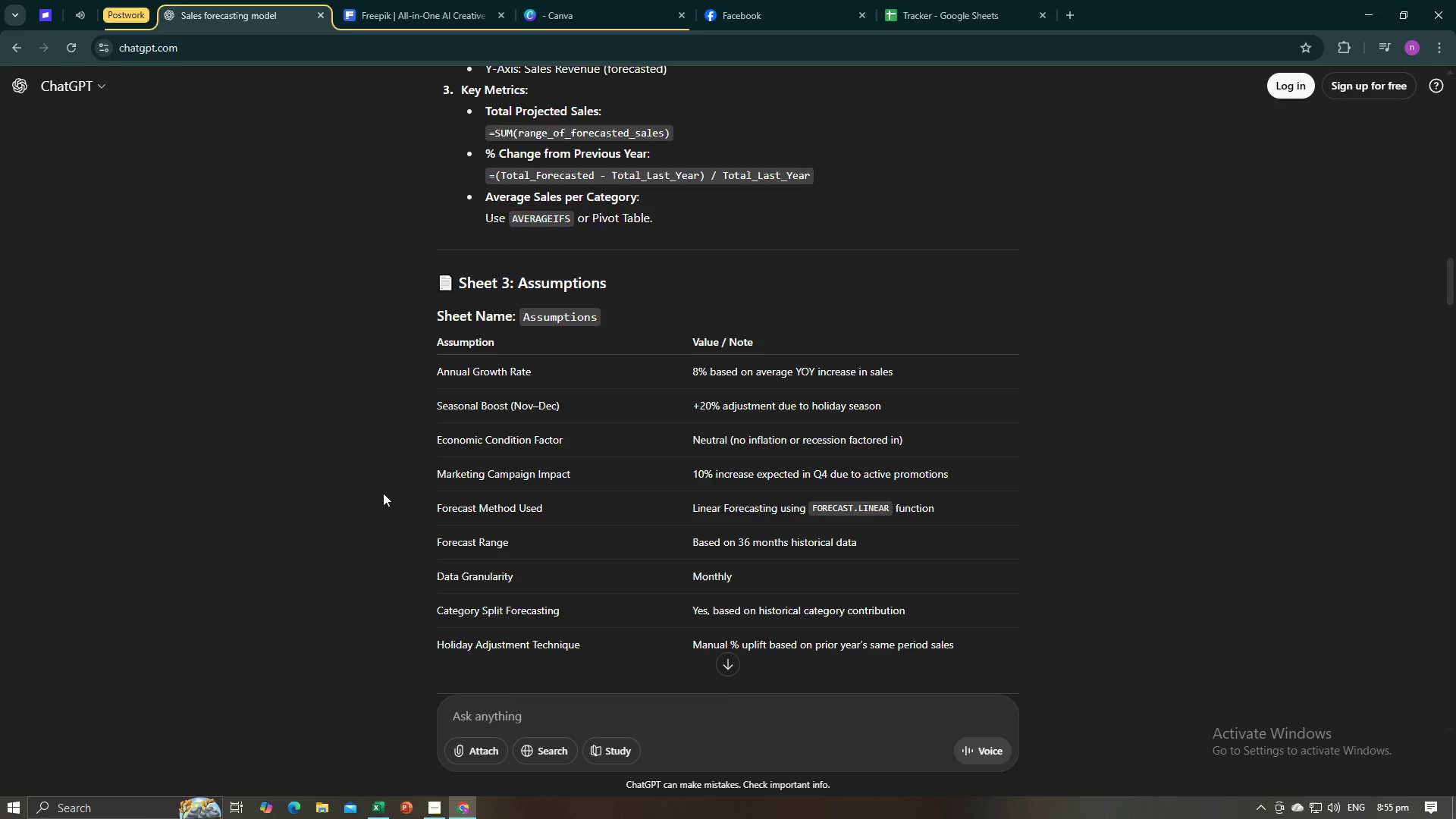 
scroll: coordinate [383, 493], scroll_direction: down, amount: 2.0
 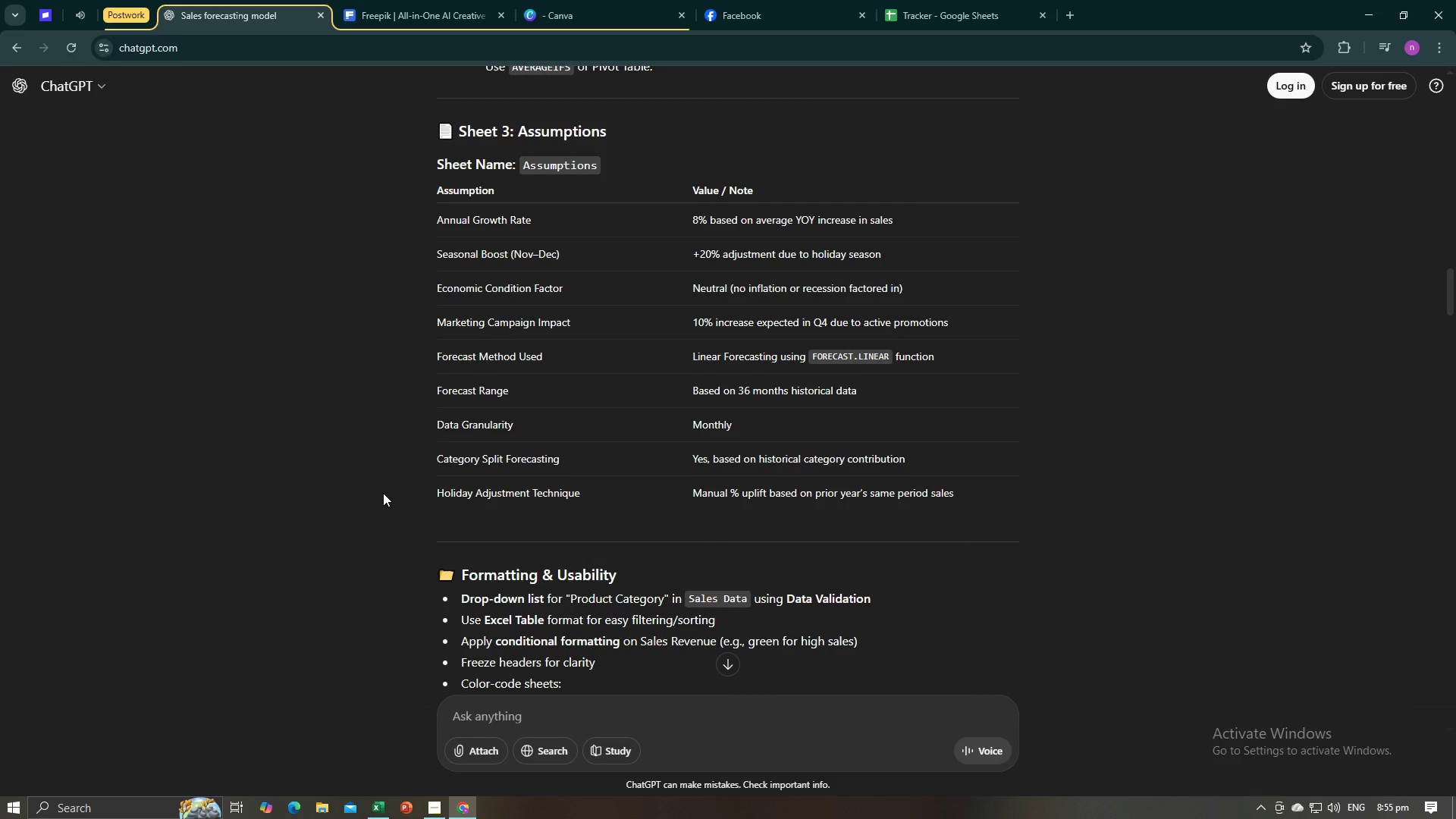 
scroll: coordinate [383, 493], scroll_direction: up, amount: 3.0
 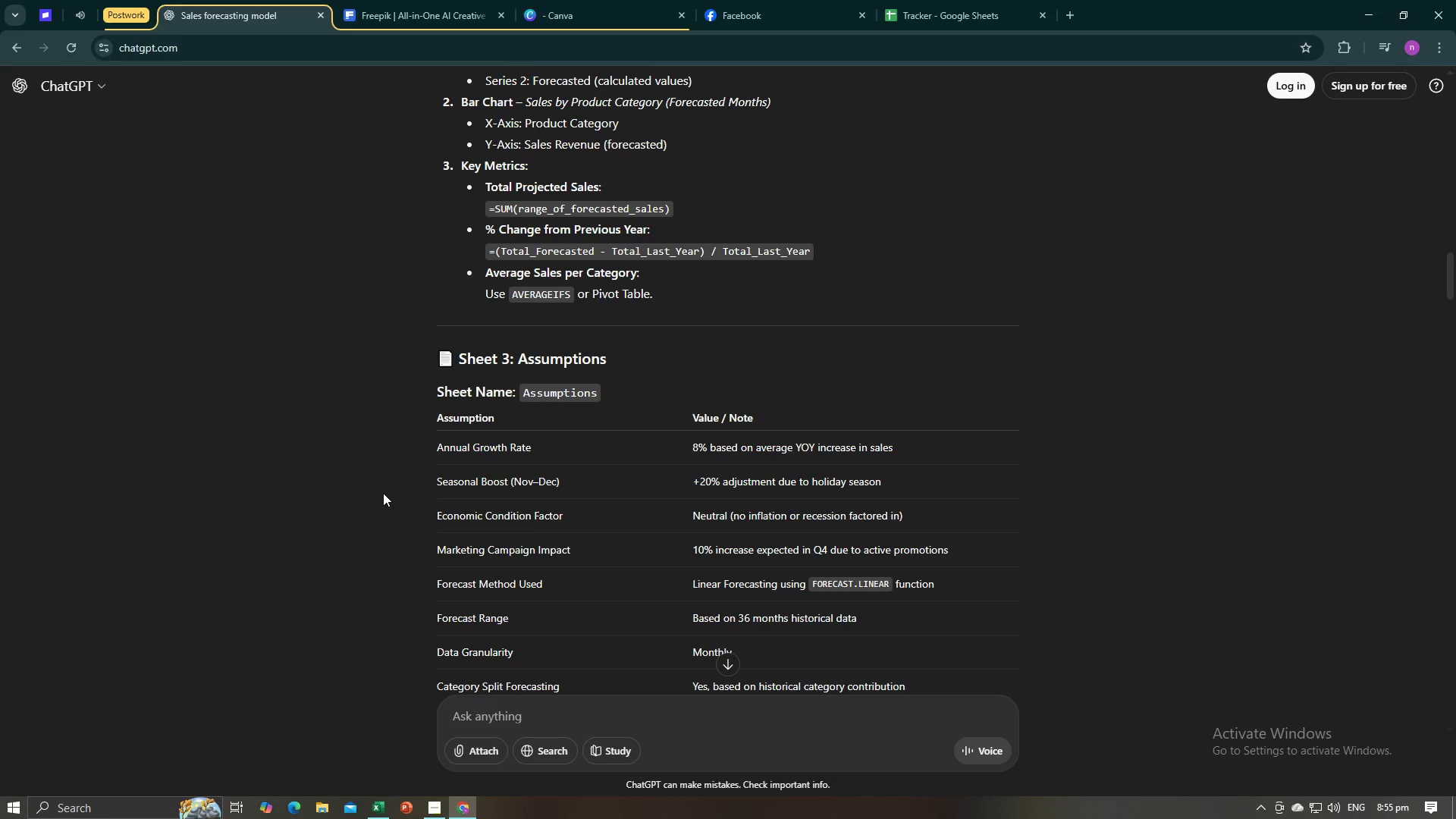 
key(Alt+AltLeft)
 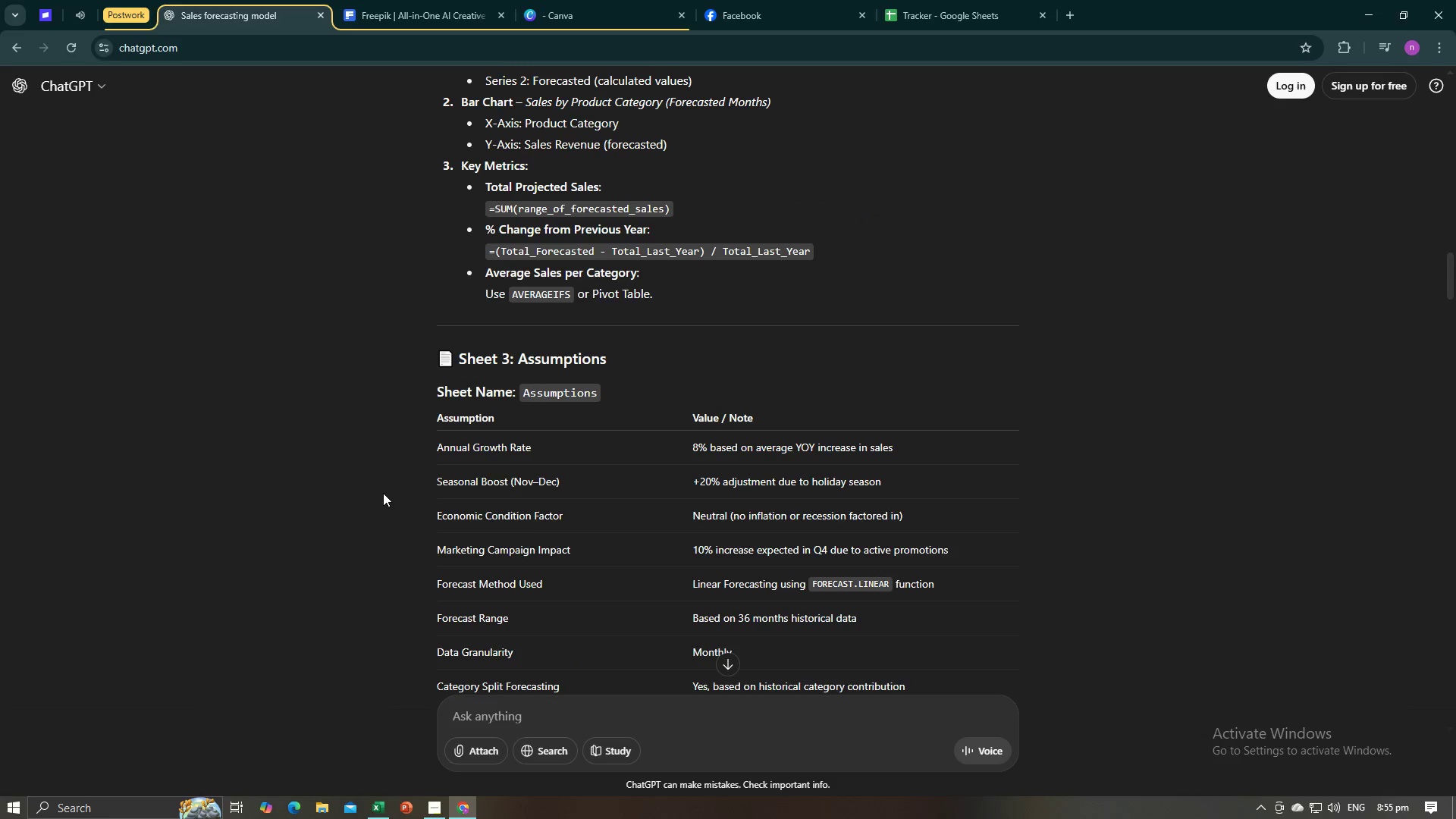 
key(Alt+Tab)
 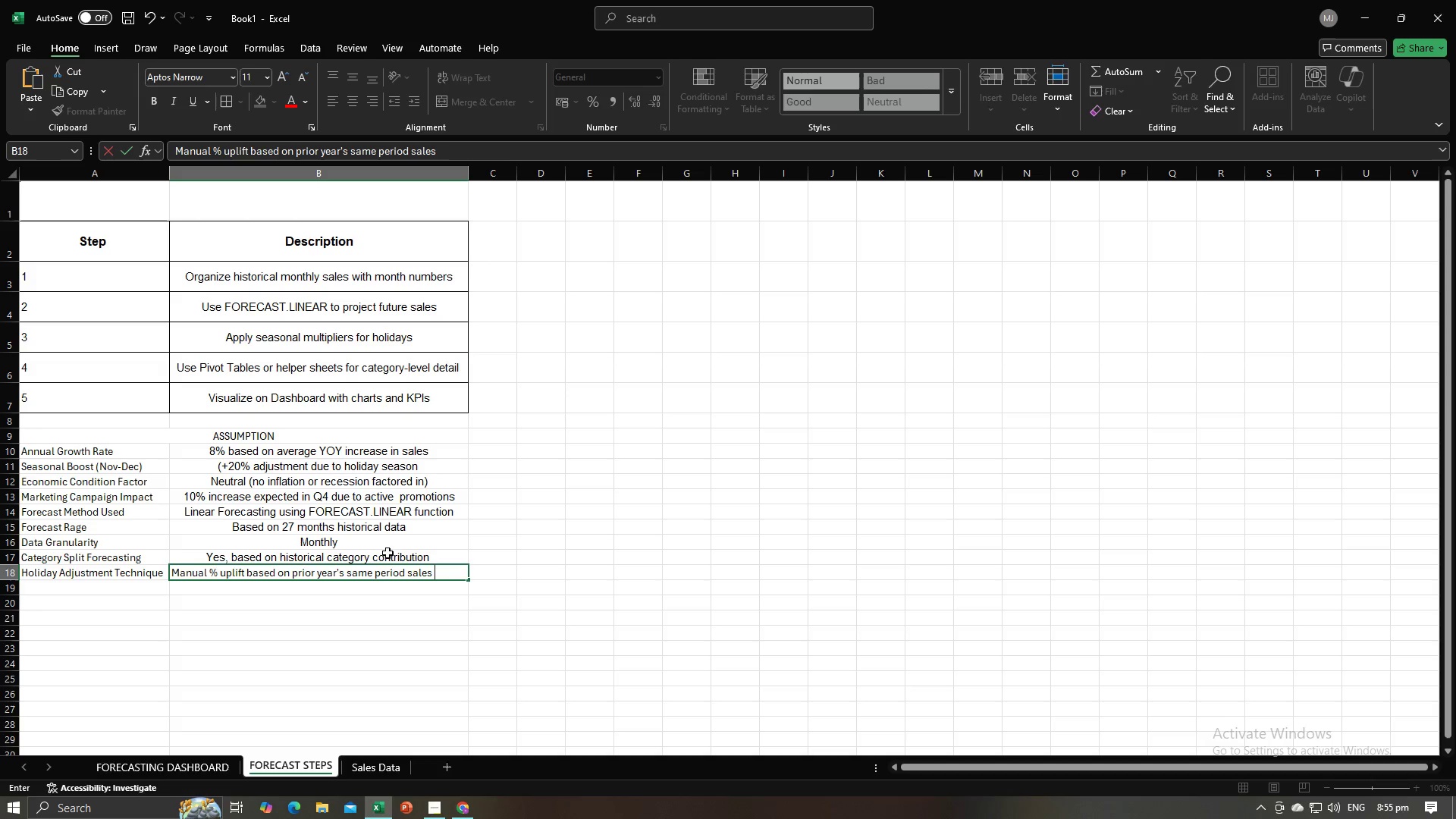 
left_click([376, 612])
 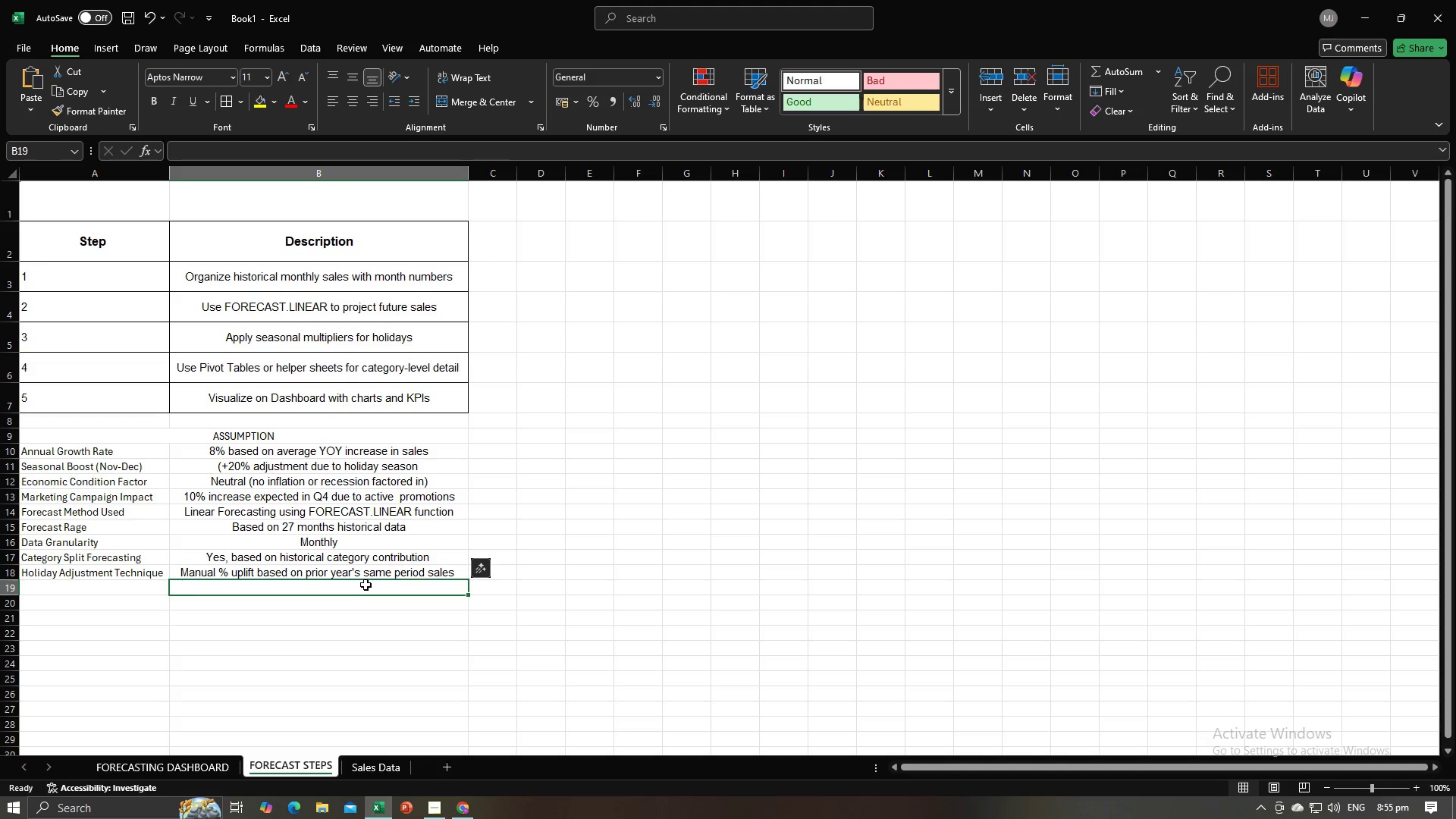 
double_click([369, 579])
 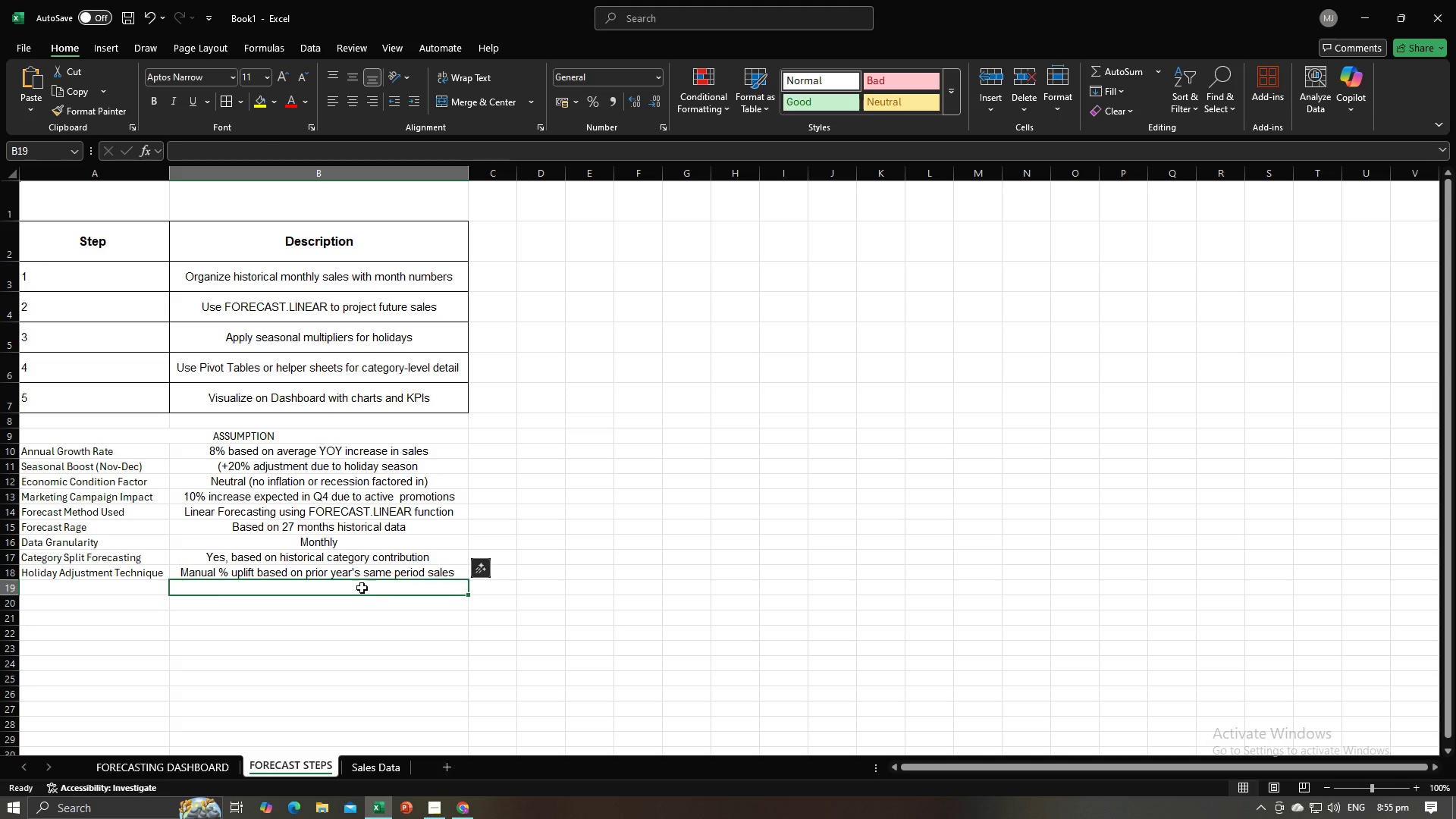 
left_click([354, 603])
 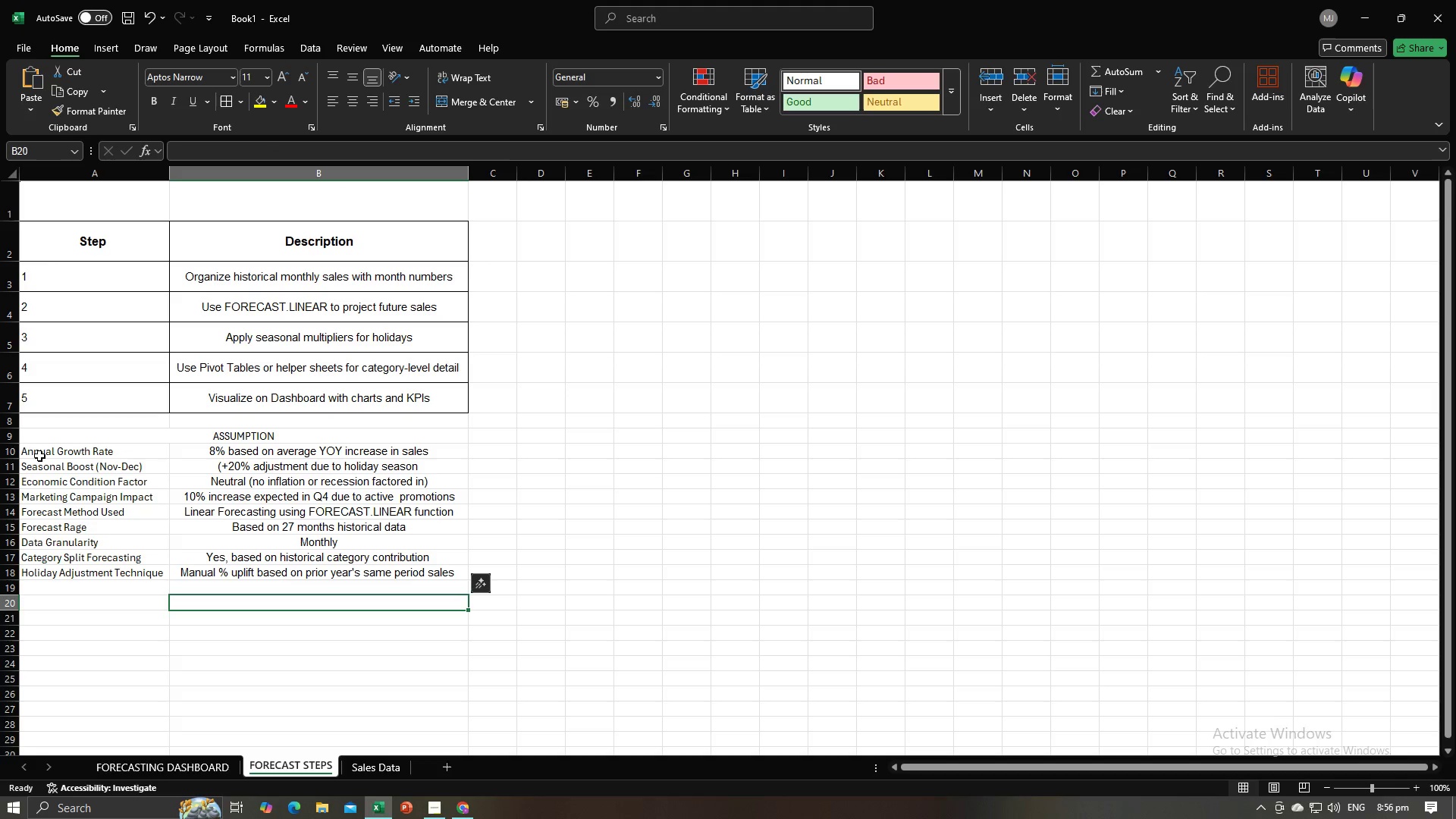 
left_click_drag(start_coordinate=[14, 450], to_coordinate=[14, 568])
 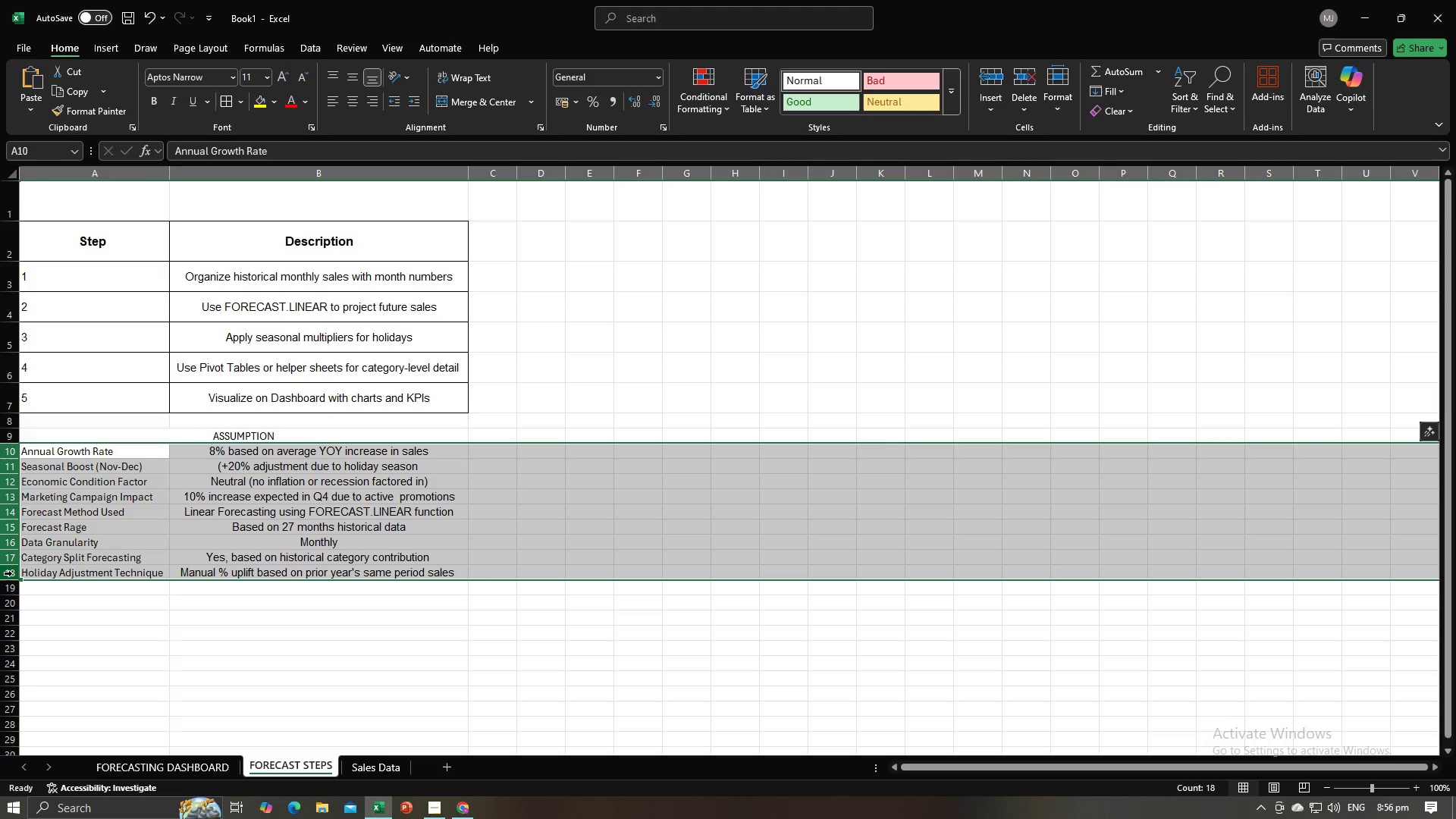 
right_click([12, 573])
 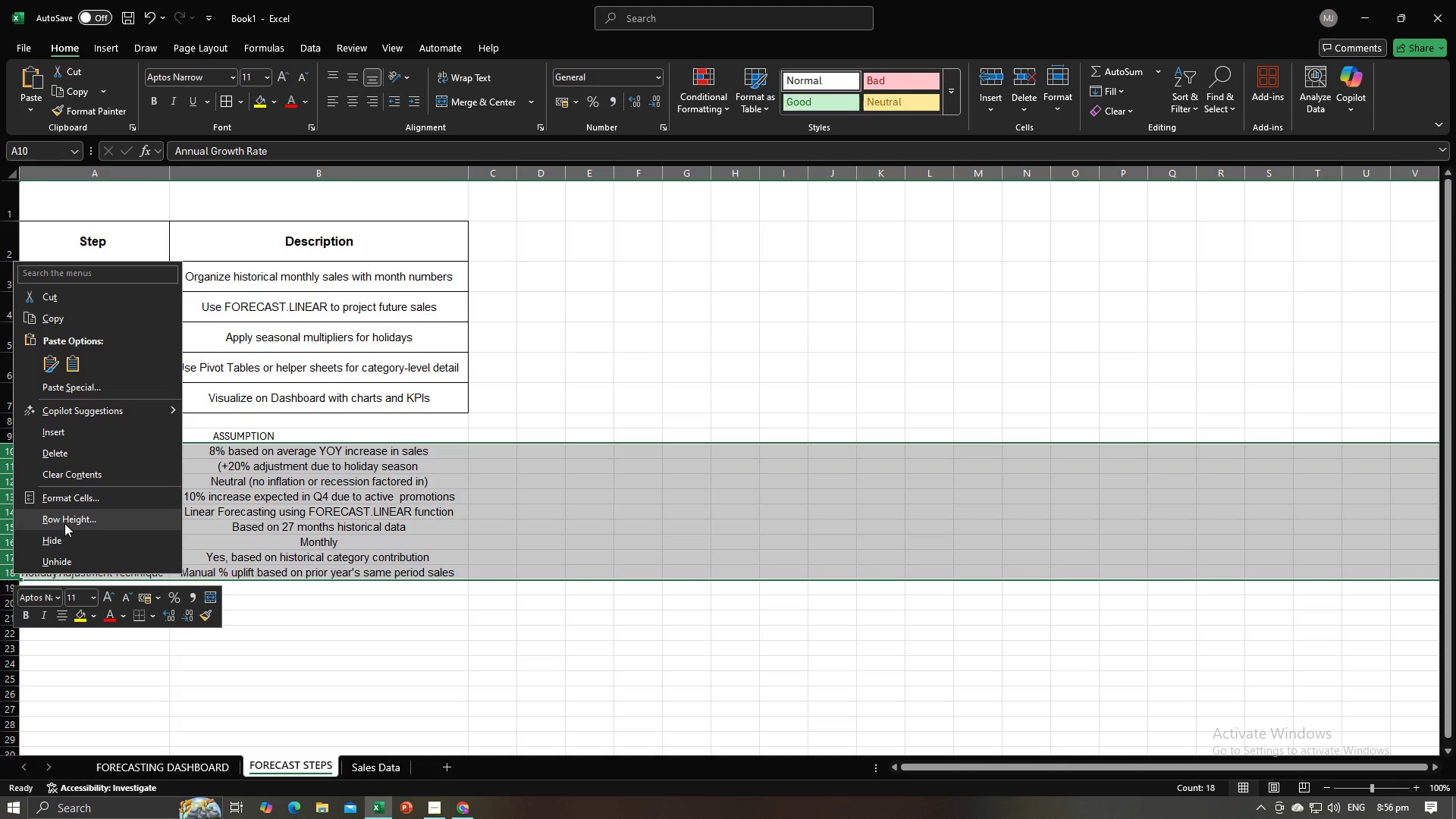 
left_click([65, 521])
 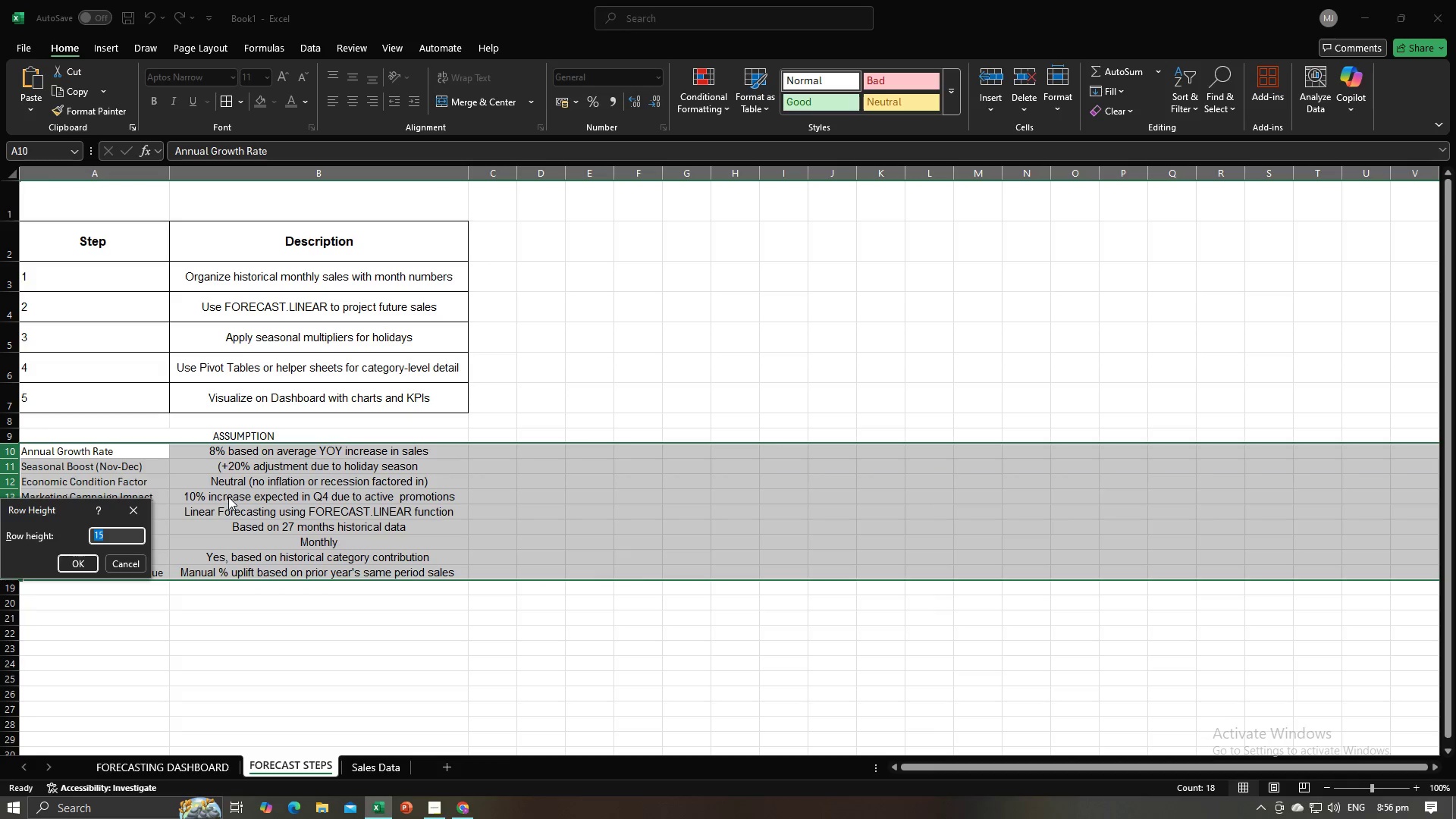 
type(30)
 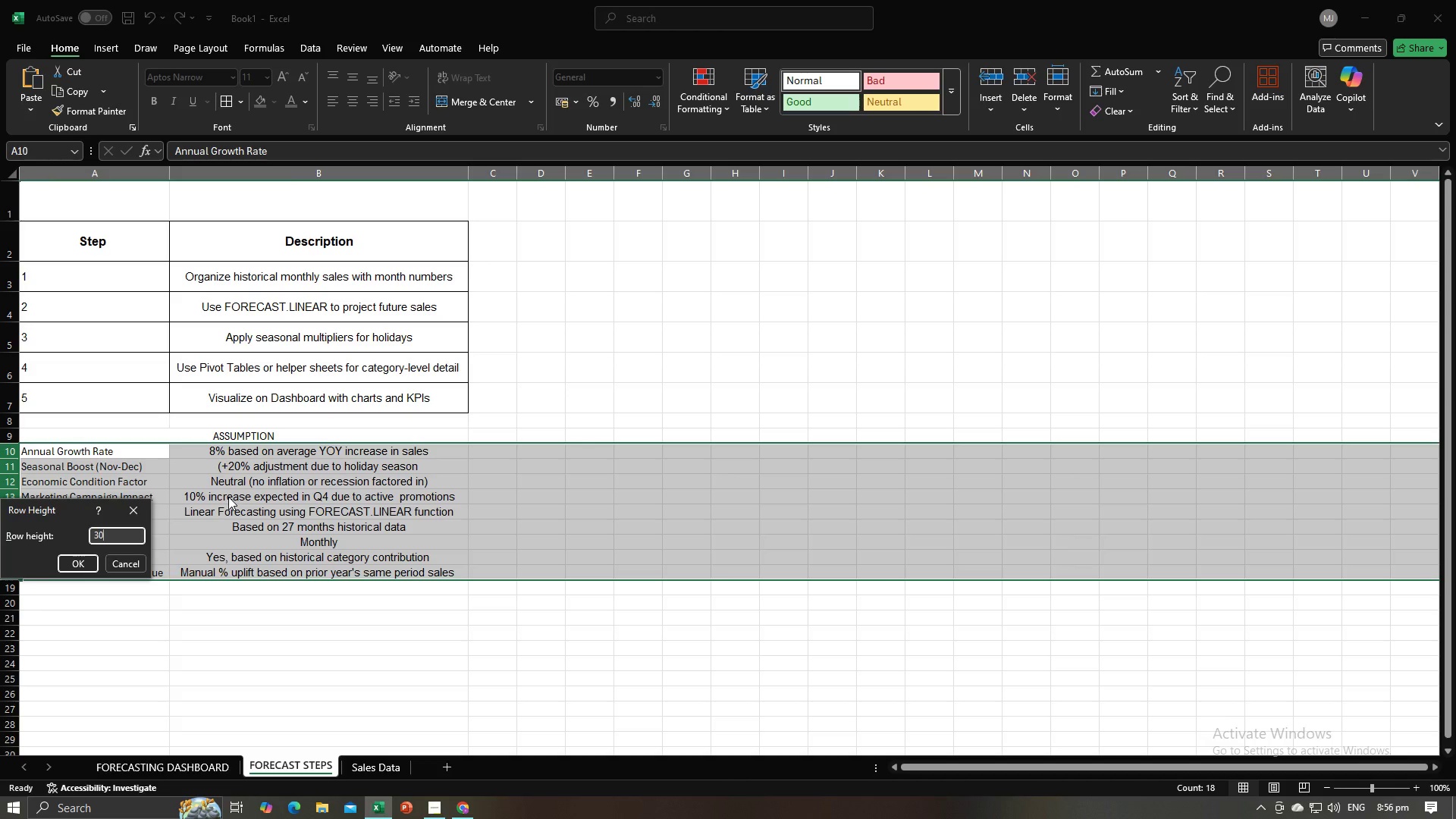 
key(Enter)
 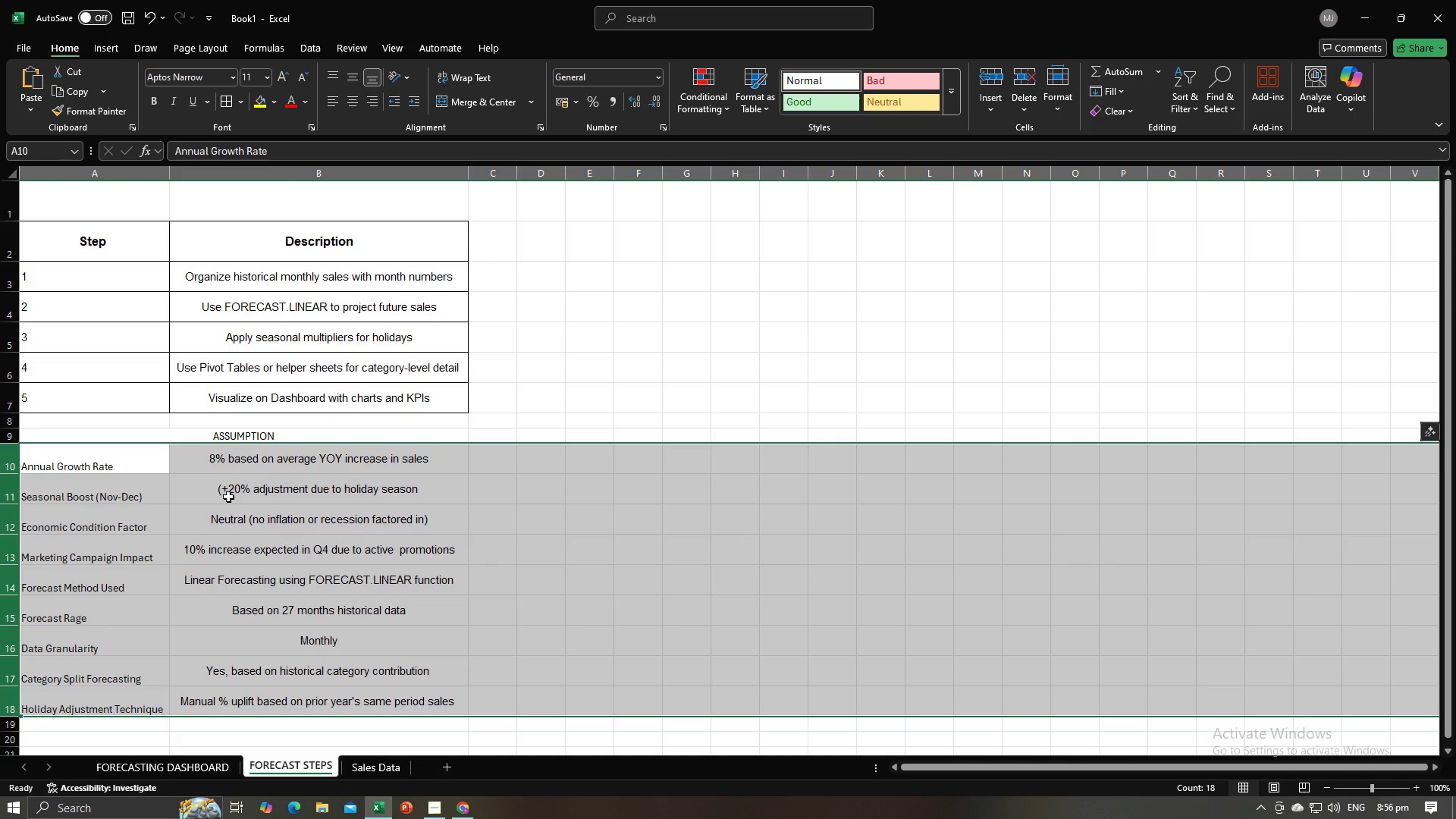 
left_click([228, 497])
 